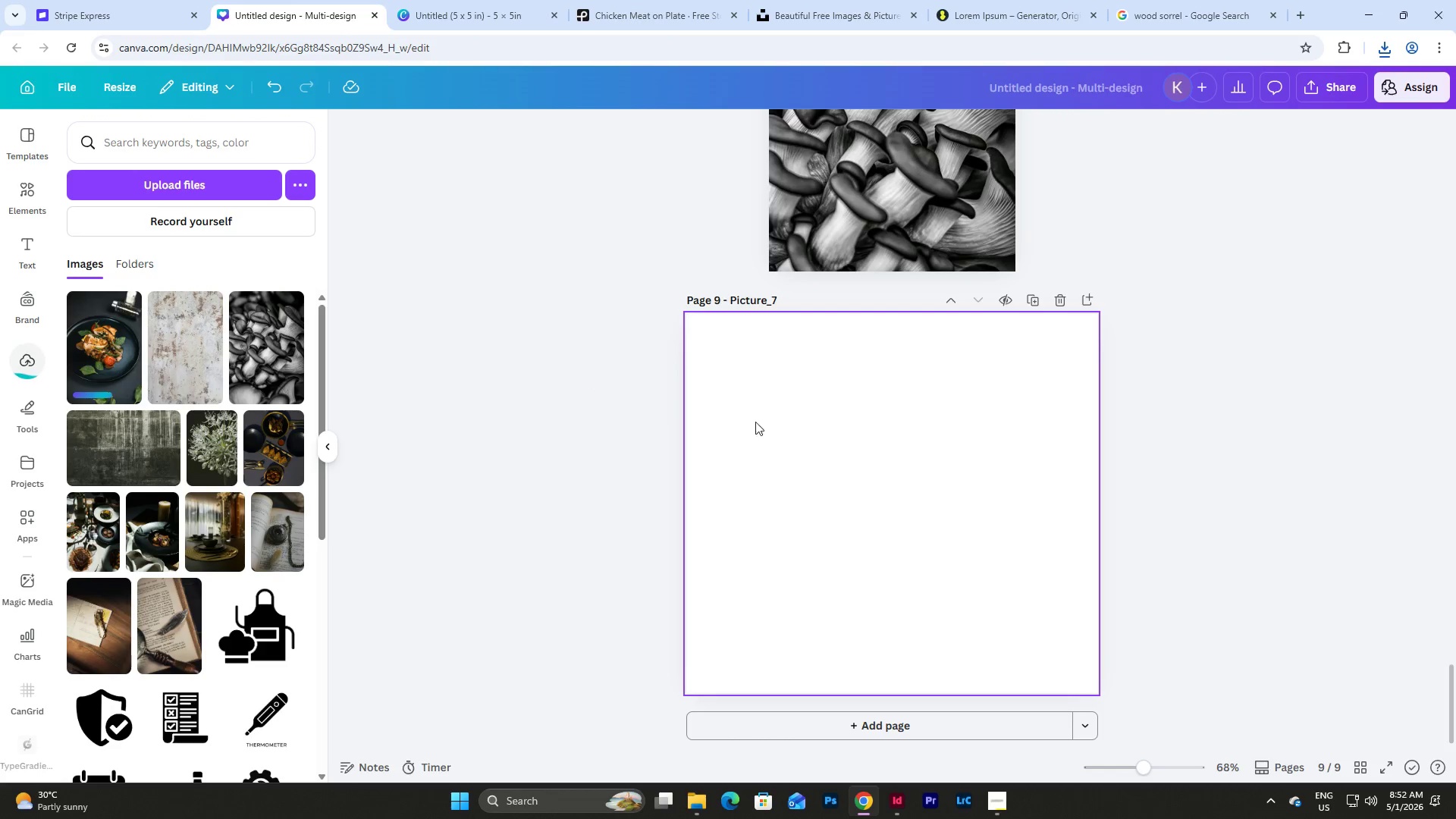 
left_click([111, 340])
 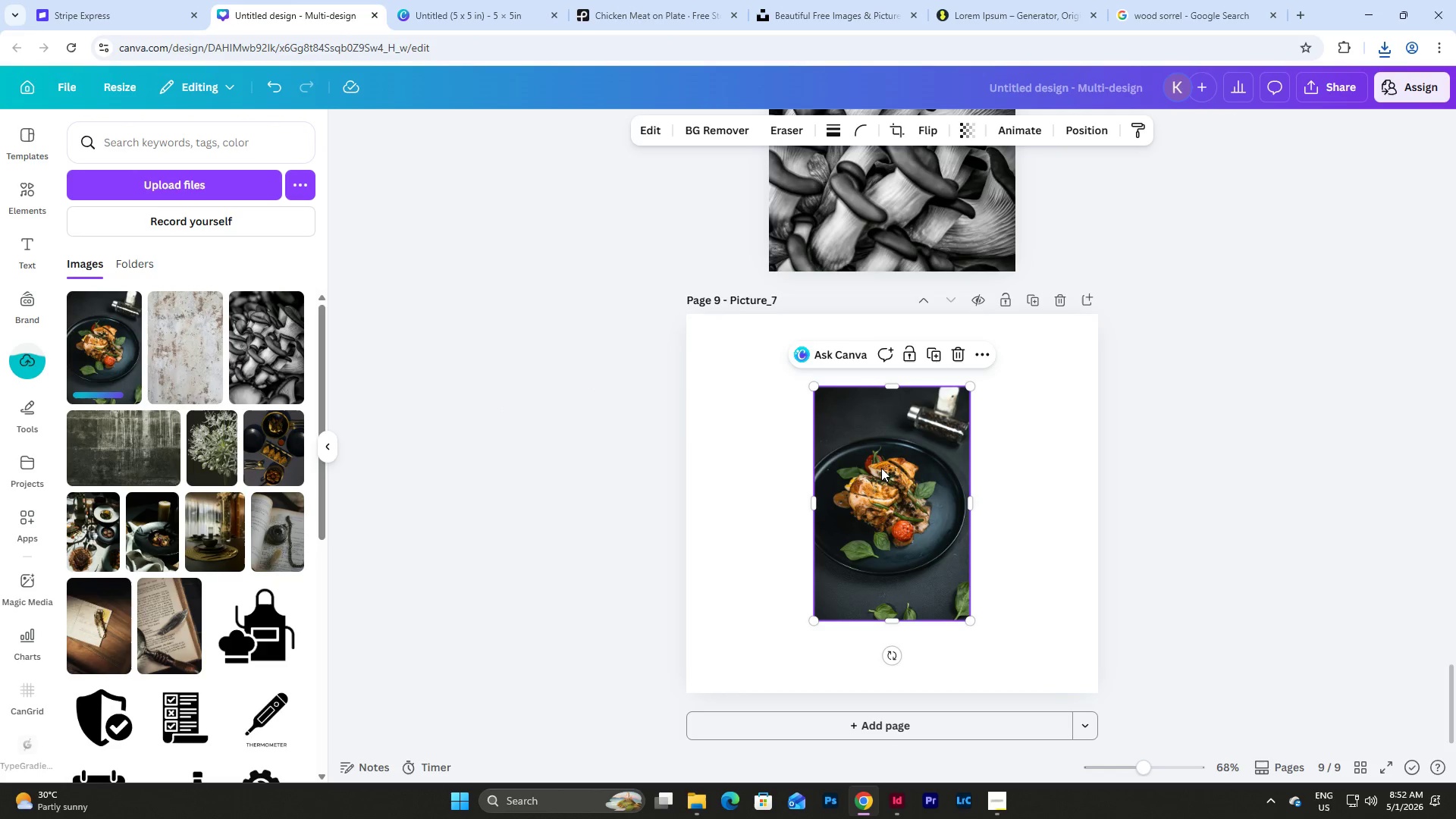 
left_click_drag(start_coordinate=[881, 467], to_coordinate=[754, 395])
 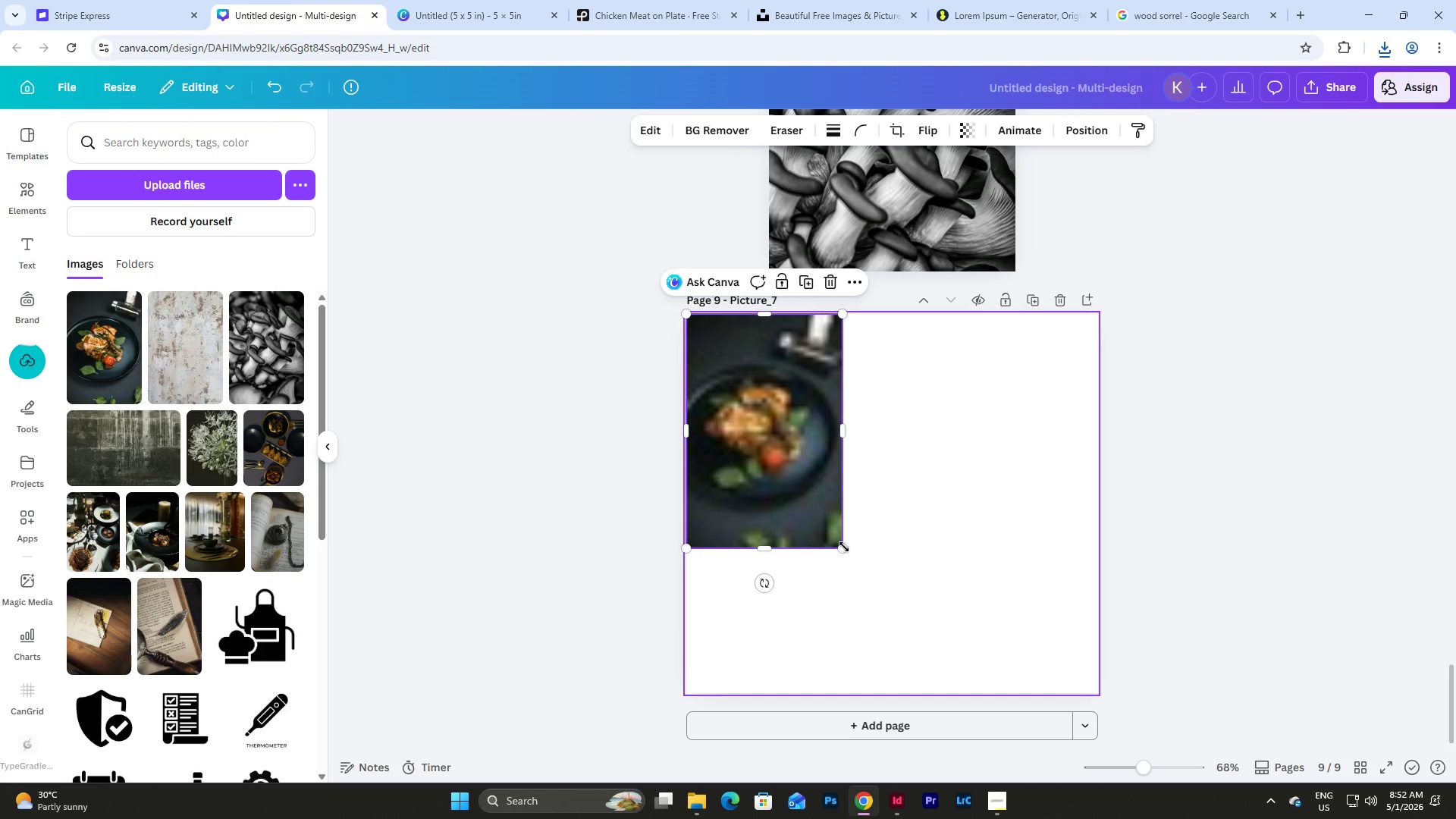 
left_click_drag(start_coordinate=[844, 547], to_coordinate=[984, 665])
 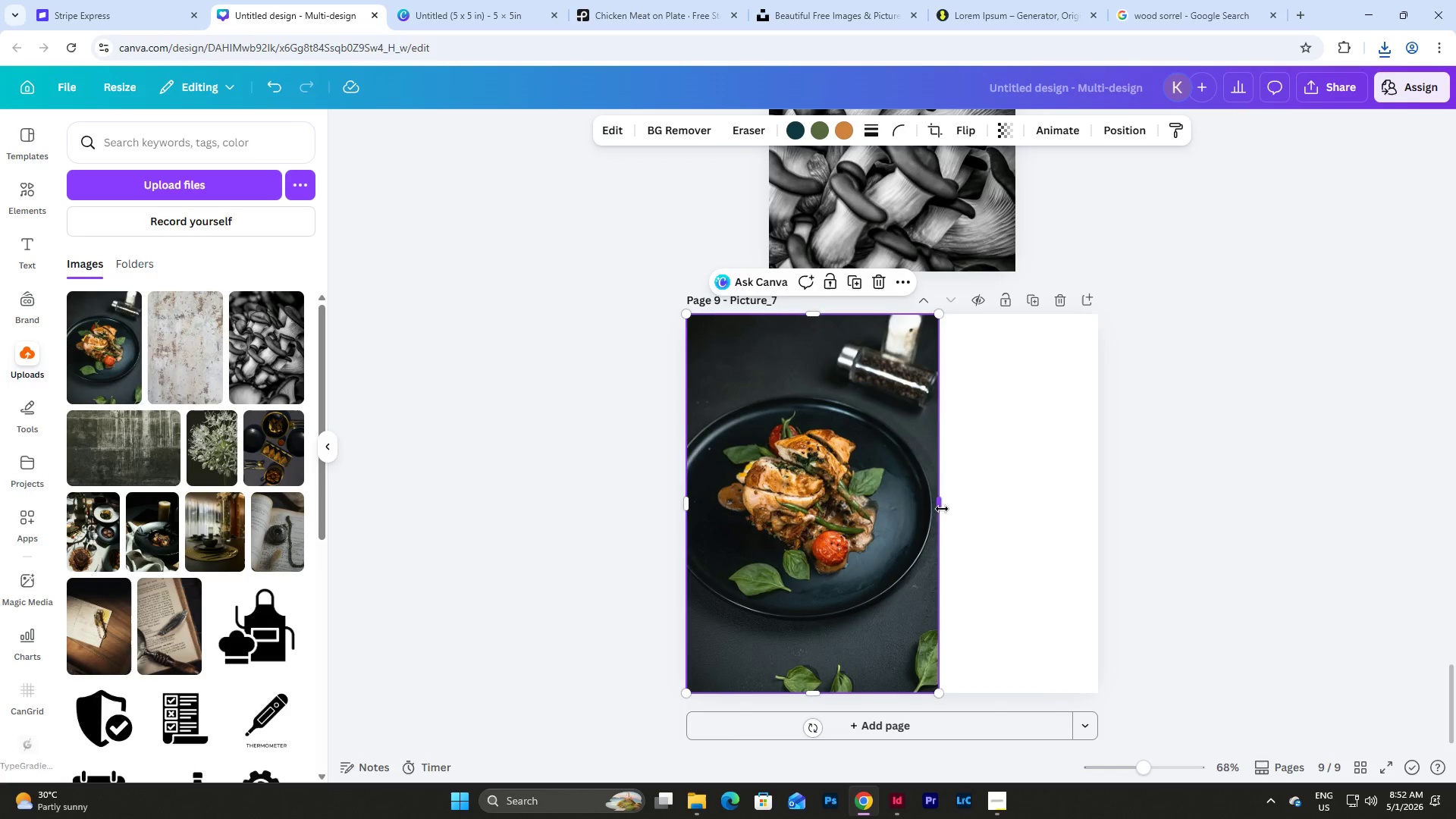 
left_click_drag(start_coordinate=[942, 509], to_coordinate=[1100, 528])
 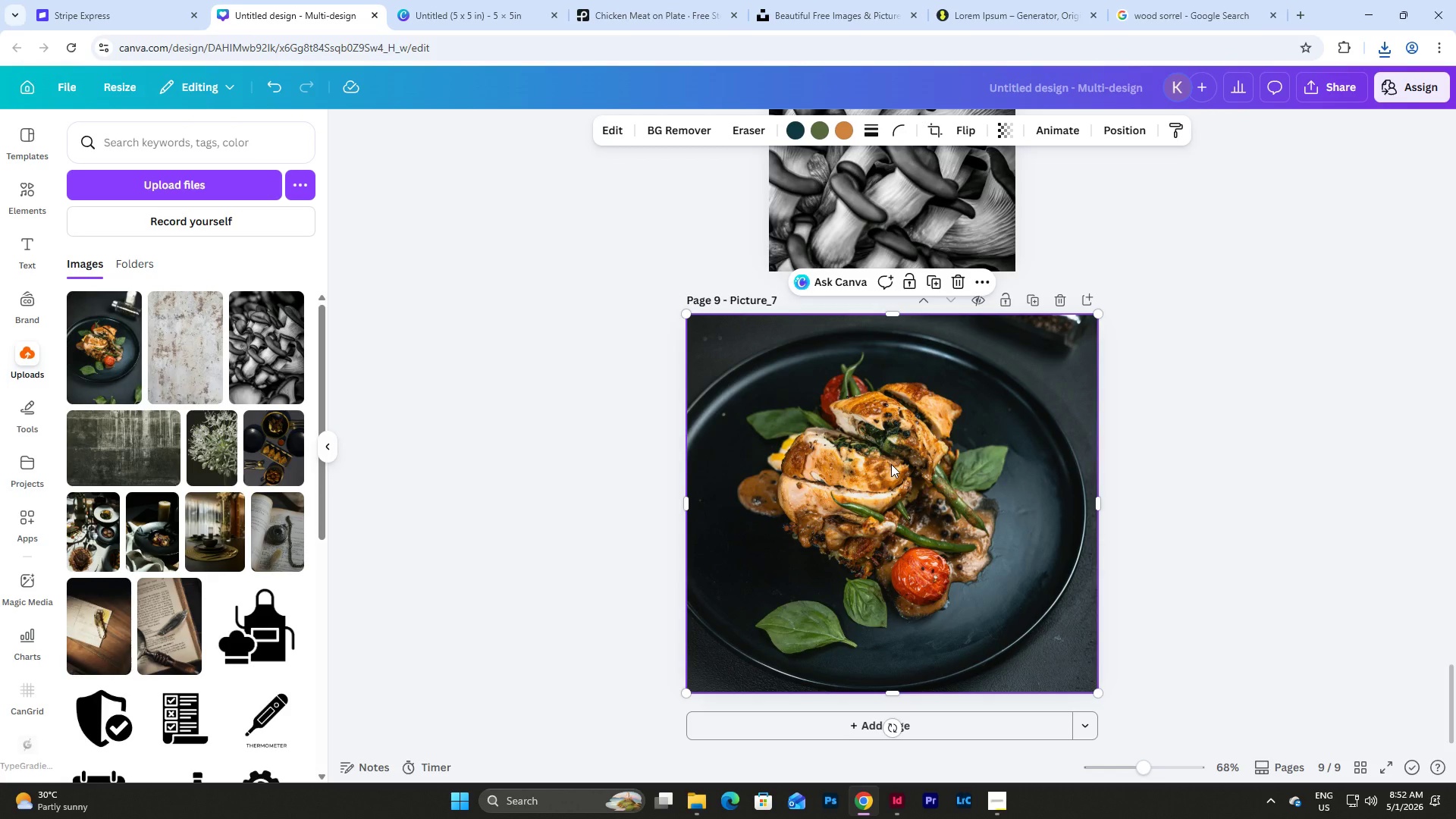 
left_click([891, 464])
 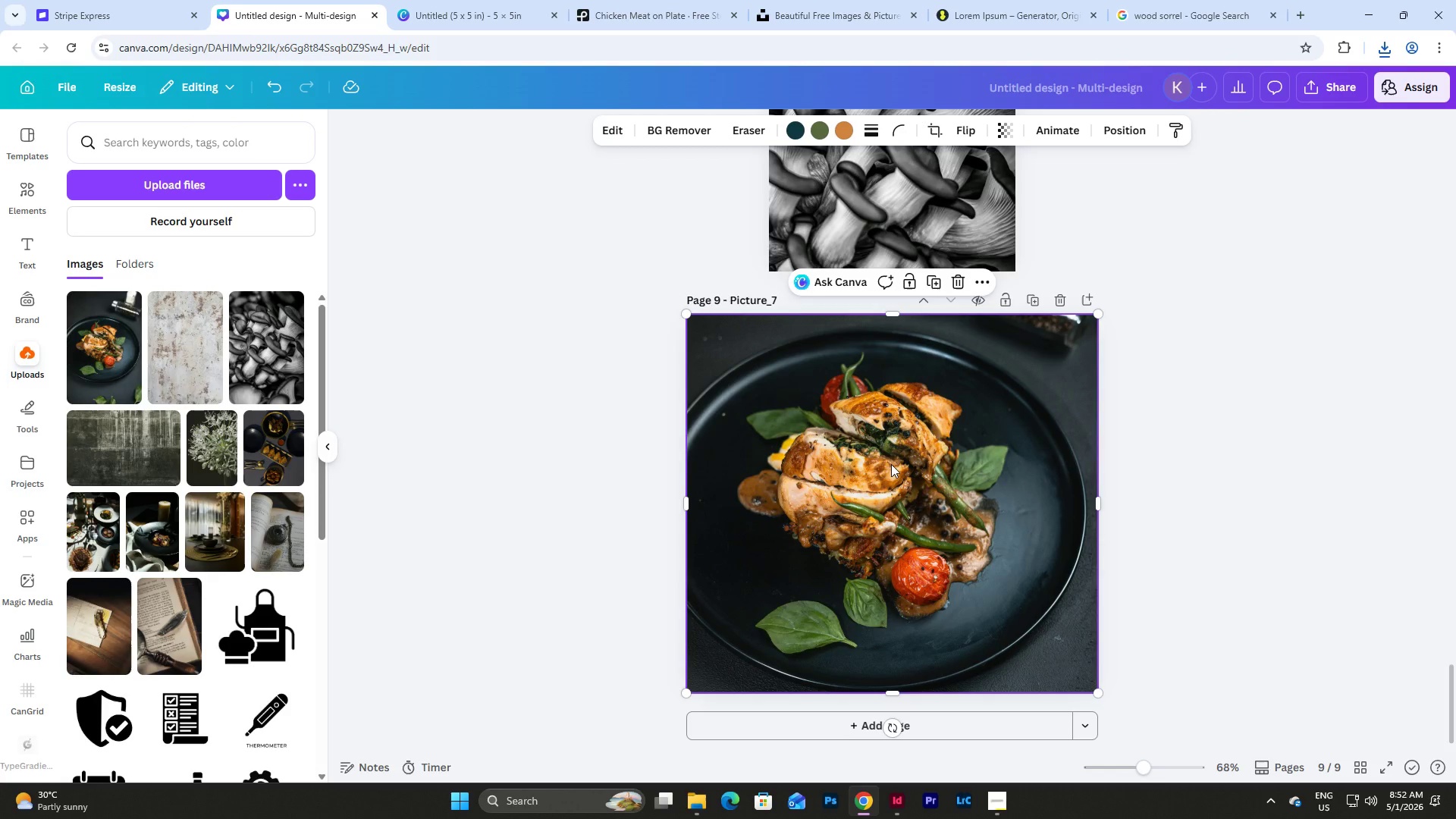 
left_click([891, 464])
 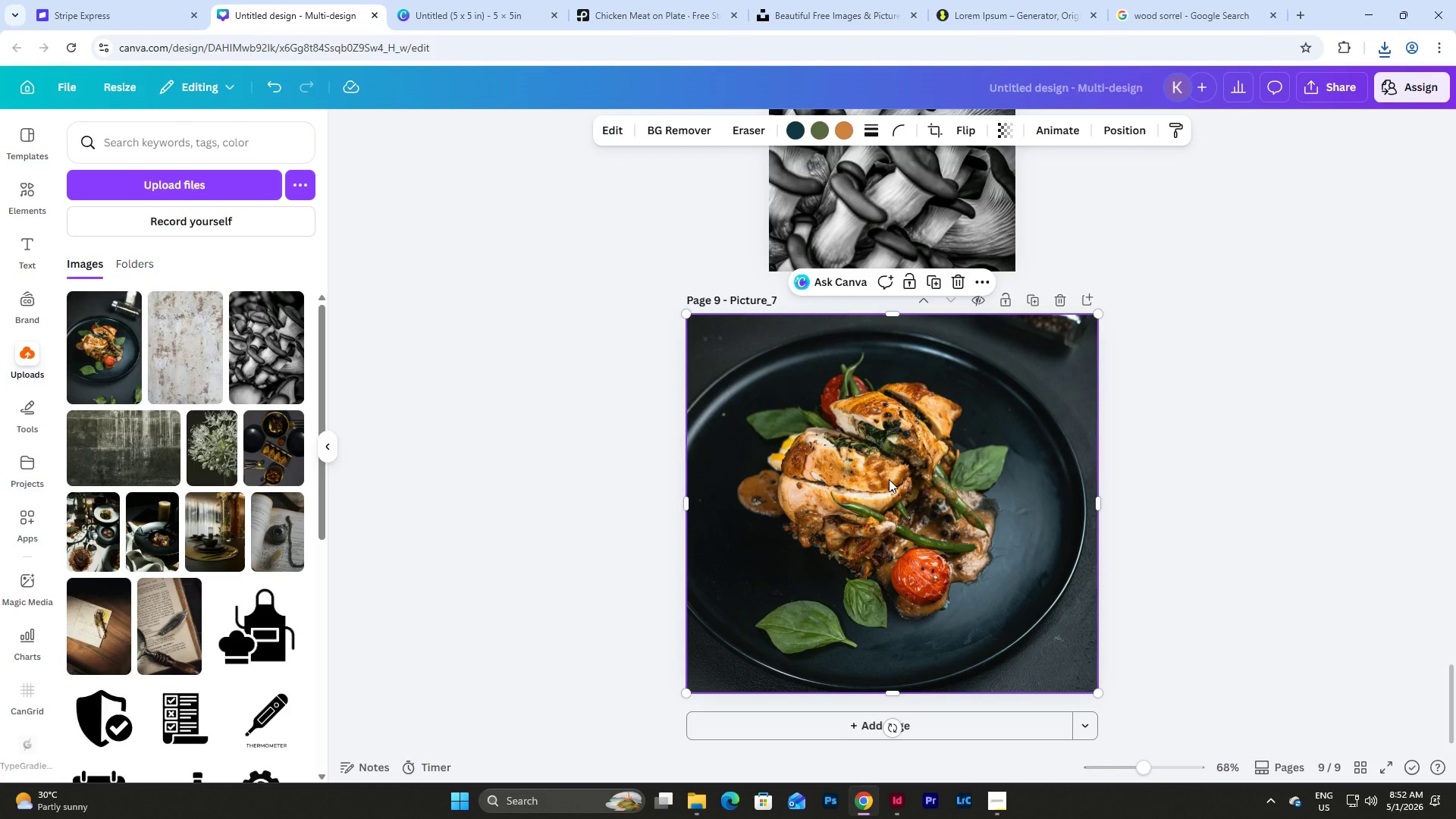 
double_click([889, 479])
 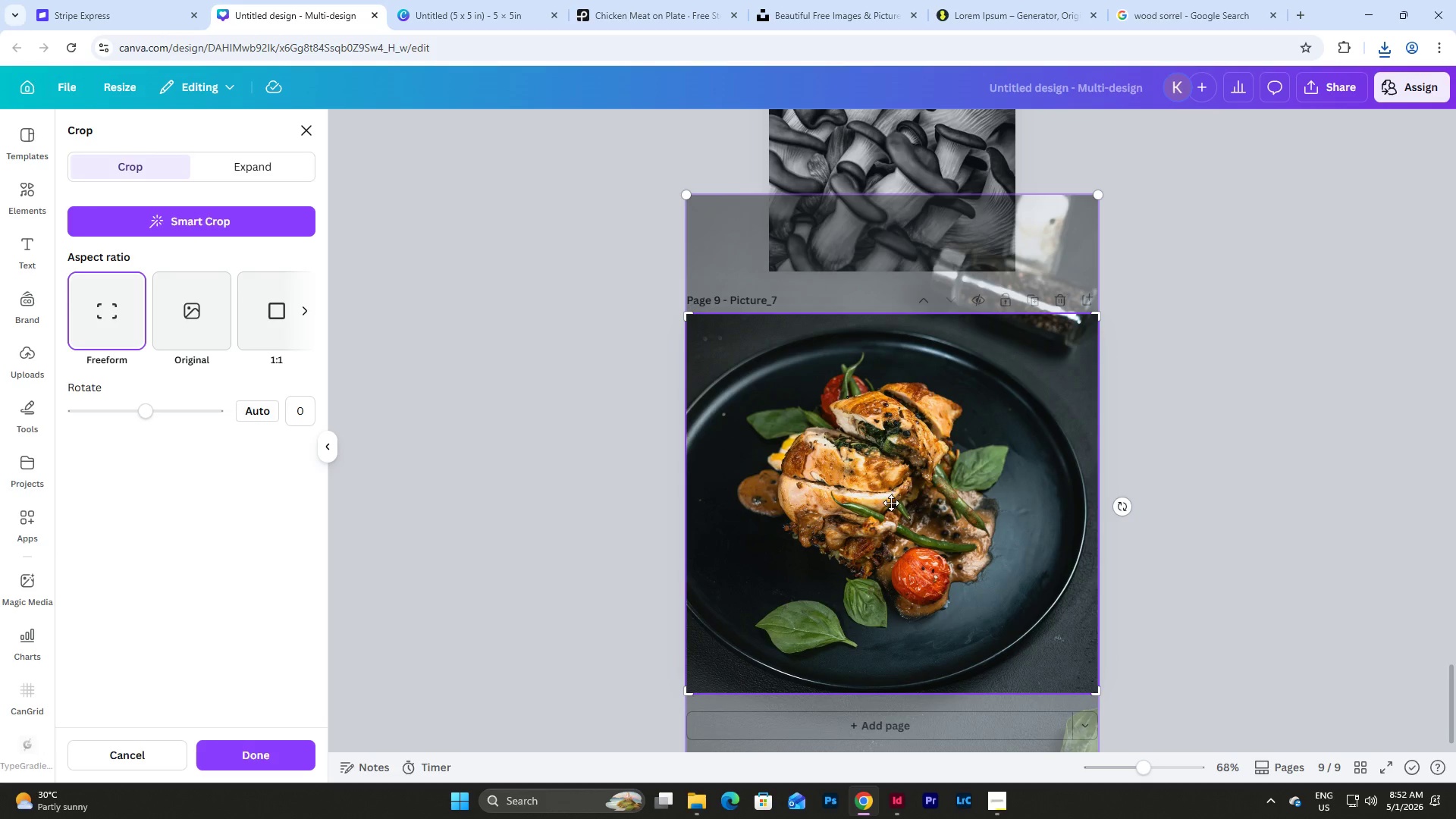 
left_click_drag(start_coordinate=[891, 503], to_coordinate=[893, 484])
 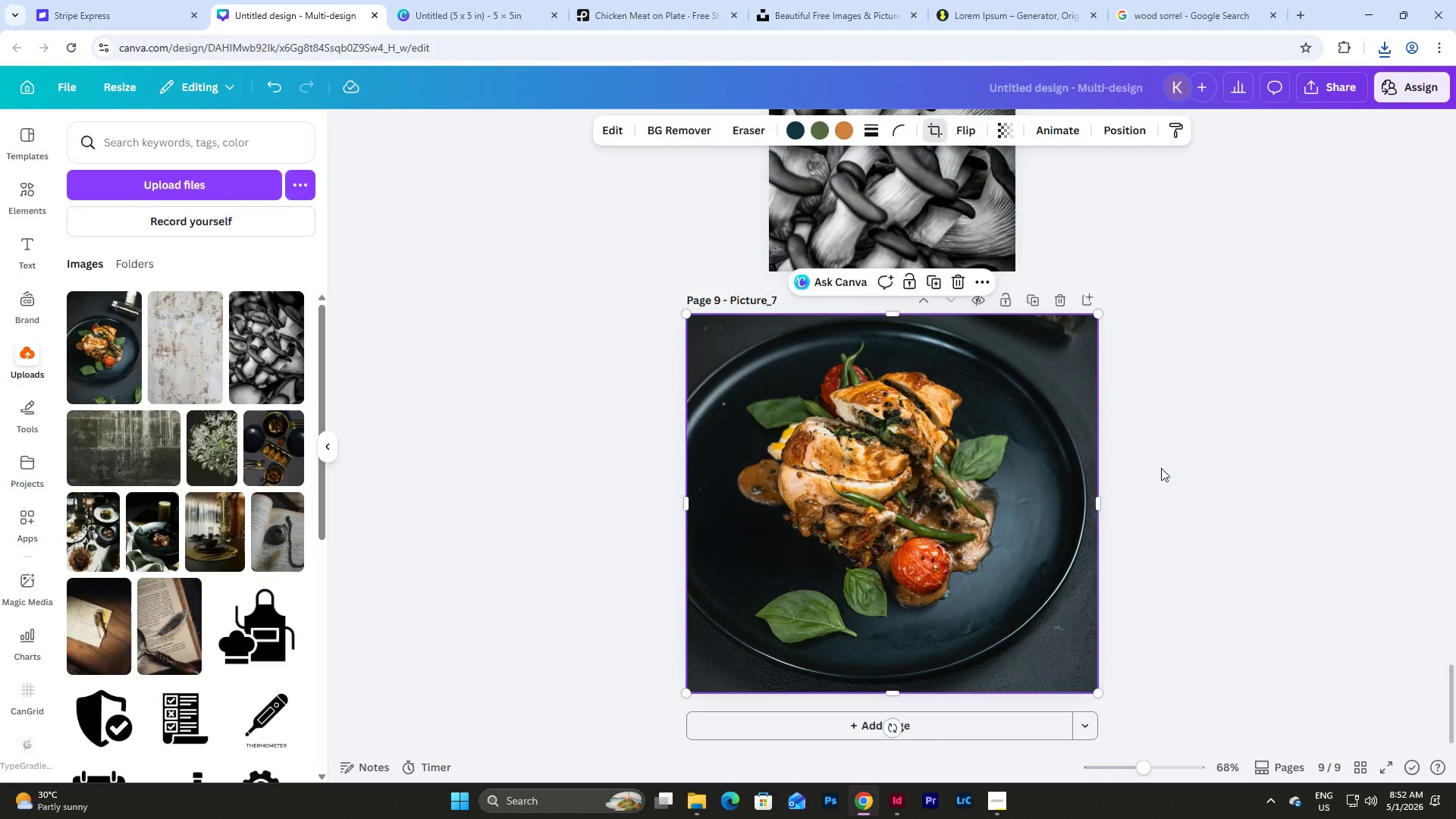 
double_click([961, 438])
 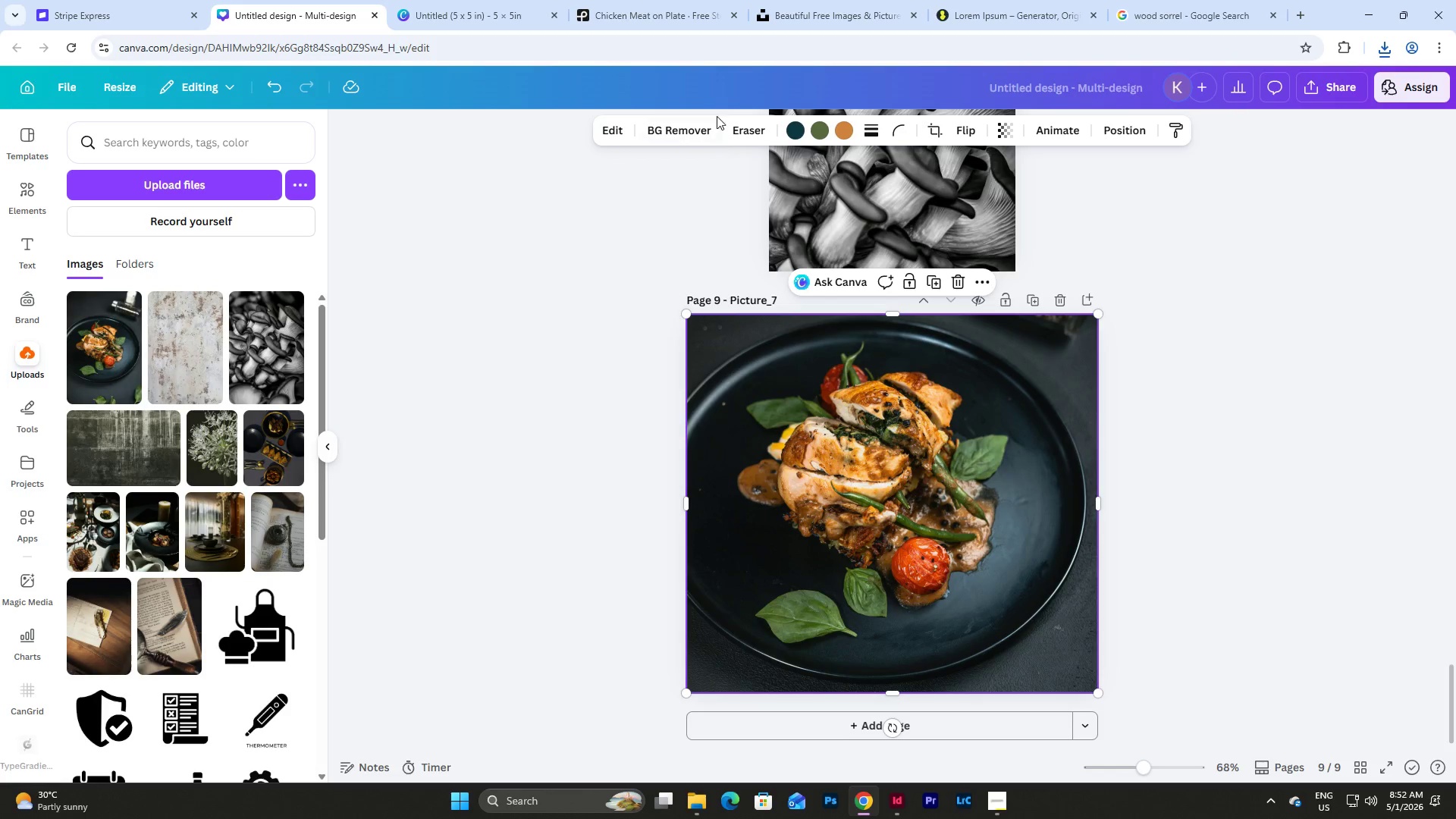 
left_click([689, 124])
 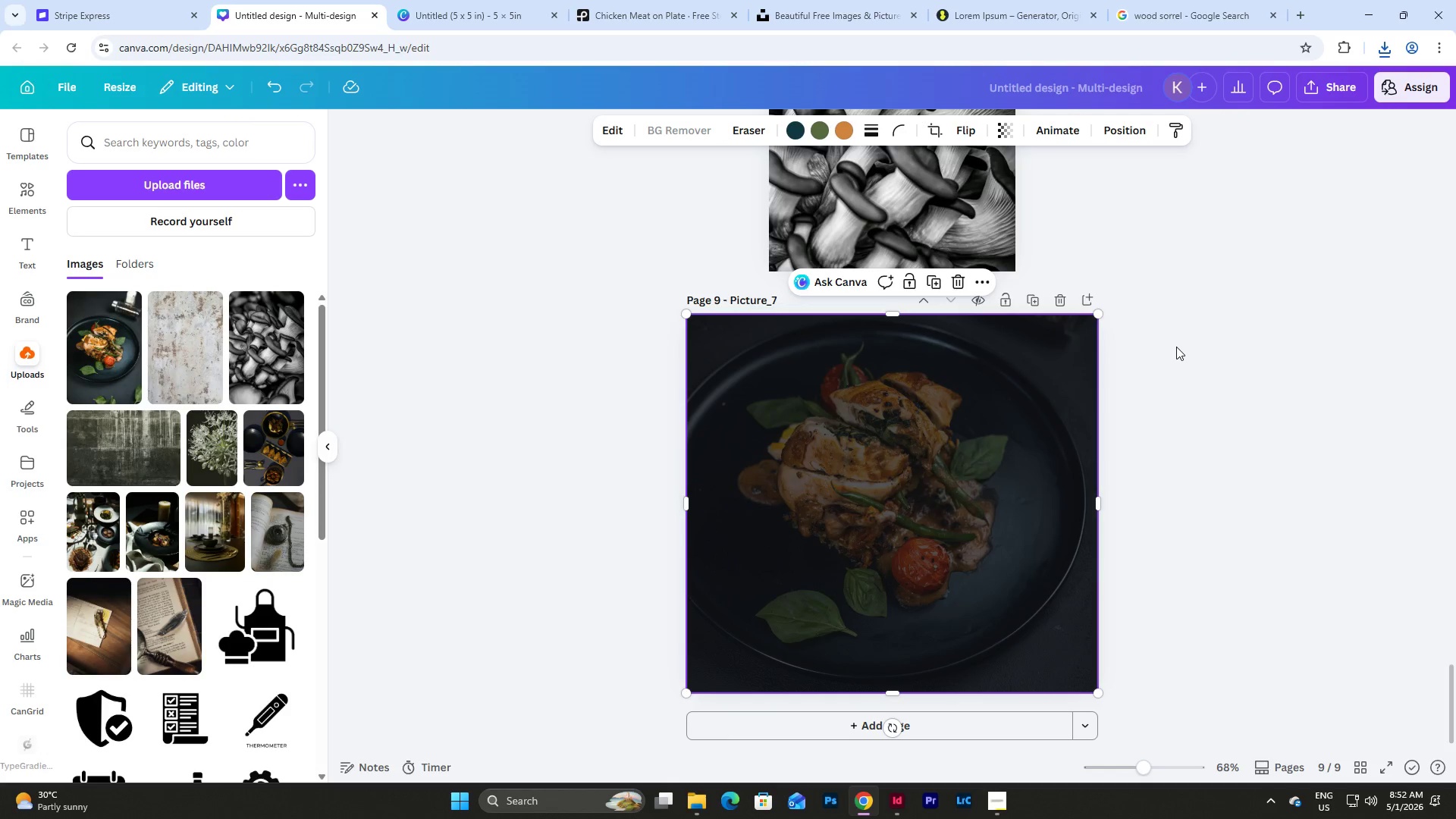 
wait(8.02)
 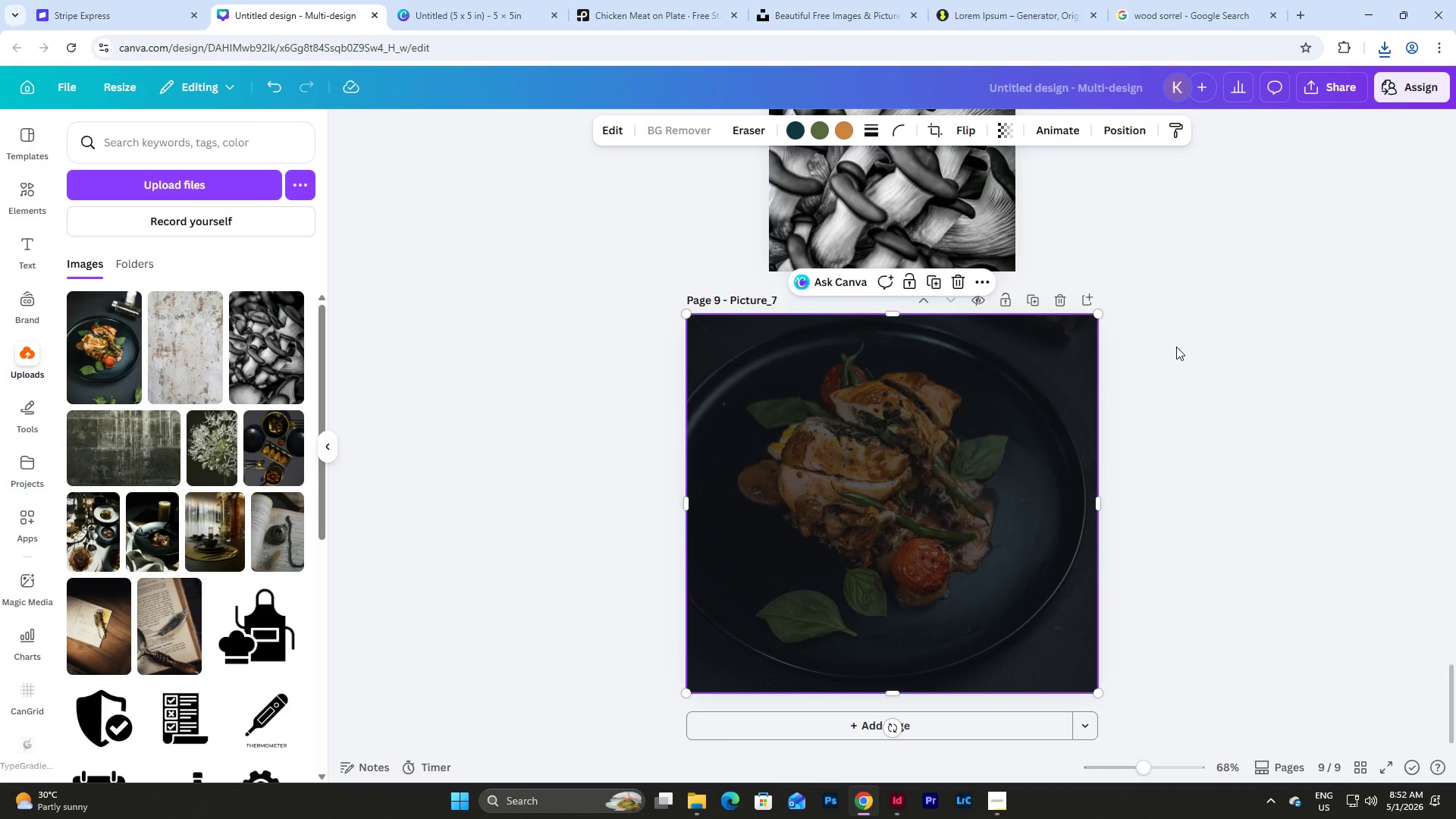 
left_click([1176, 347])
 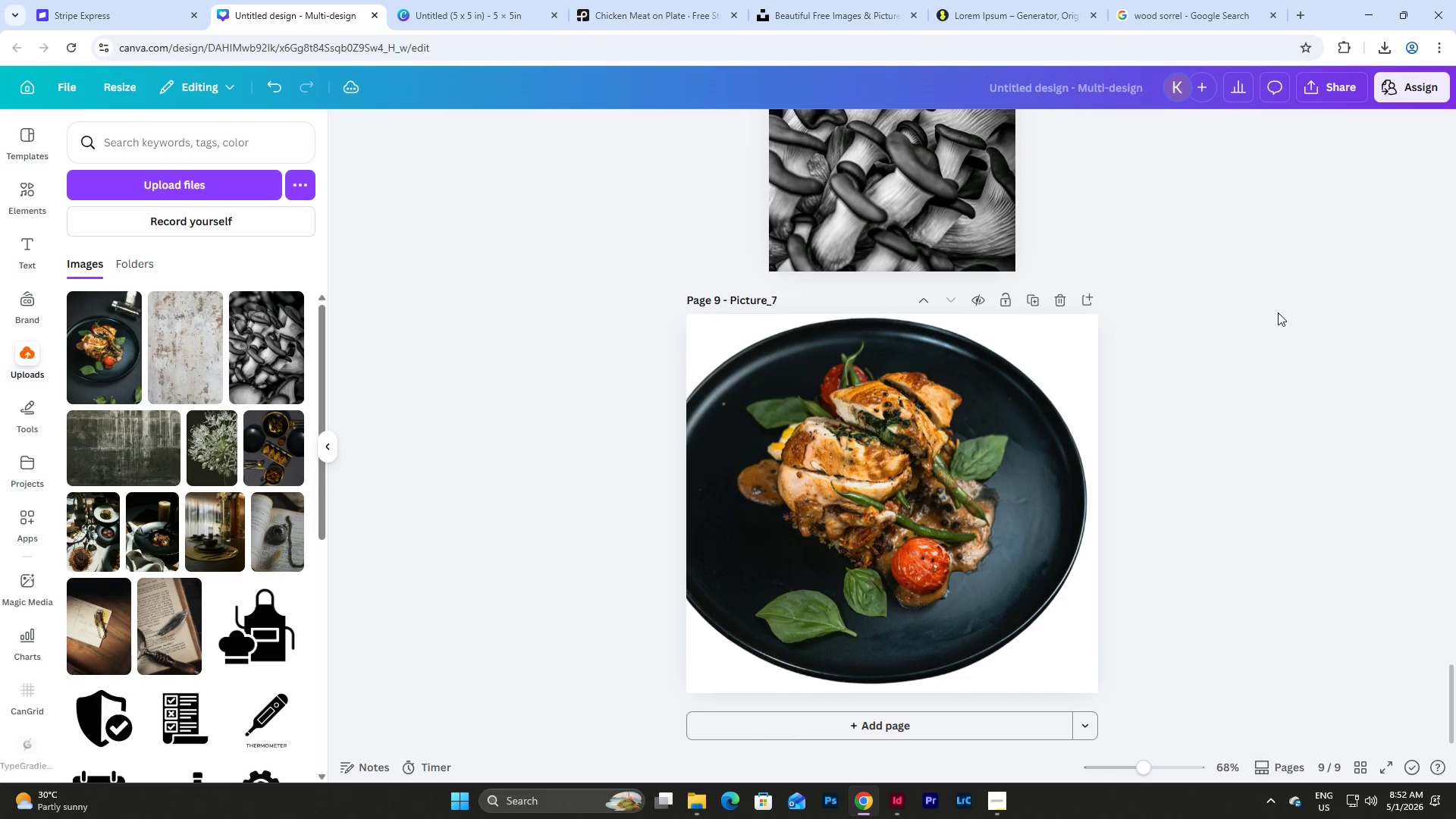 
left_click([959, 390])
 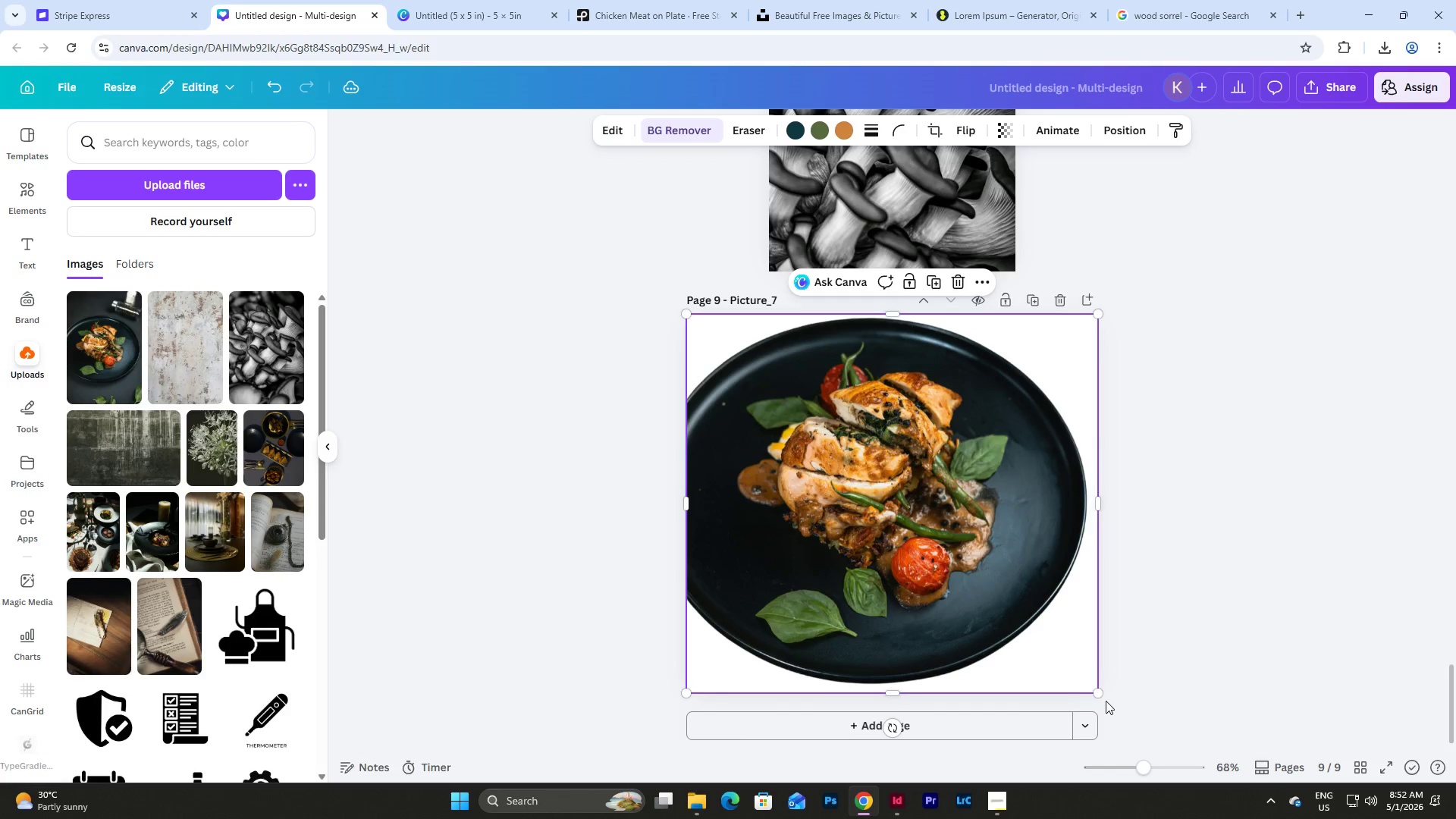 
left_click_drag(start_coordinate=[1100, 695], to_coordinate=[1110, 701])
 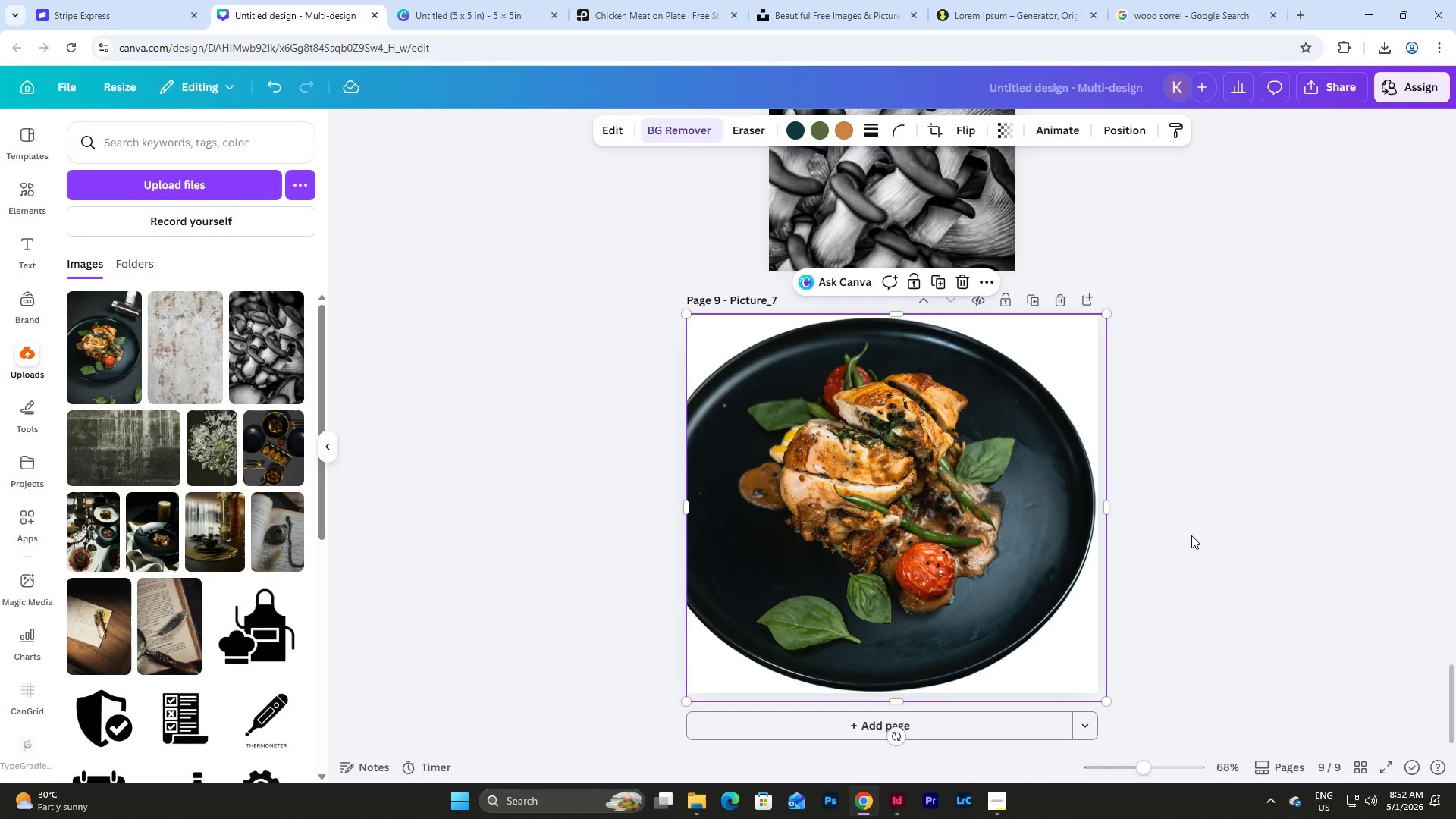 
left_click([1191, 535])
 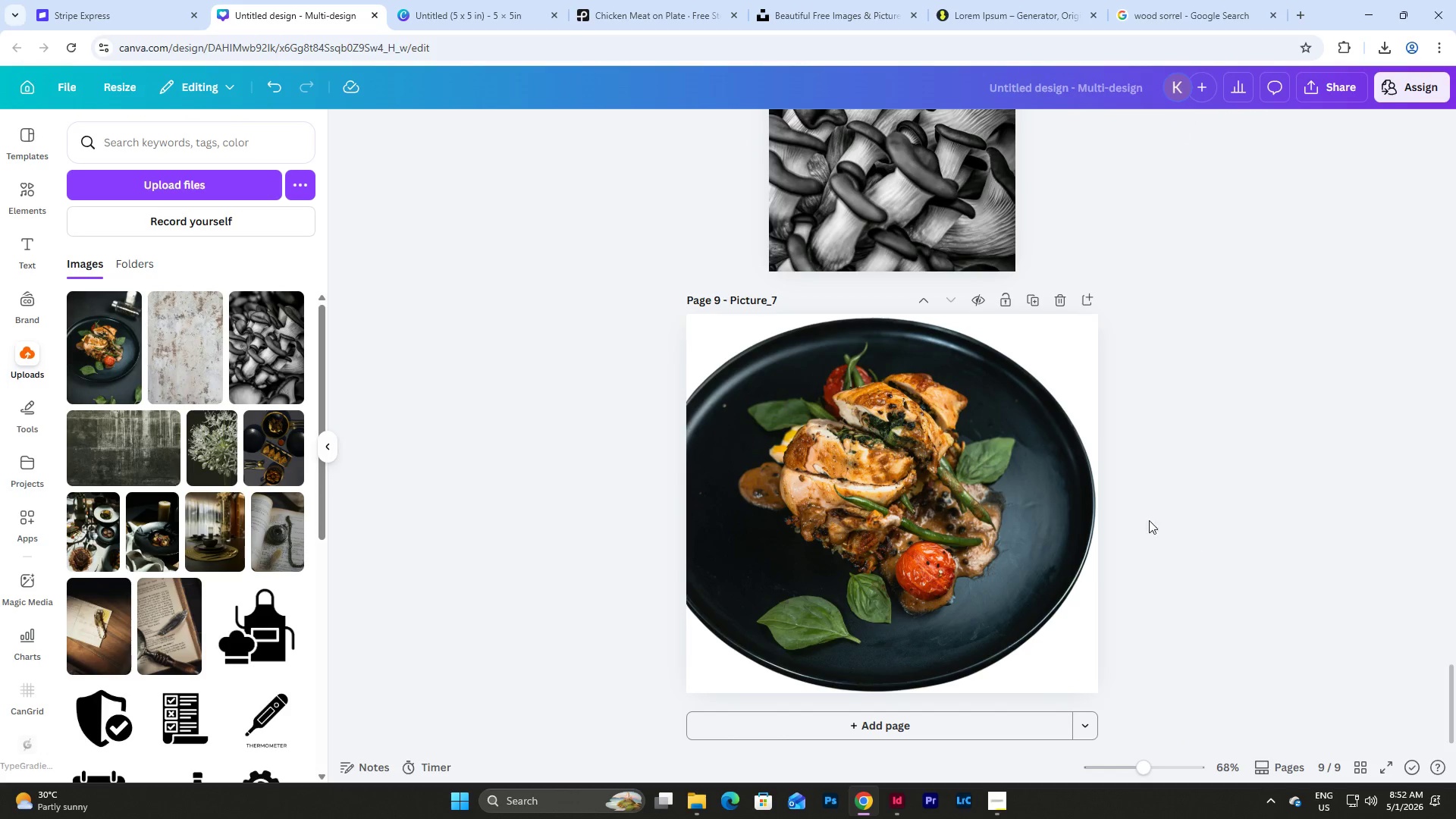 
left_click([907, 439])
 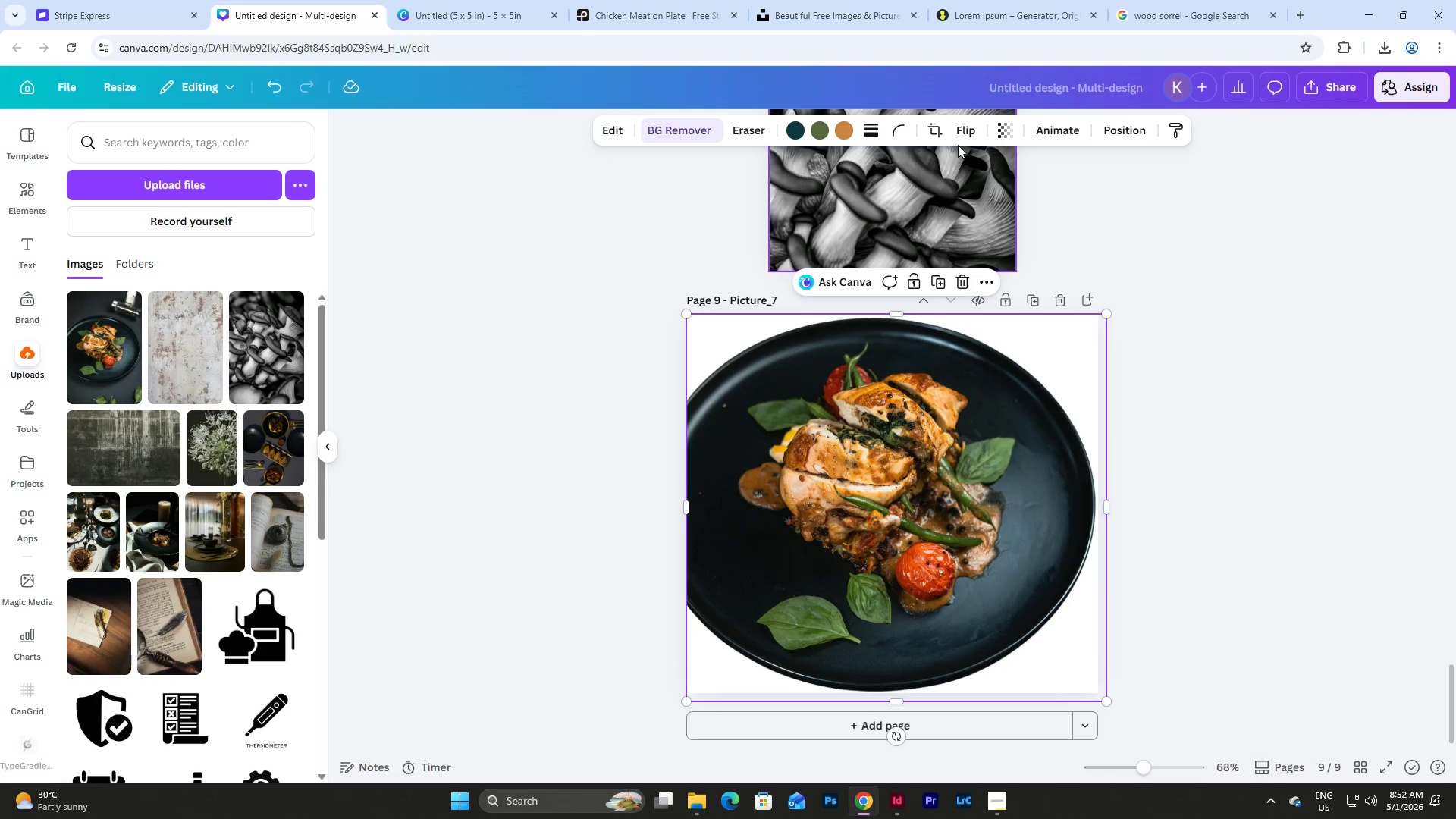 
left_click([967, 133])
 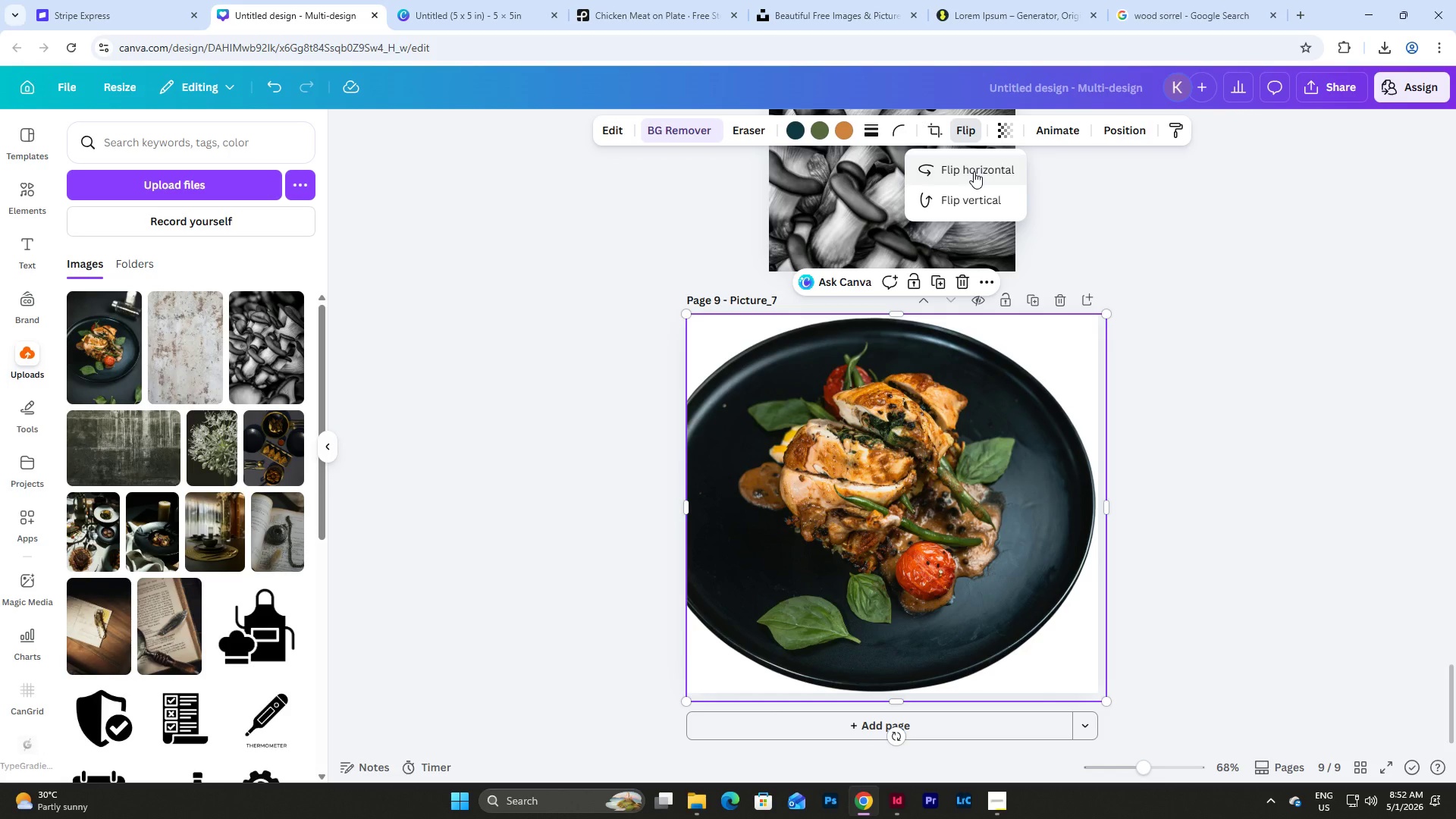 
left_click([974, 171])
 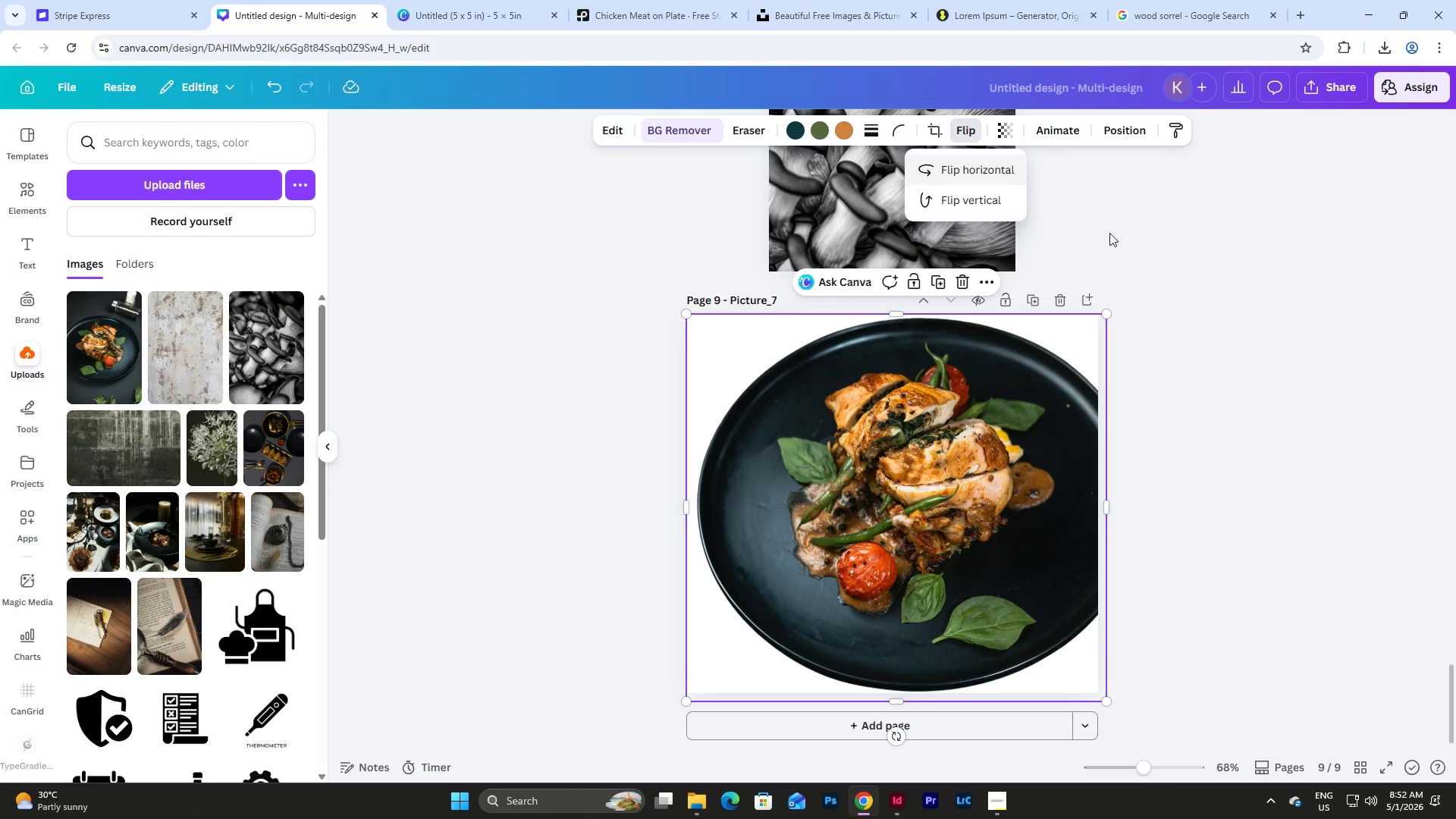 
left_click([1255, 311])
 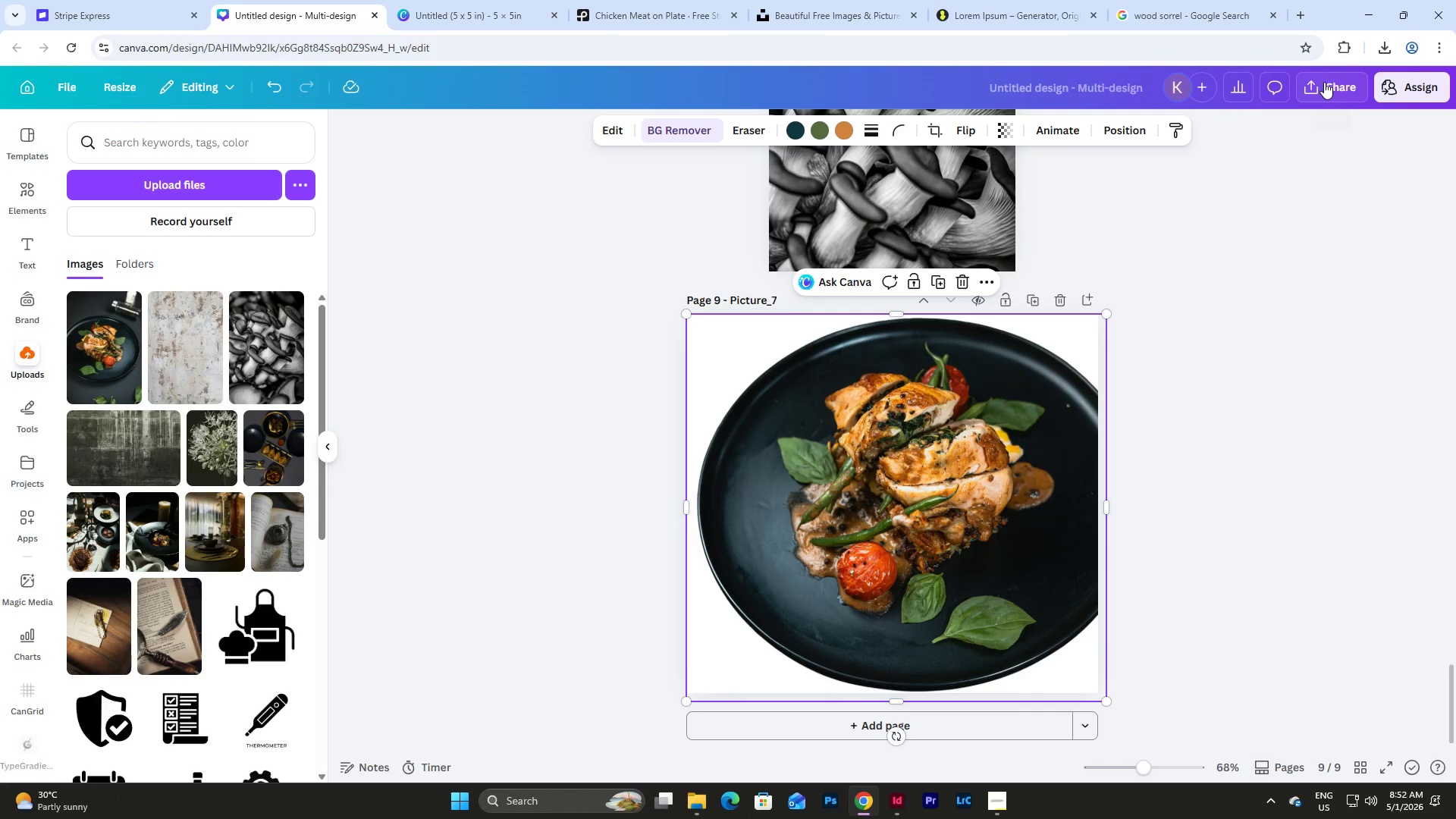 
left_click([1324, 82])
 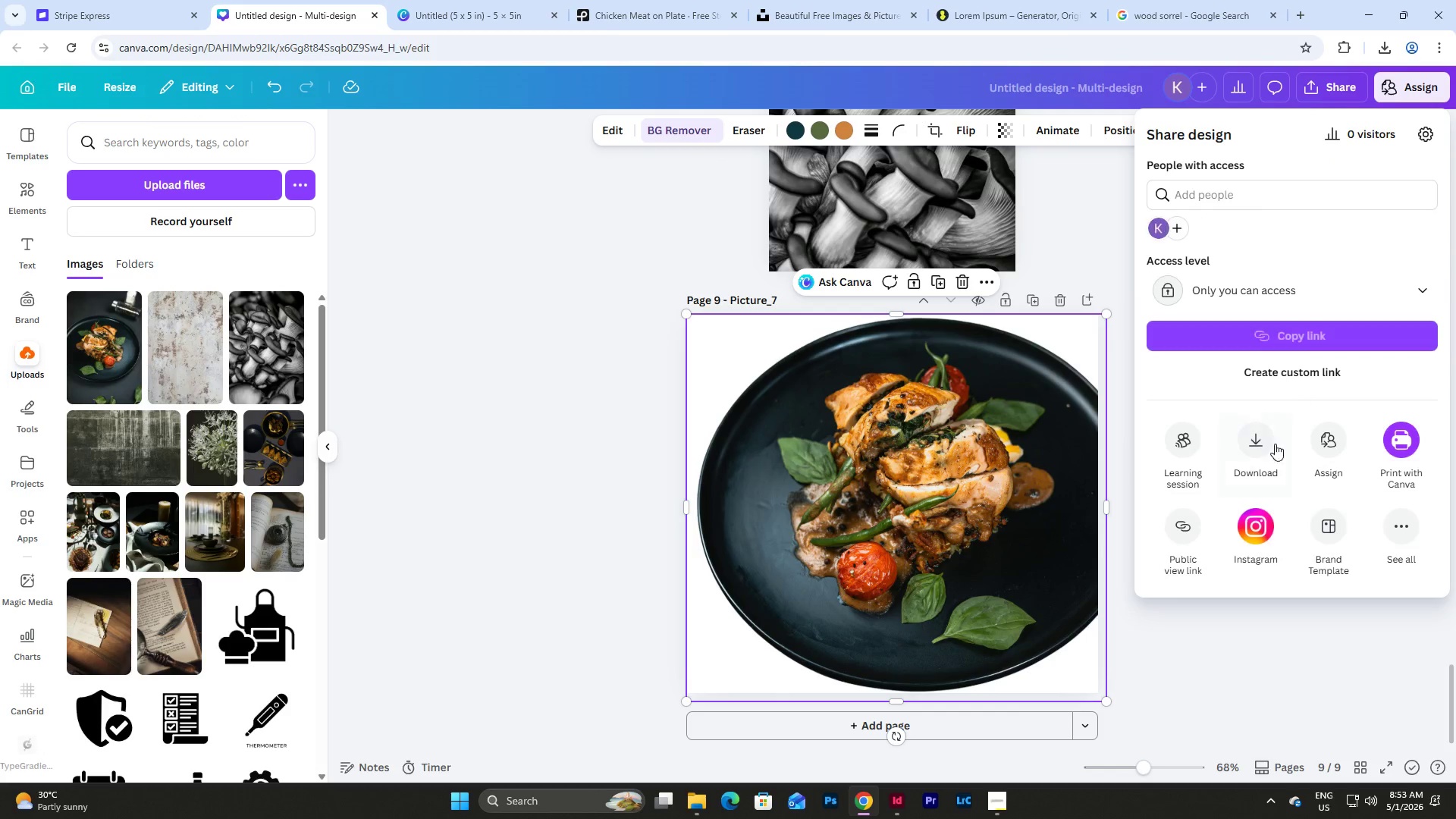 
left_click([1272, 447])
 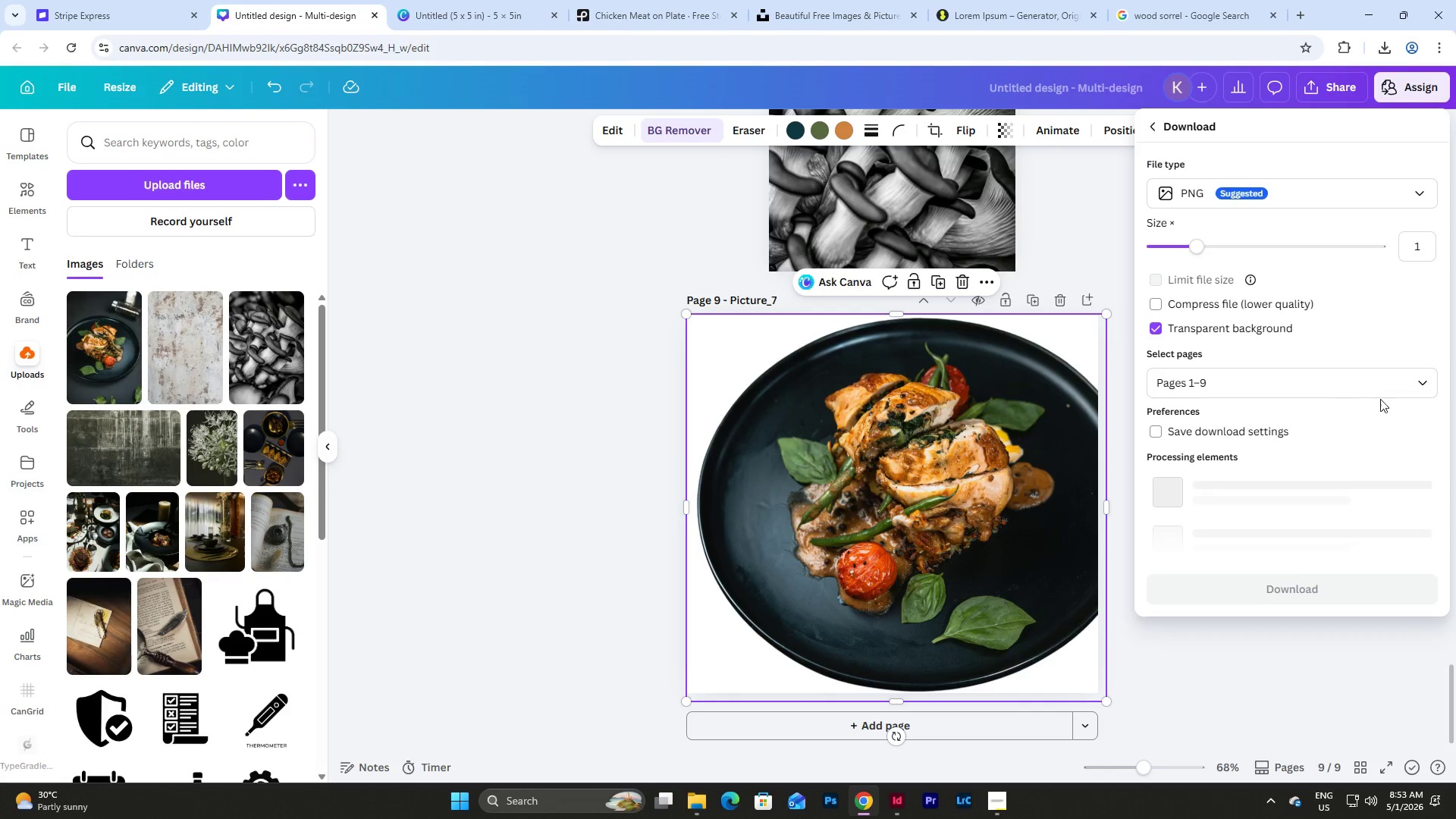 
left_click([1419, 375])
 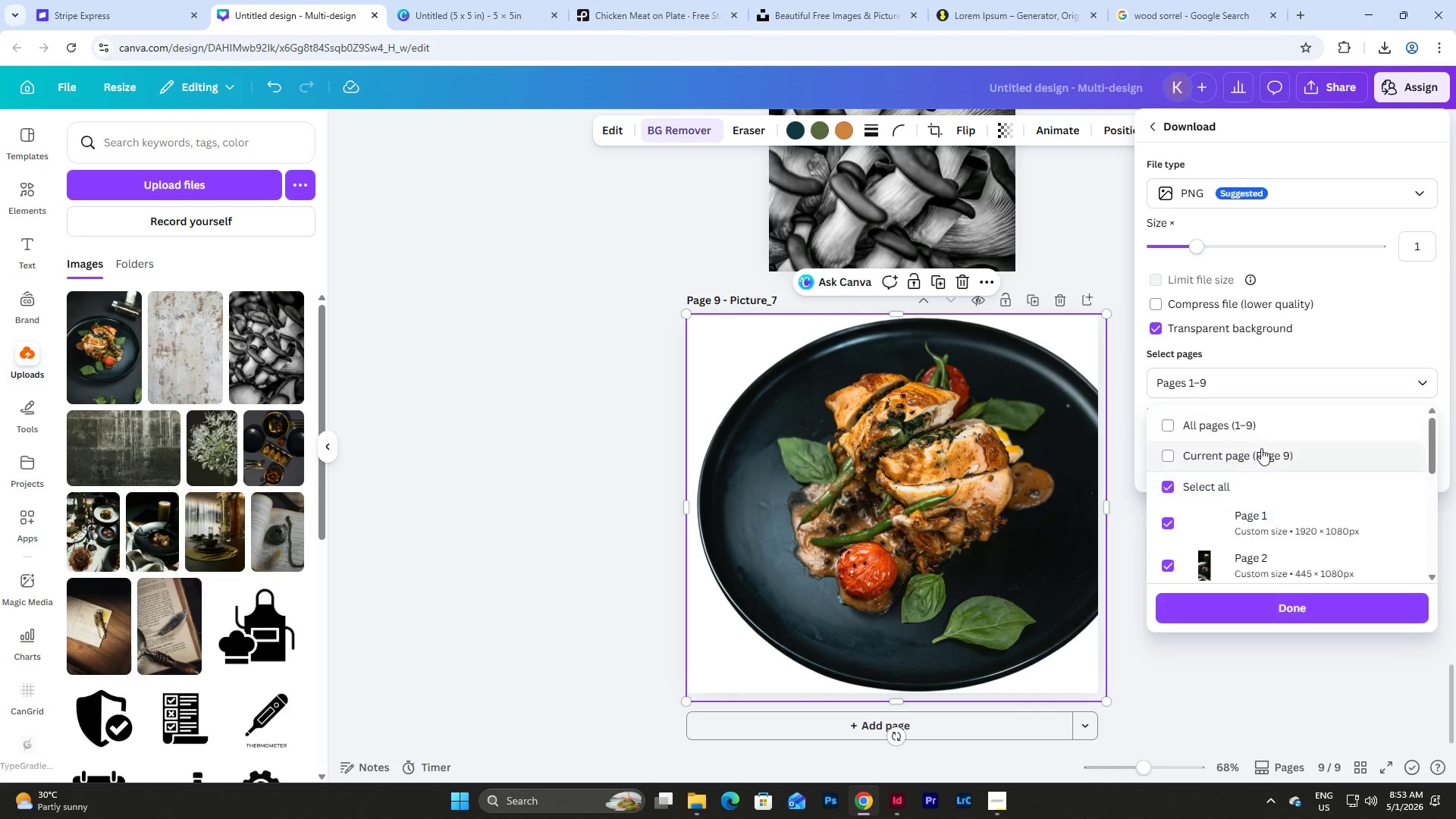 
left_click([1247, 463])
 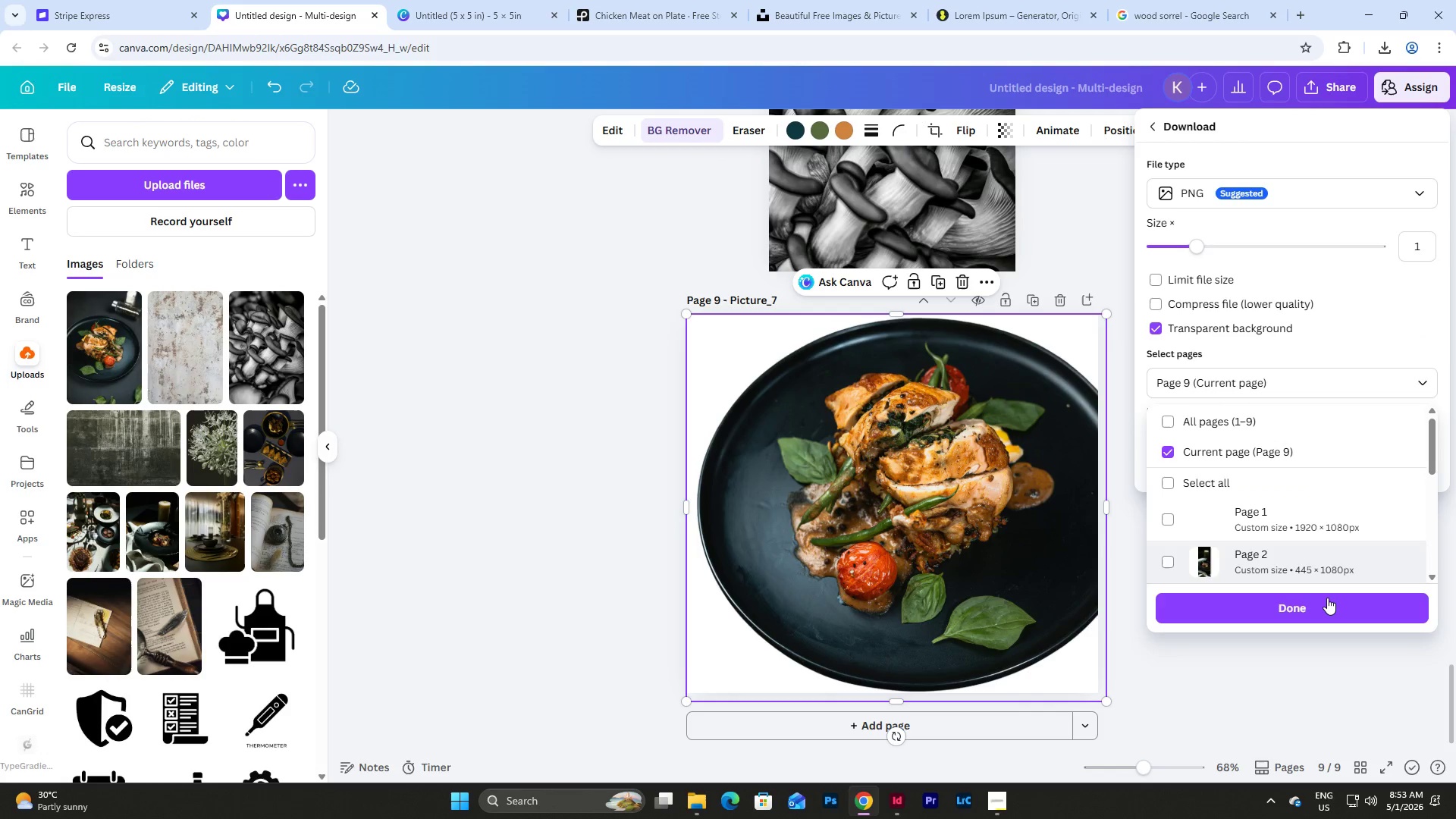 
left_click([1314, 607])
 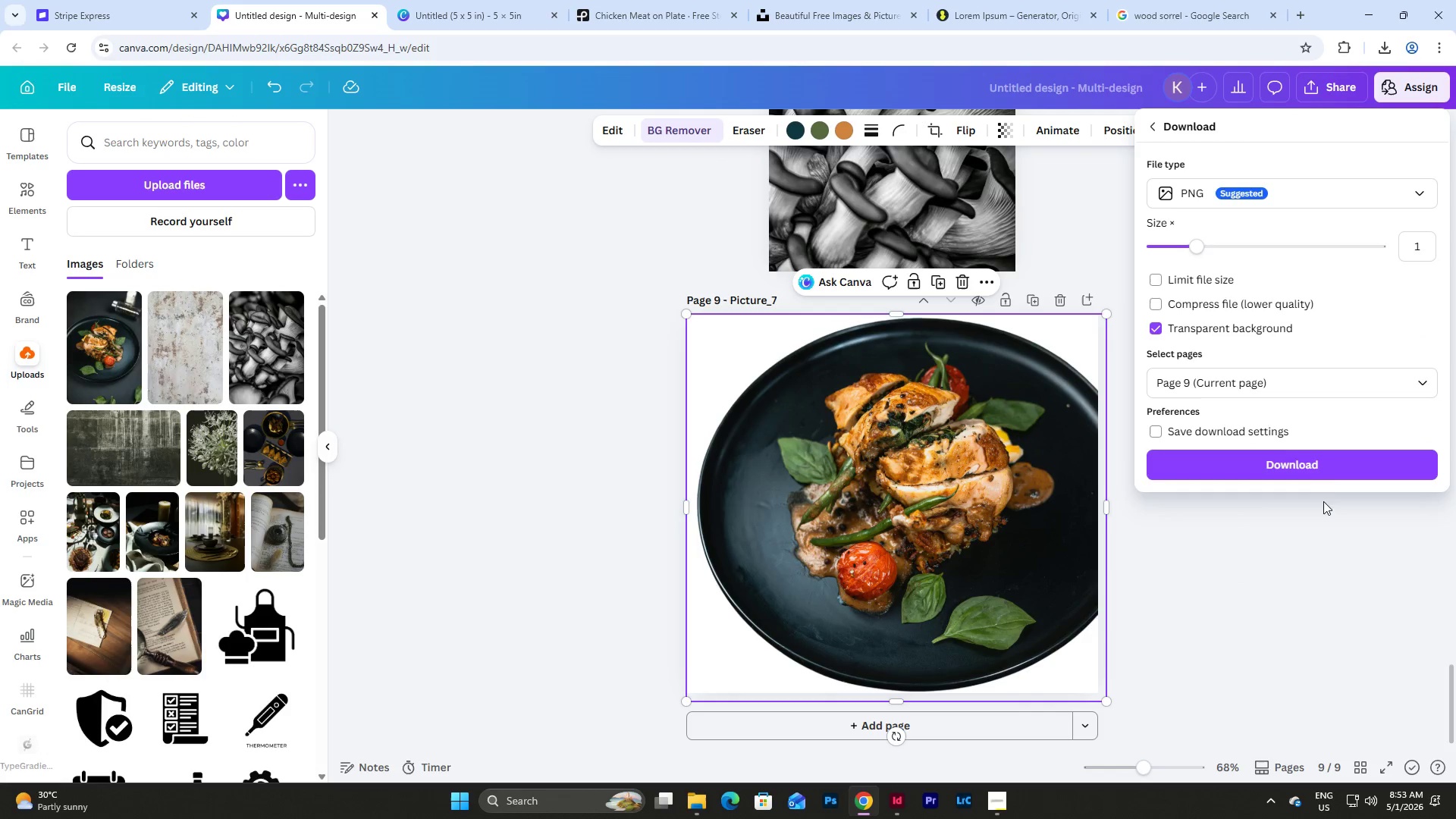 
left_click([1320, 472])
 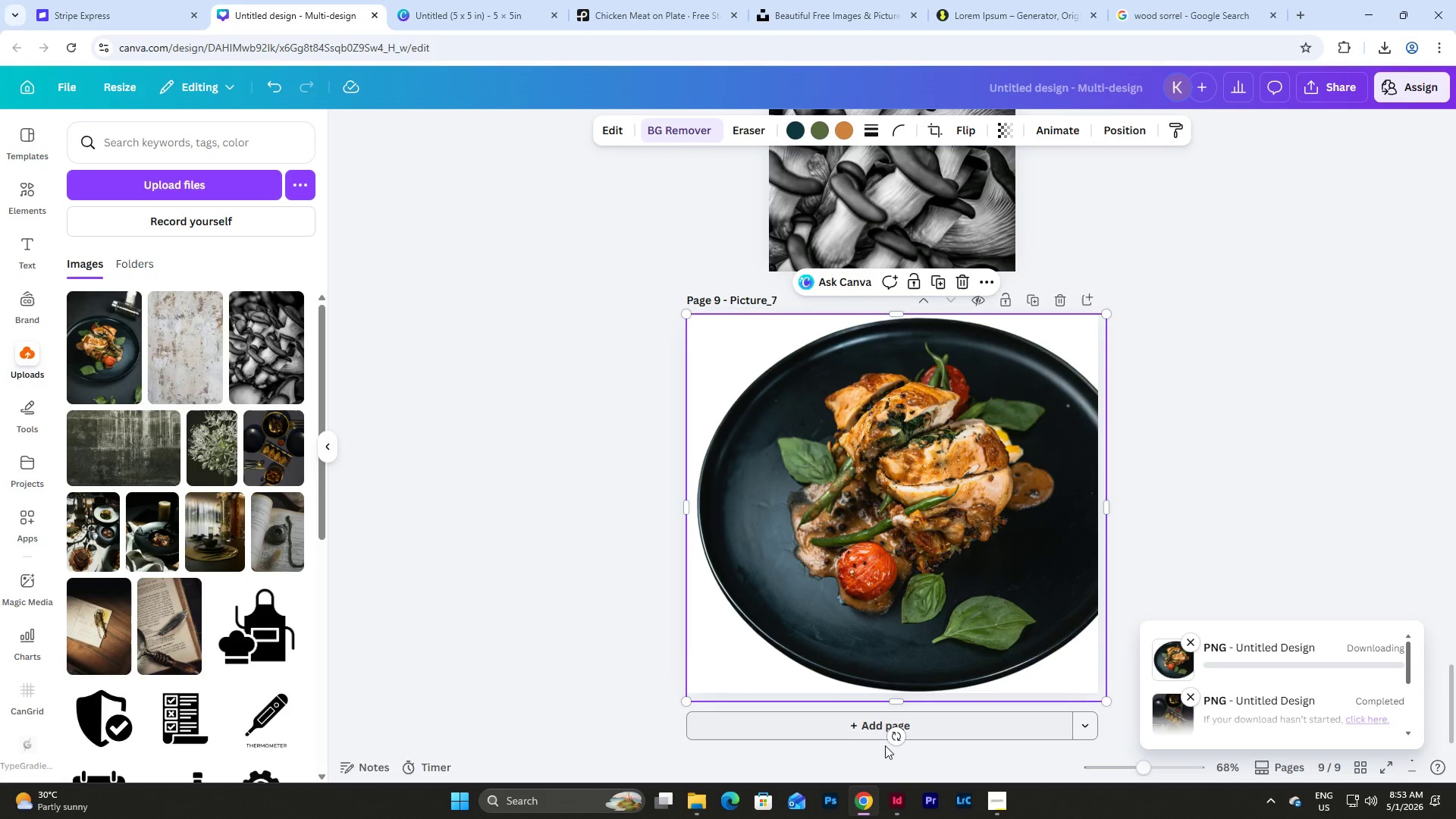 
left_click([893, 786])
 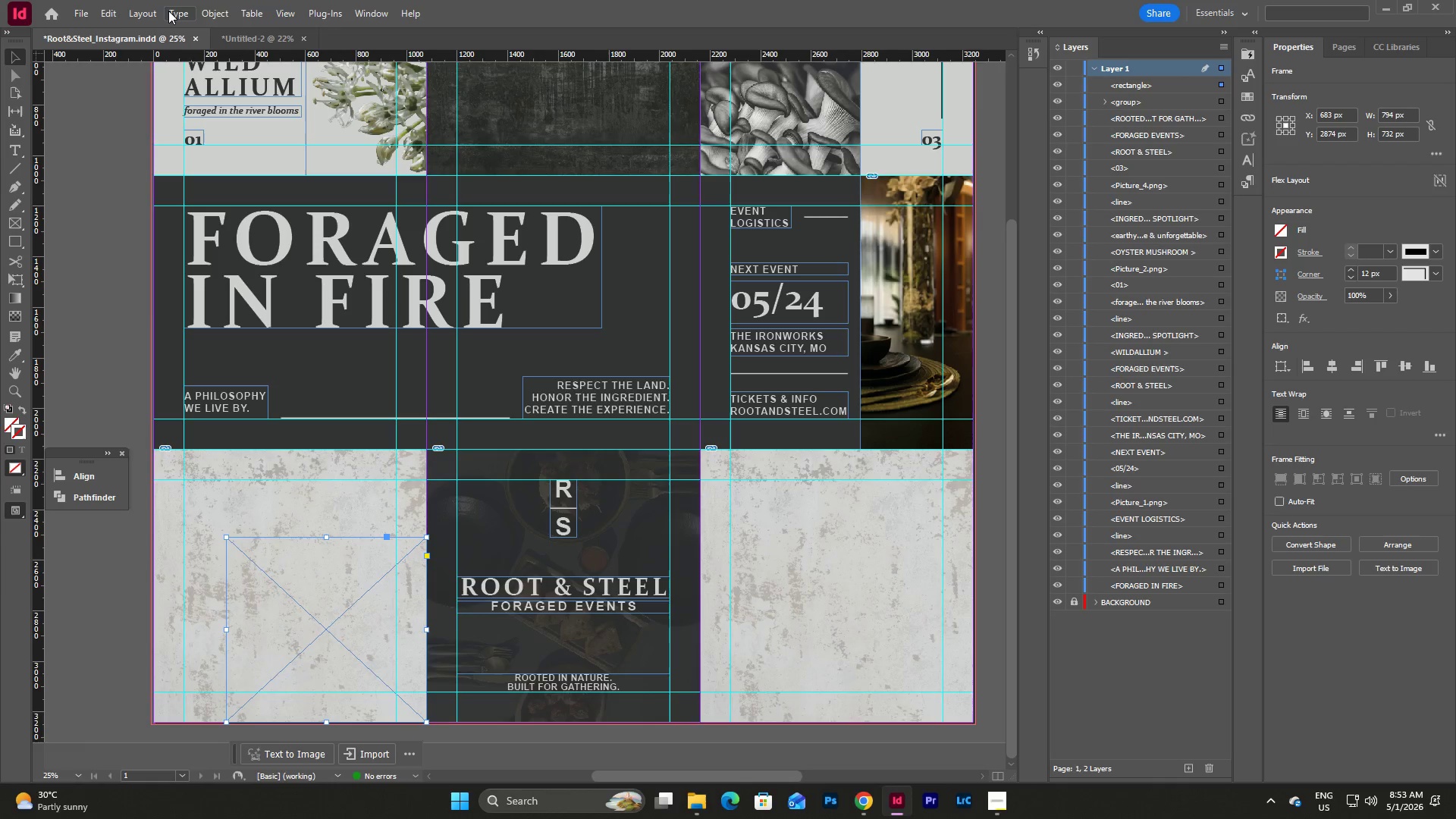 
left_click([93, 9])
 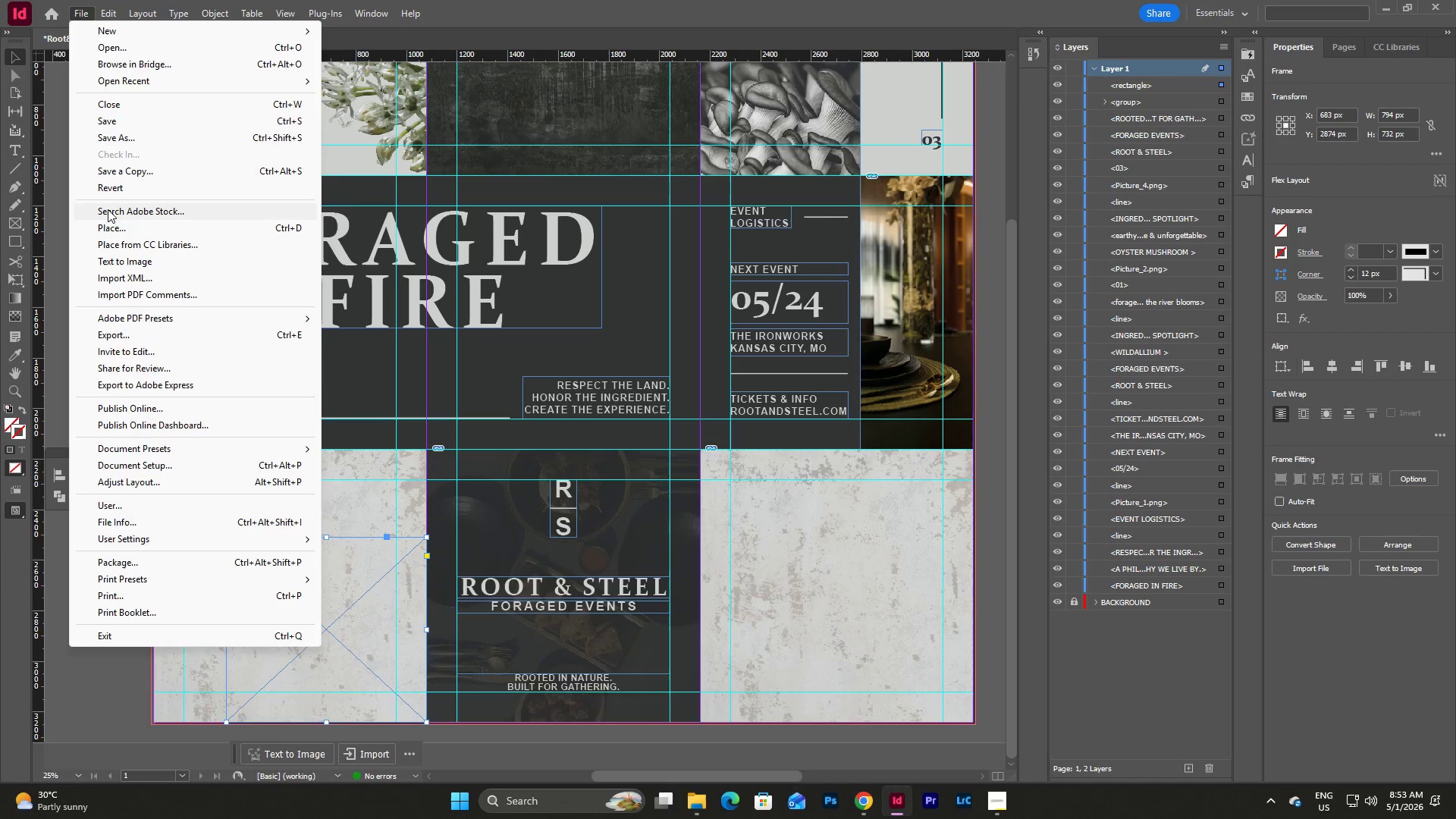 
left_click([115, 226])
 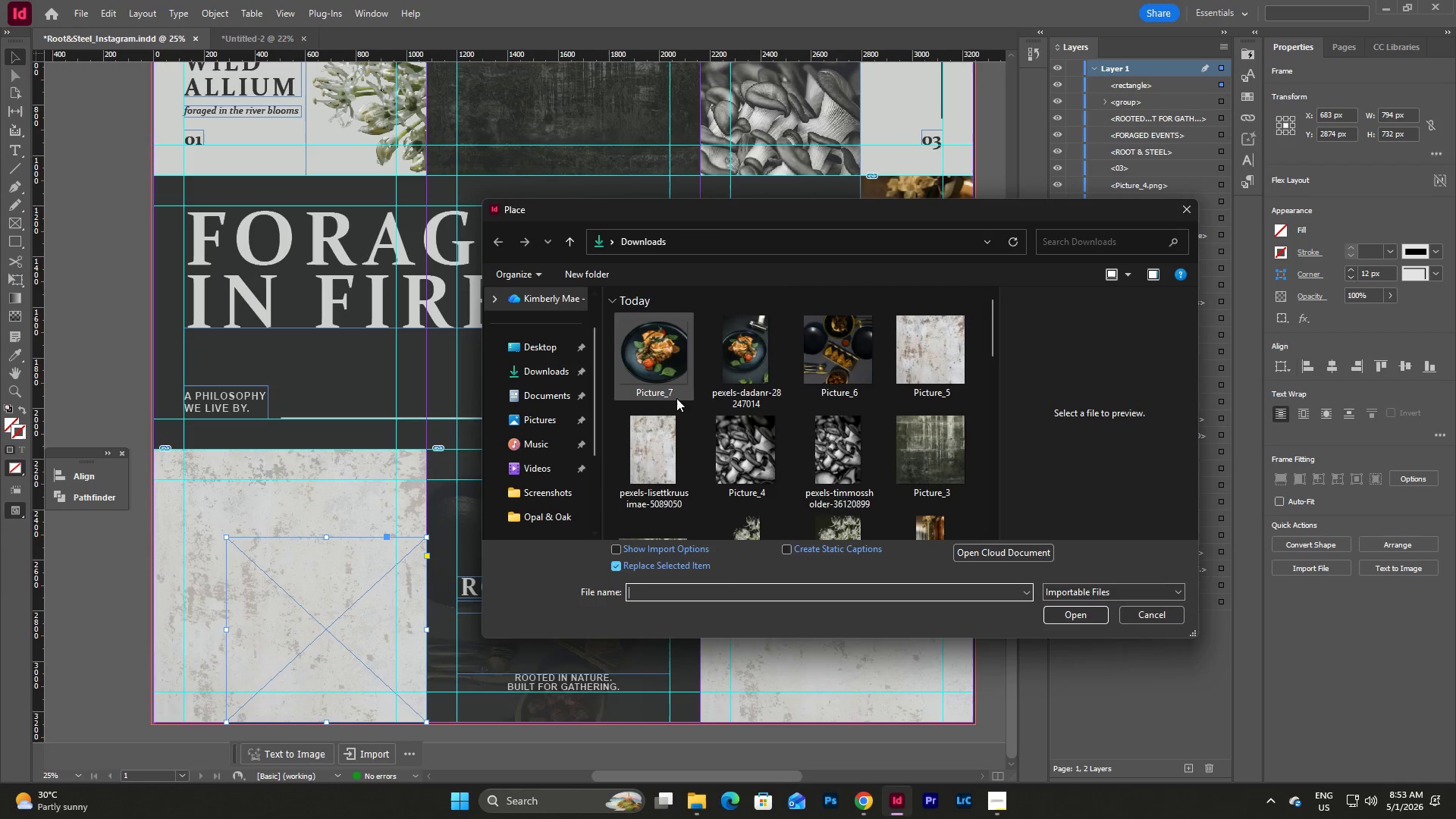 
left_click([664, 352])
 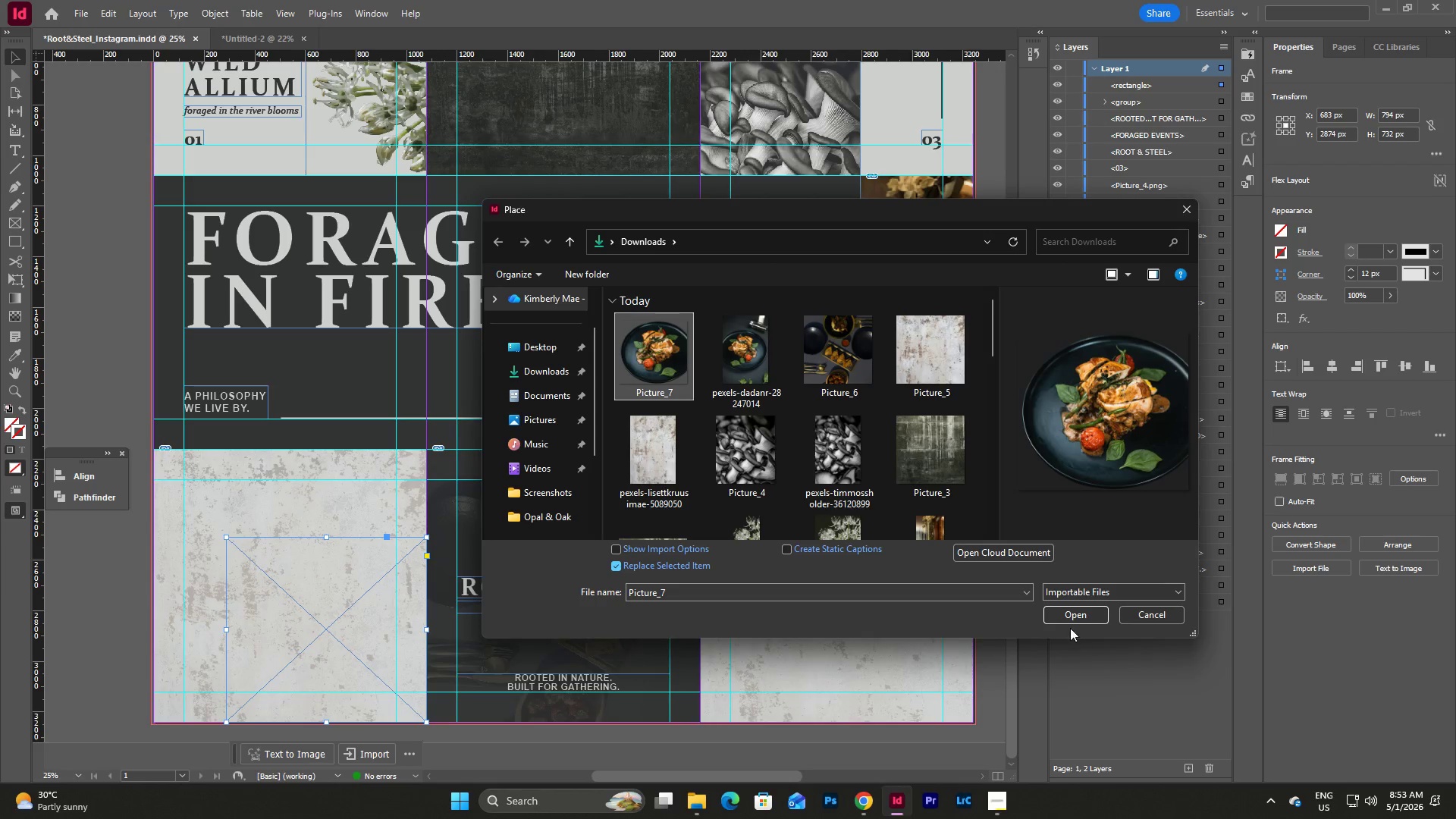 
left_click([1078, 610])
 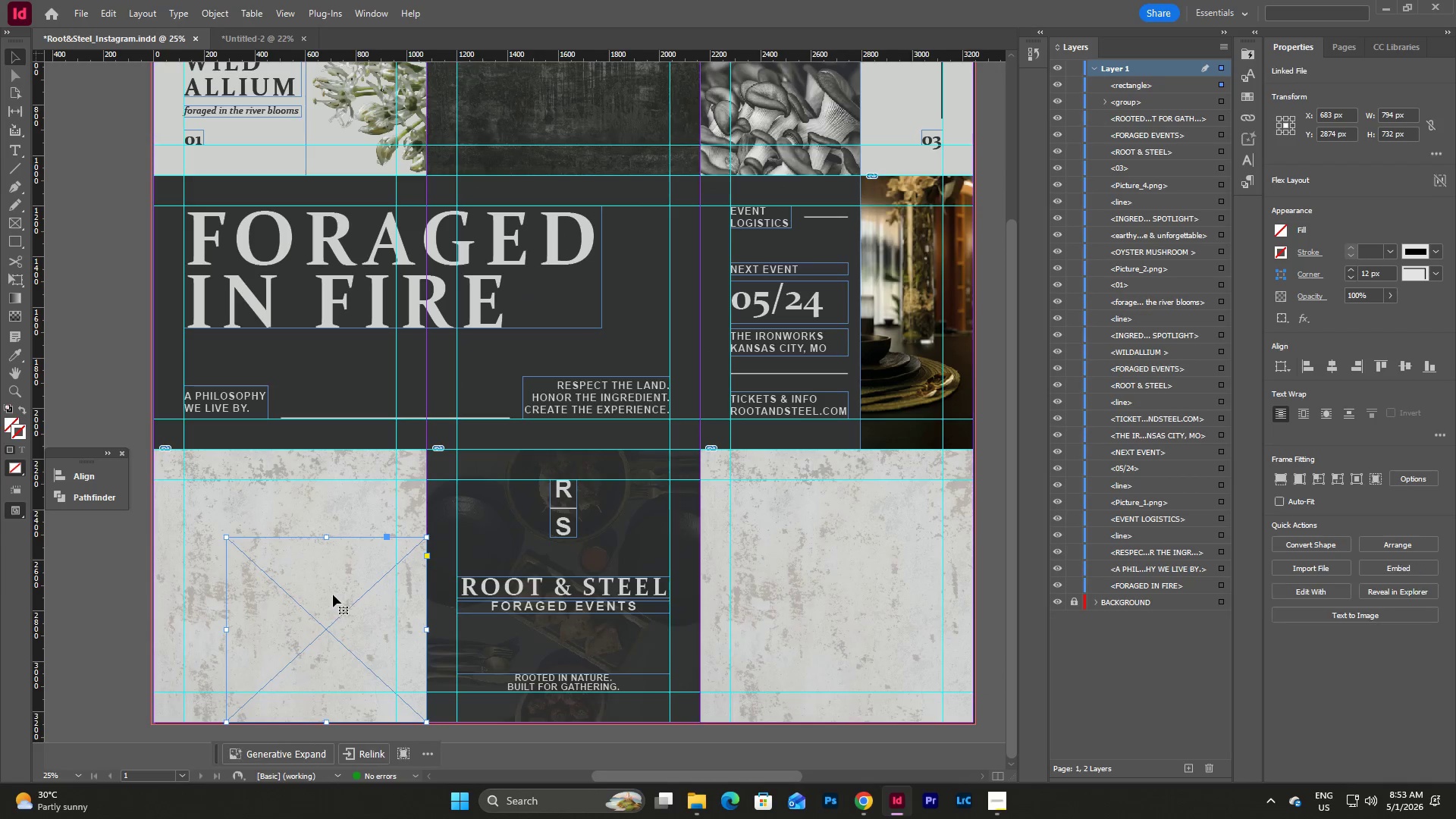 
left_click([313, 570])
 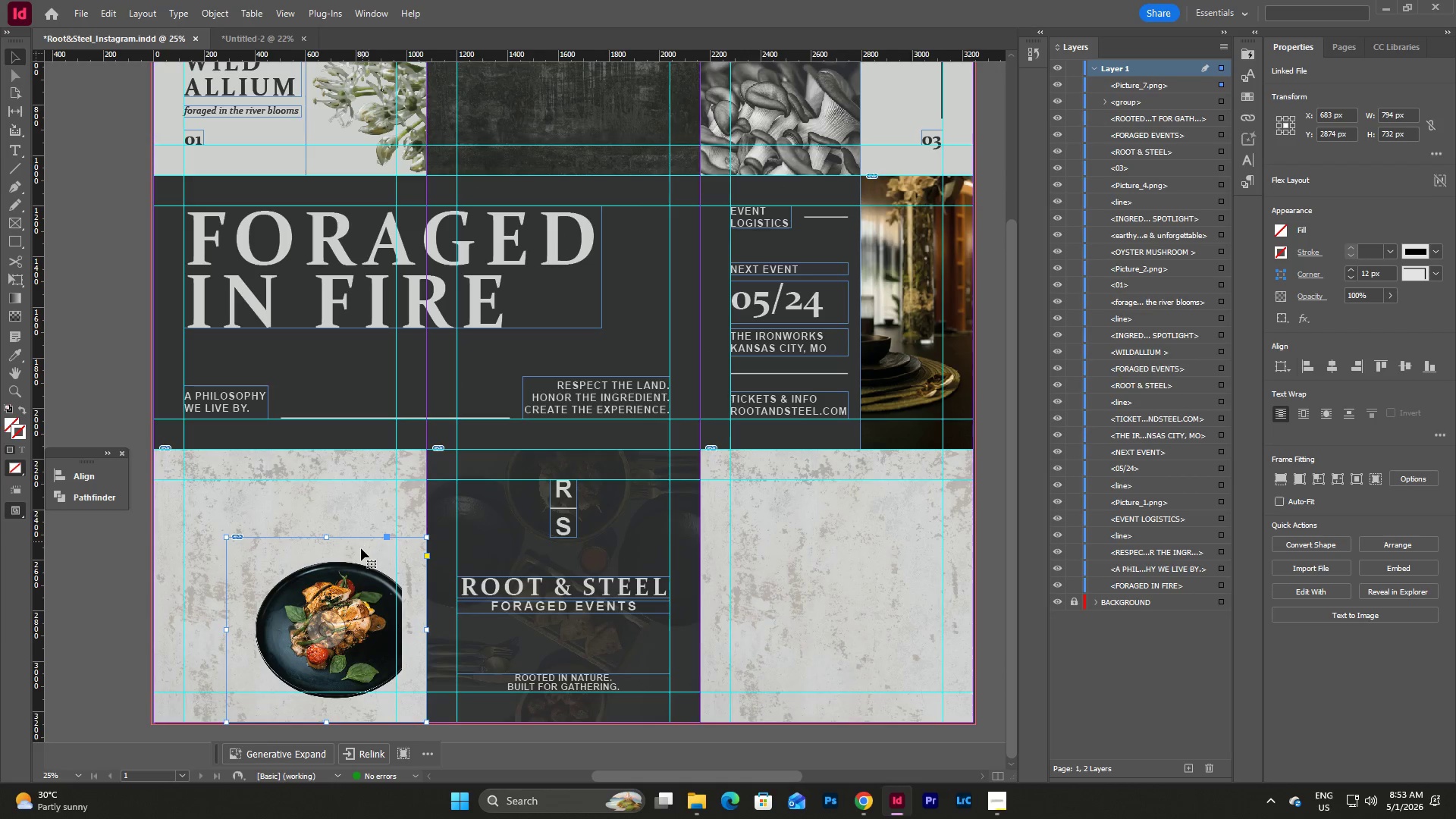 
double_click([352, 597])
 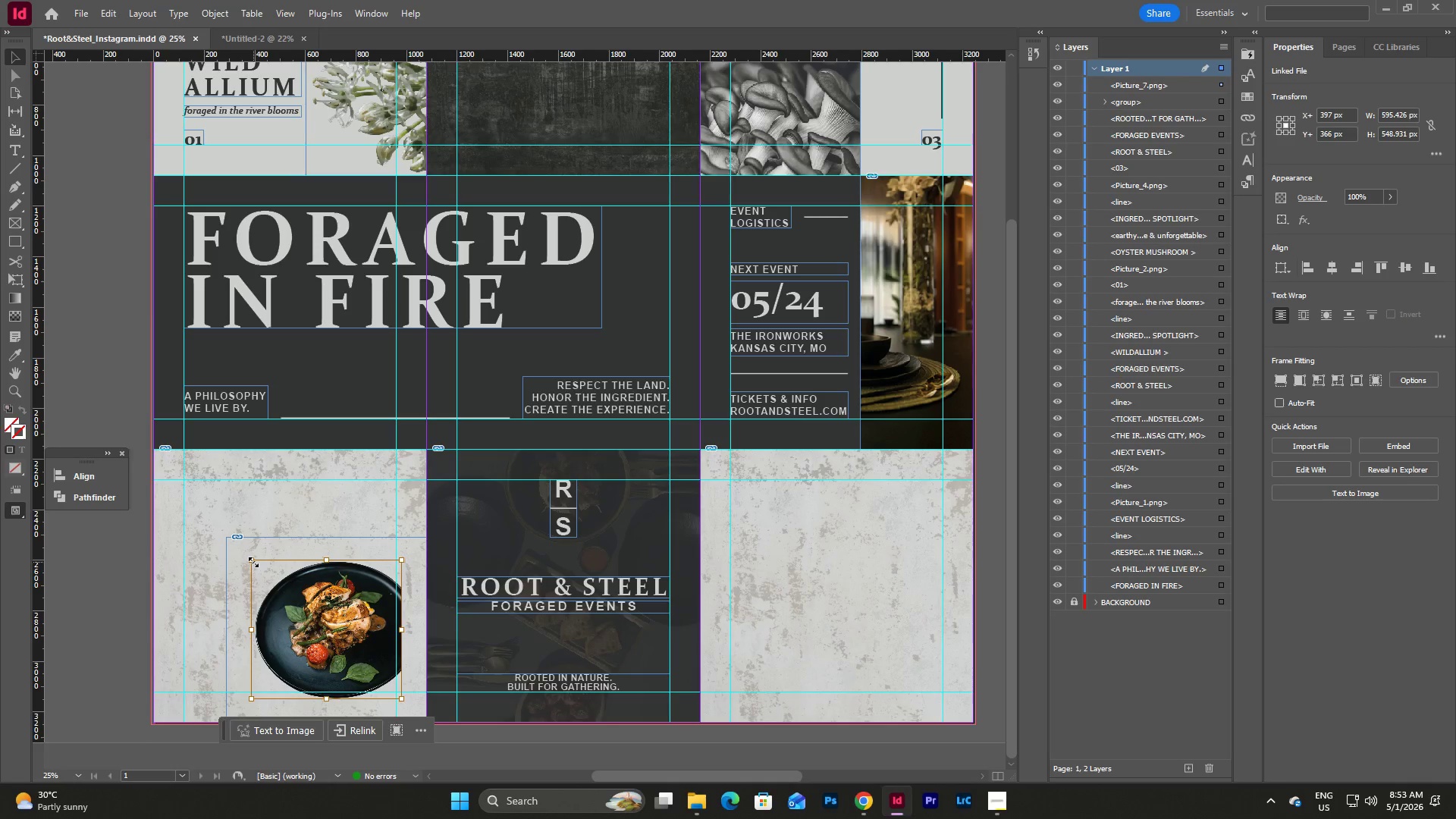 
left_click_drag(start_coordinate=[253, 562], to_coordinate=[226, 538])
 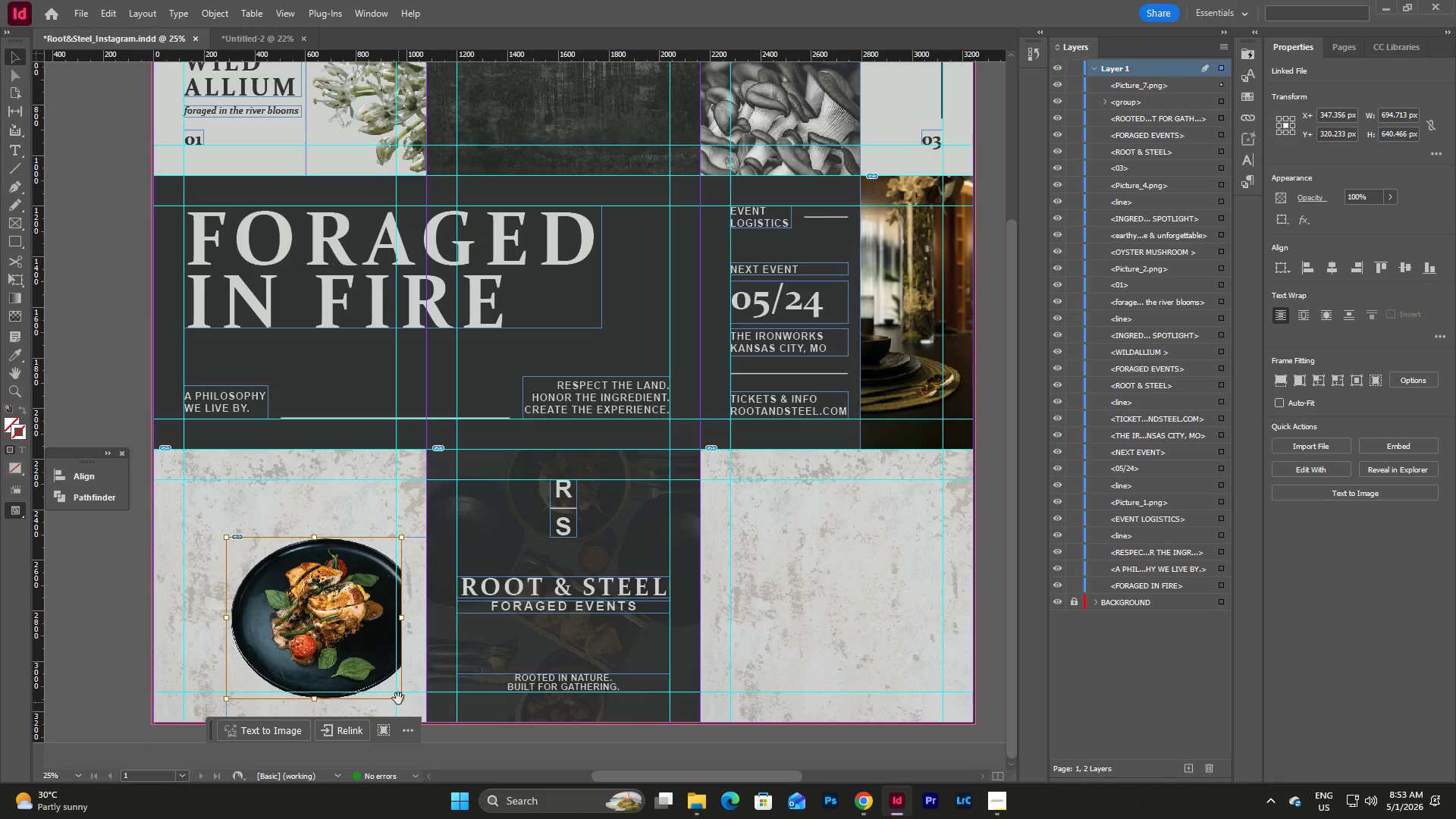 
left_click_drag(start_coordinate=[403, 700], to_coordinate=[427, 707])
 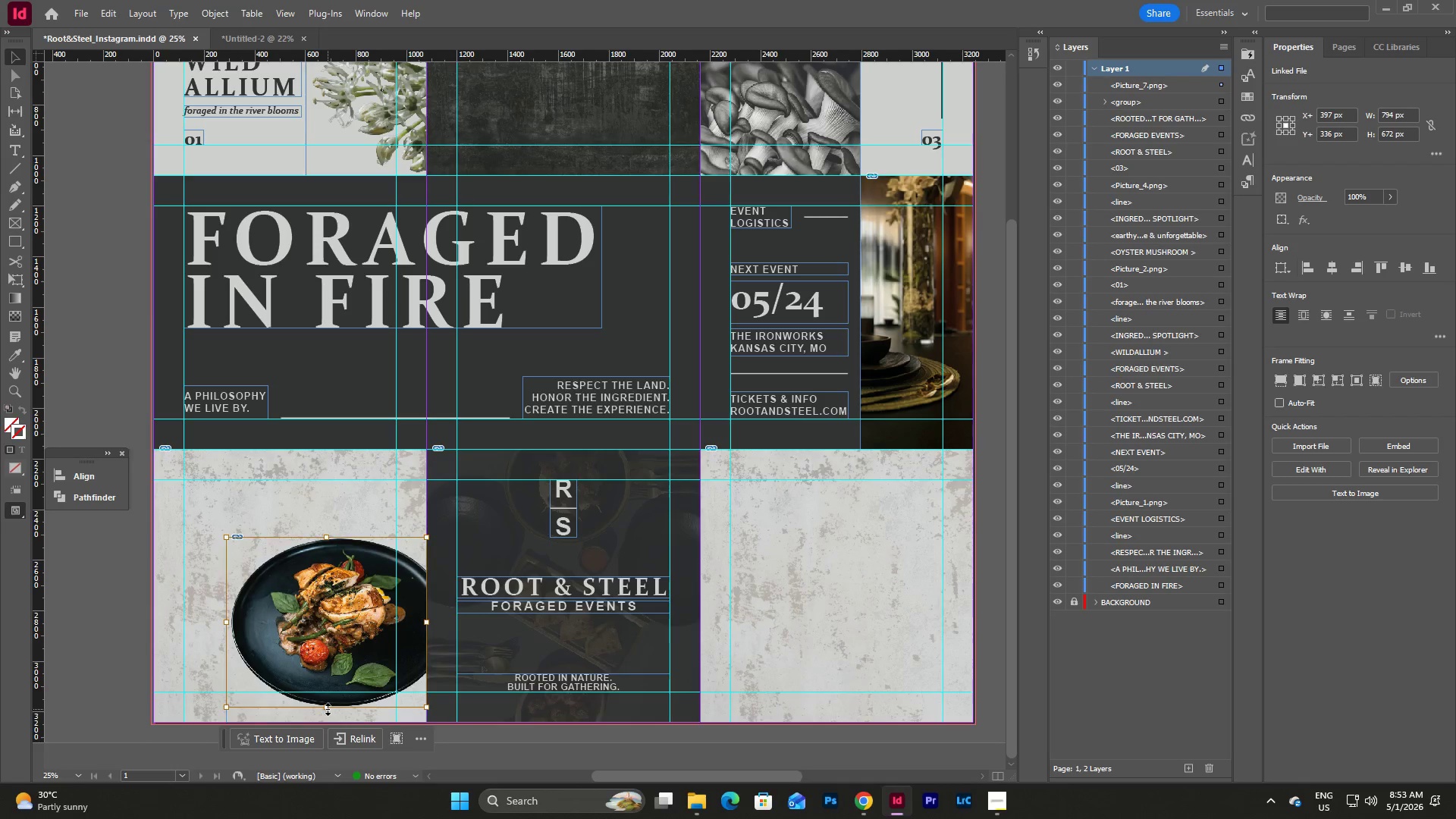 
left_click_drag(start_coordinate=[328, 709], to_coordinate=[328, 721])
 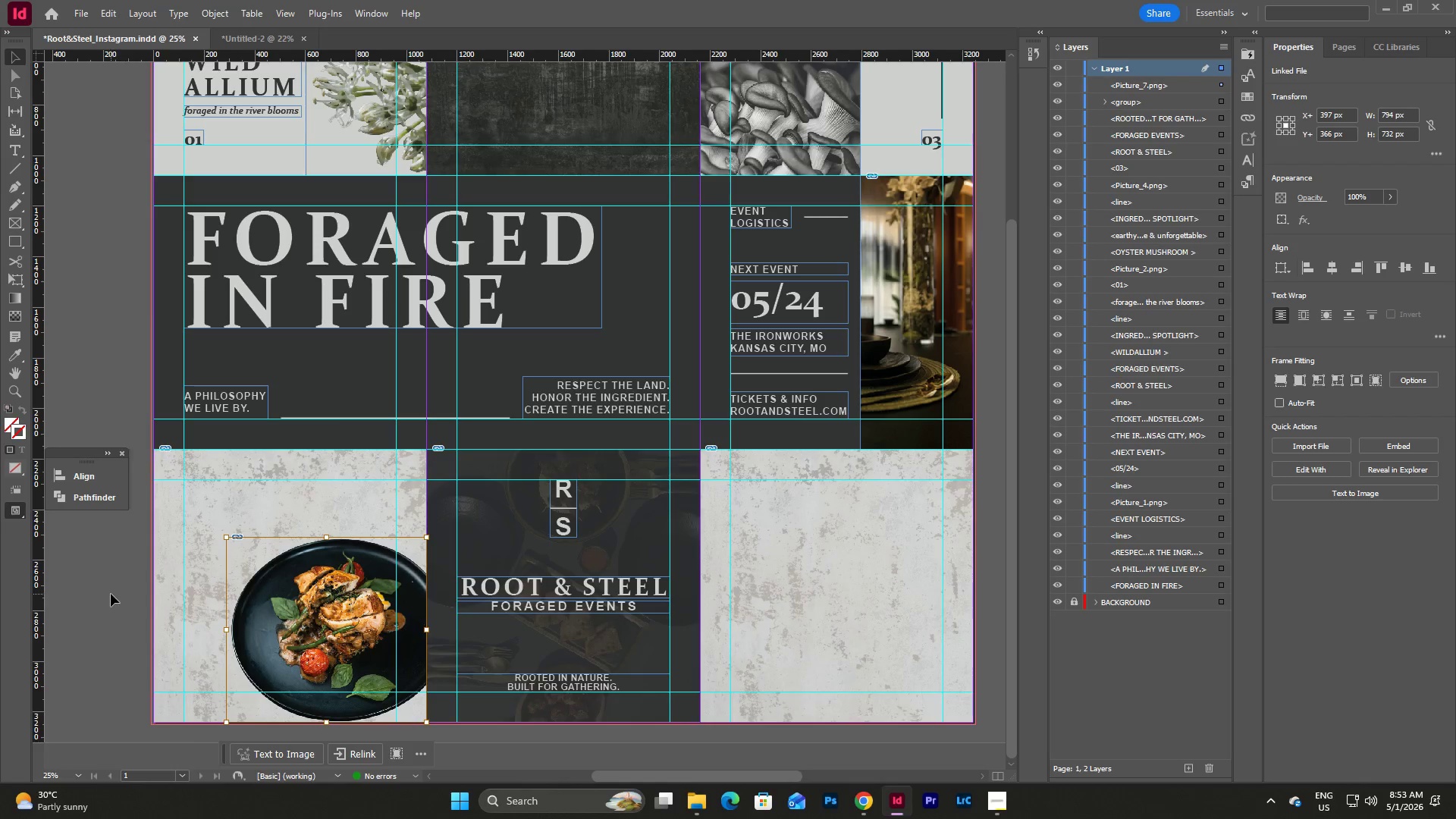 
double_click([111, 594])
 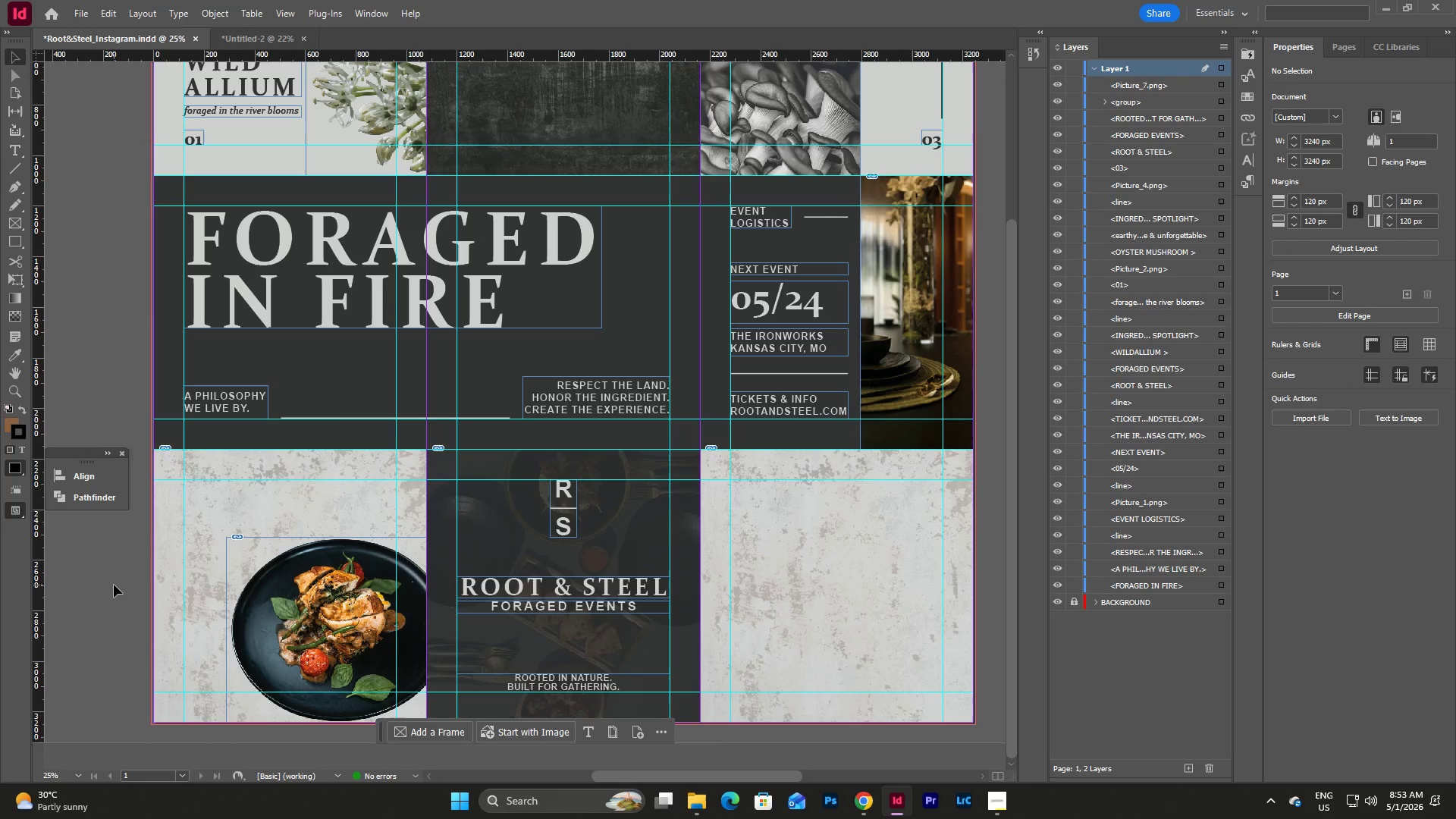 
type(wwwwww)
 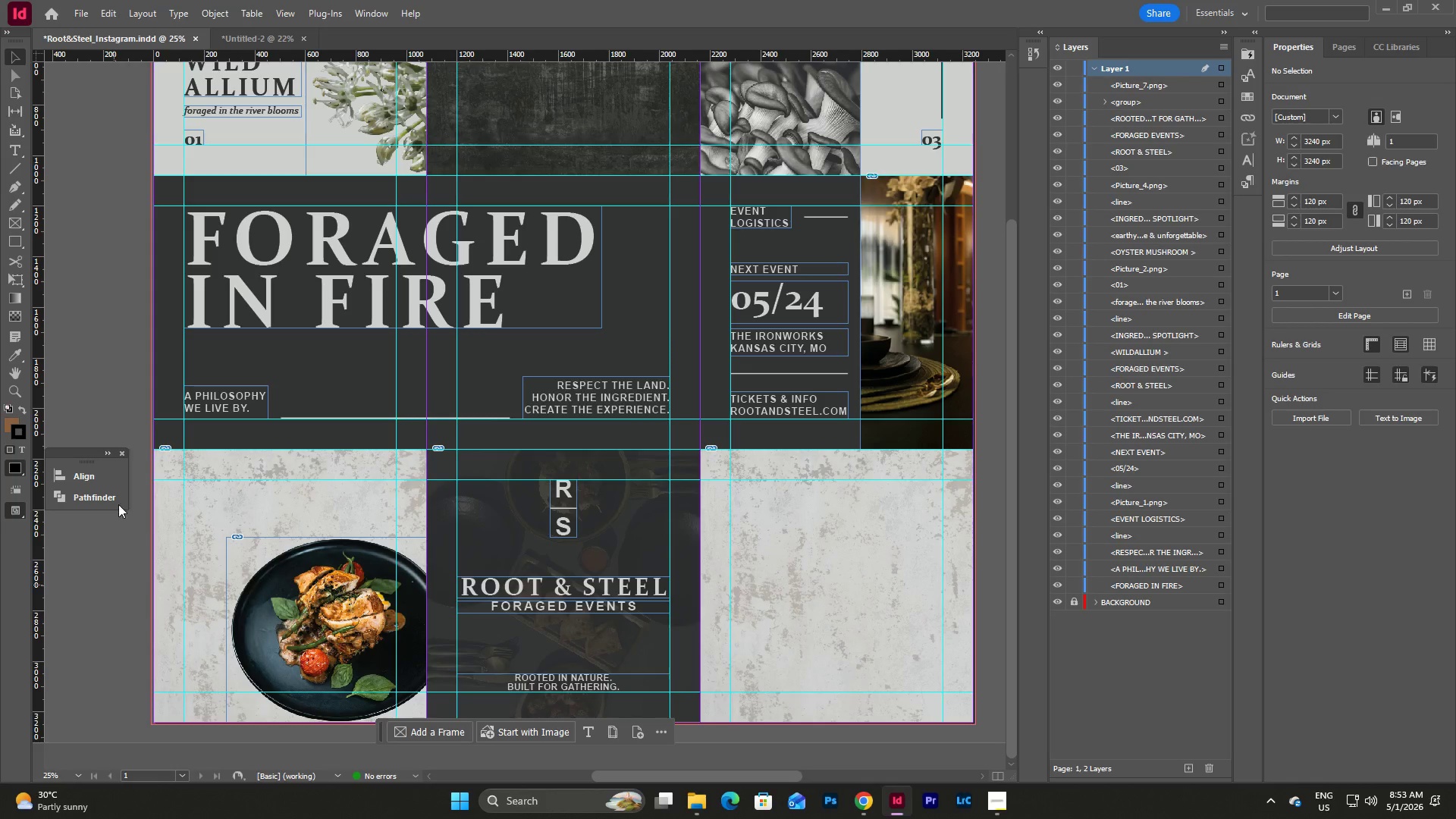 
left_click([119, 535])
 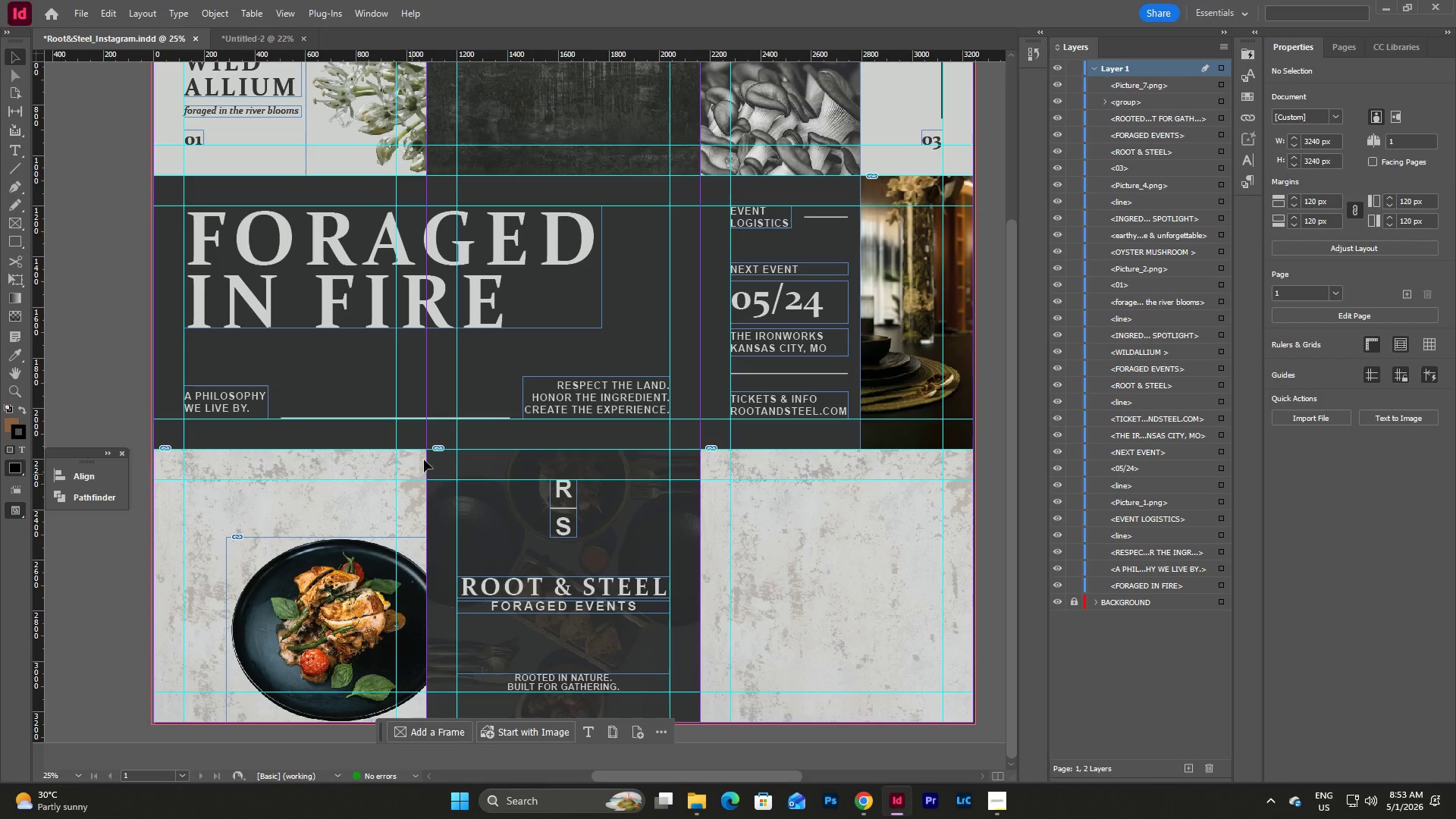 
scroll: coordinate [426, 451], scroll_direction: up, amount: 5.0
 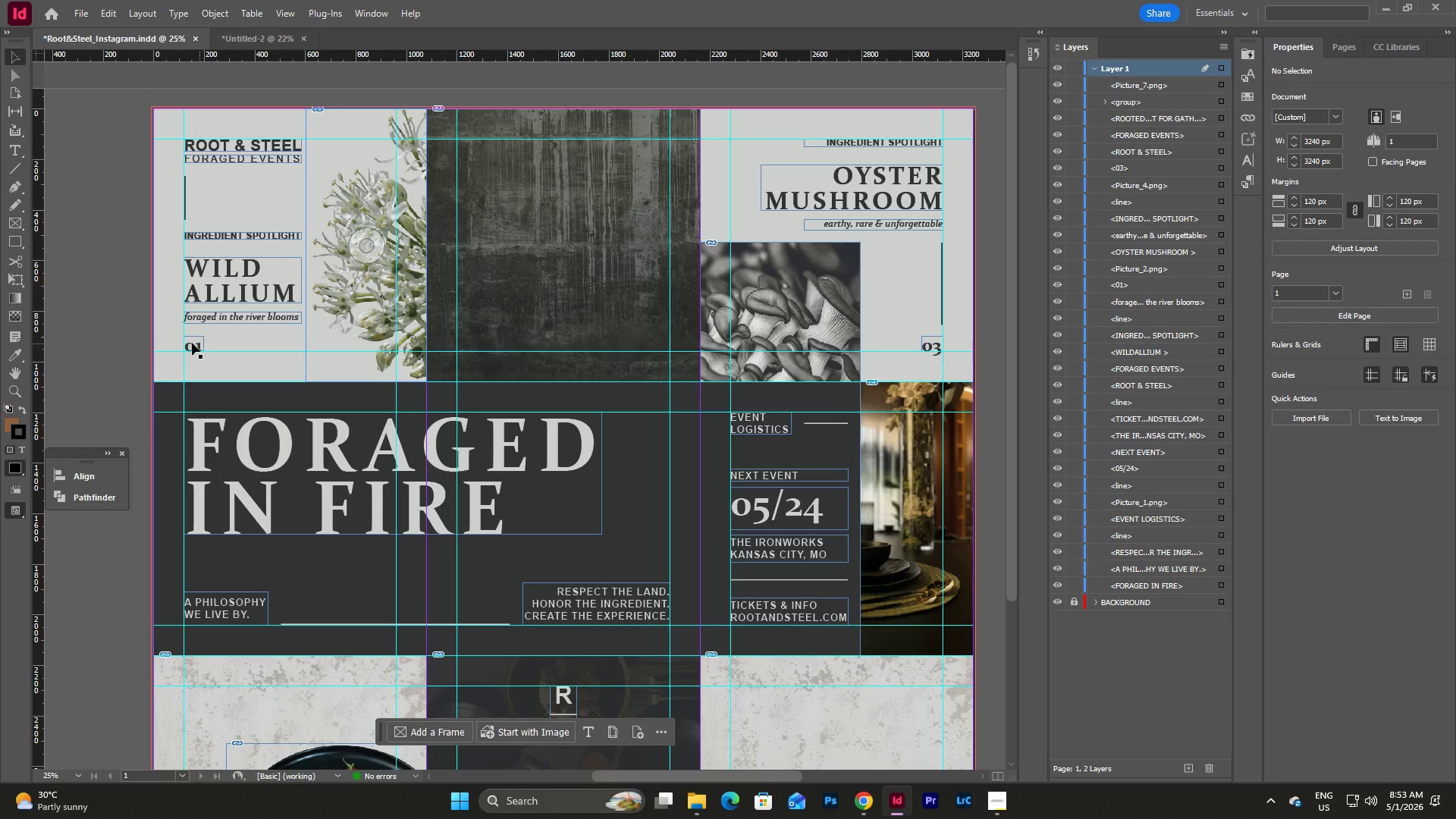 
left_click([192, 343])
 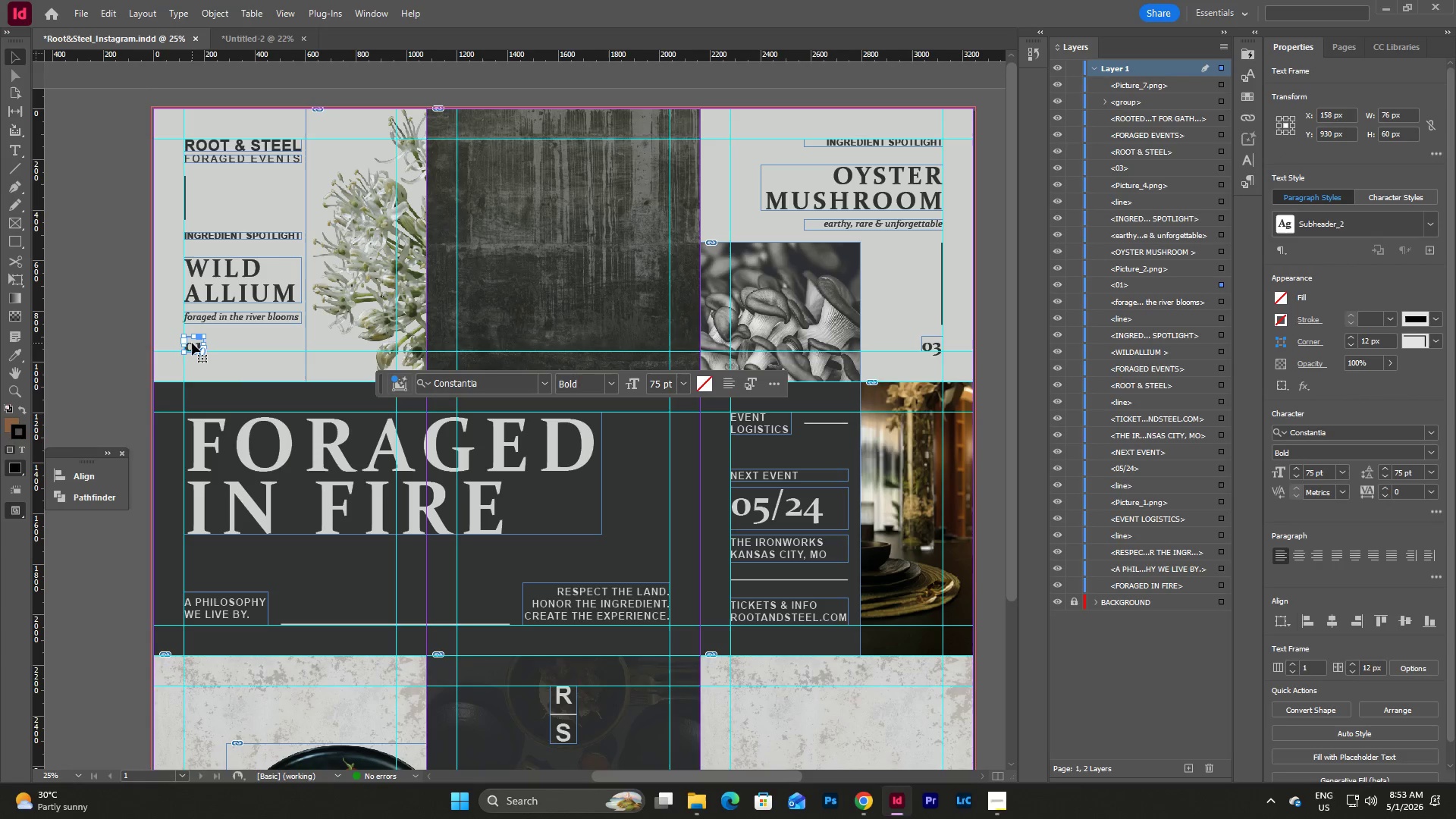 
key(Control+C)
 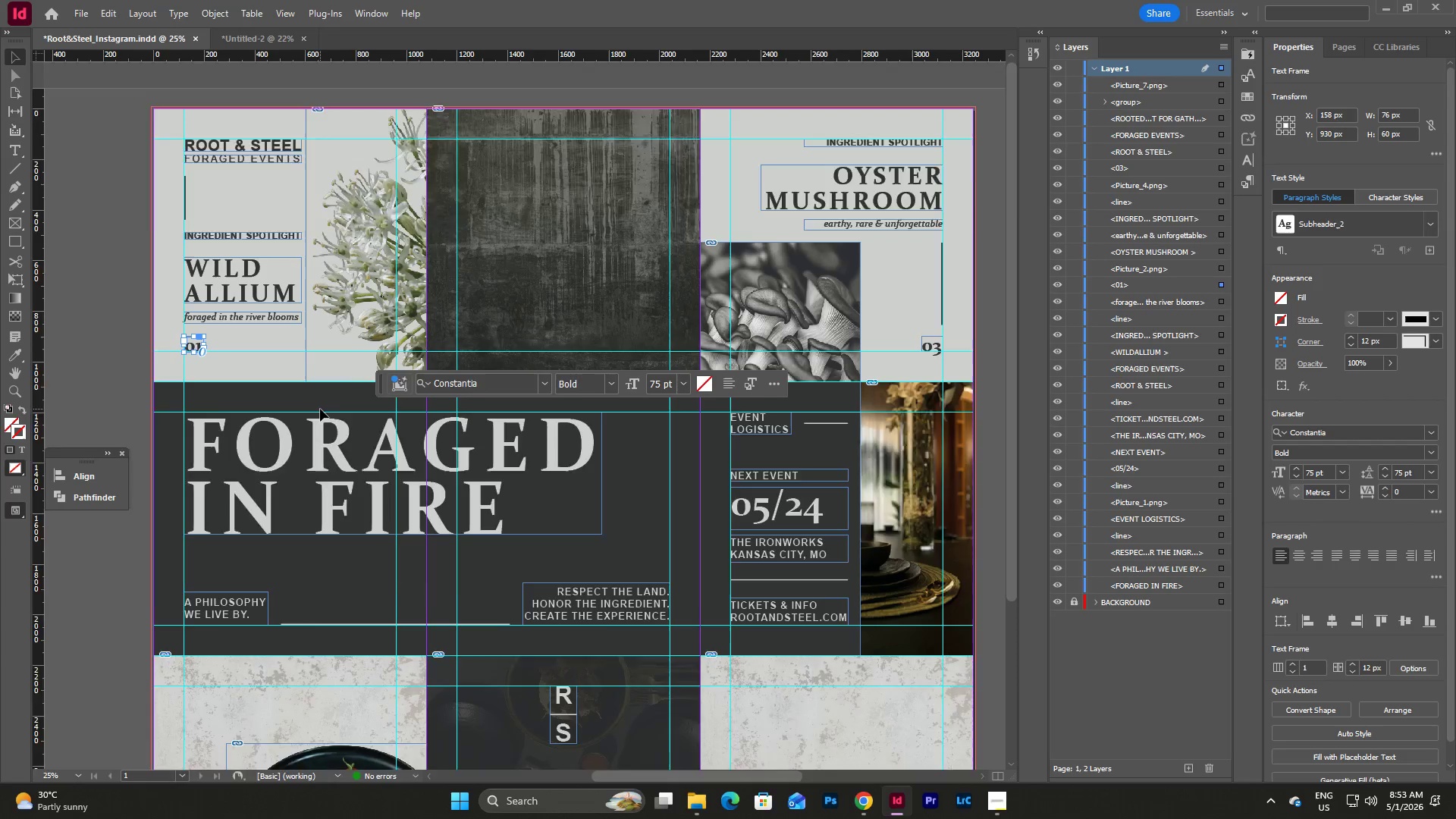 
scroll: coordinate [320, 409], scroll_direction: down, amount: 5.0
 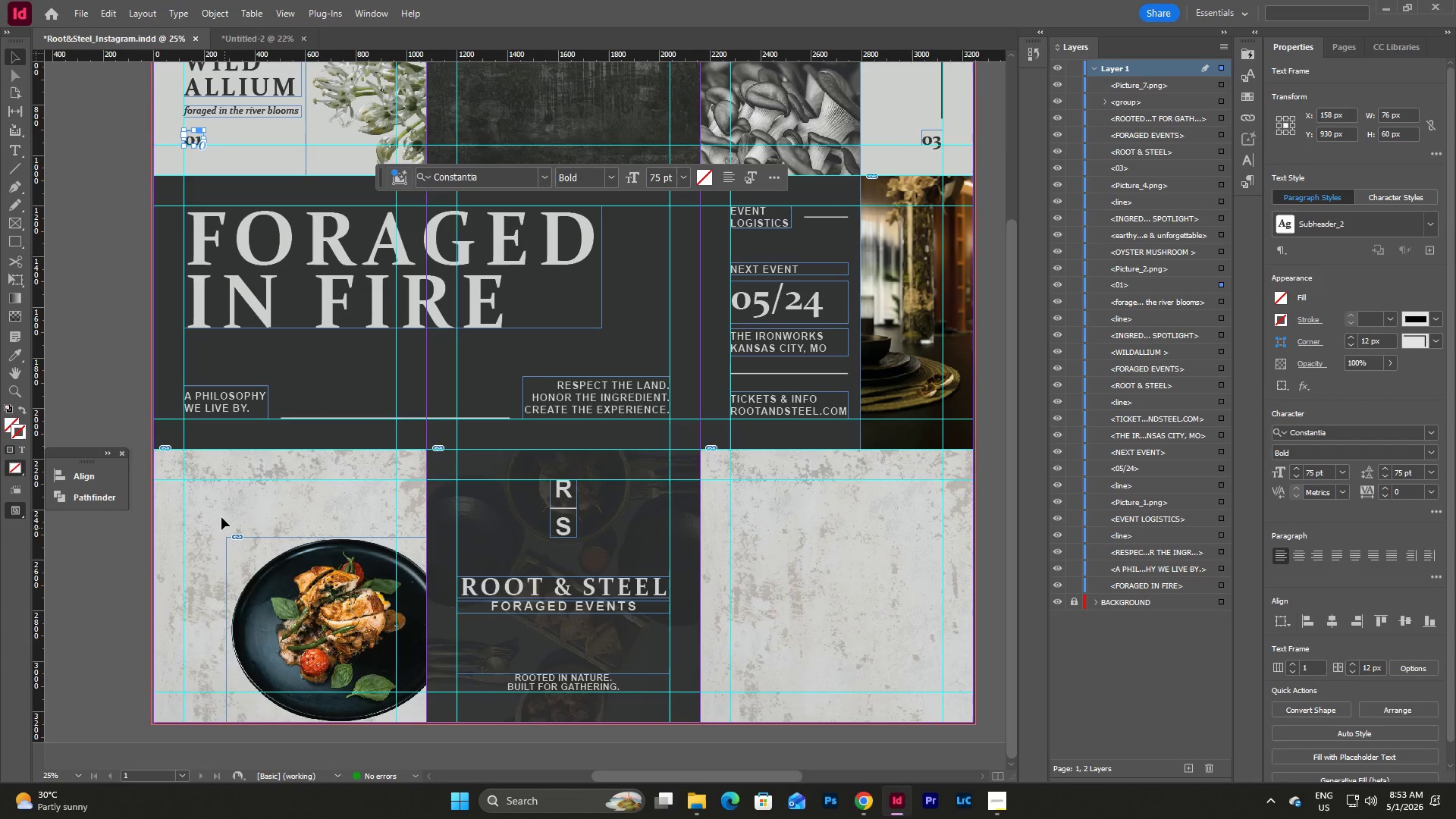 
left_click([221, 514])
 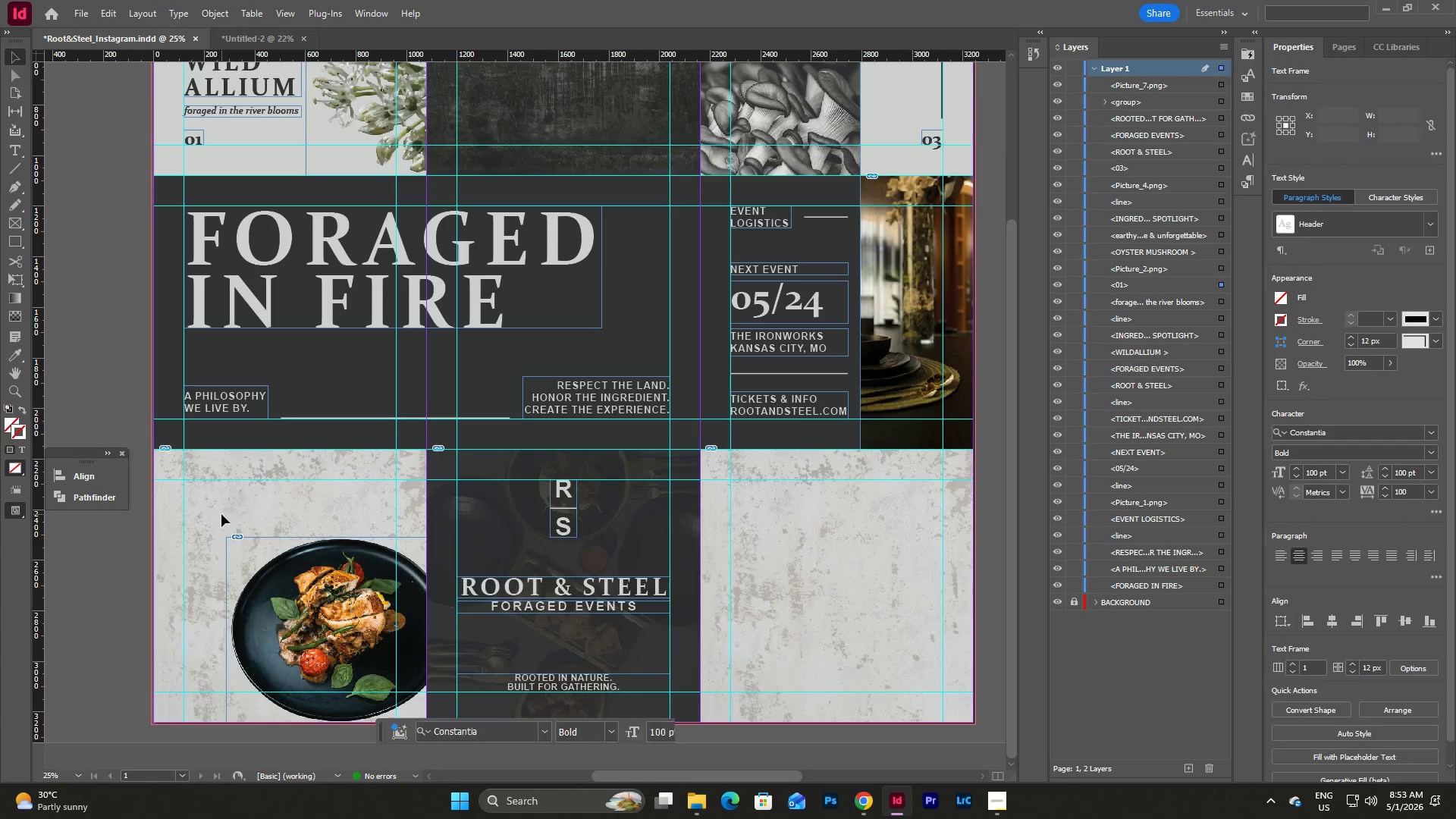 
key(Control+V)
 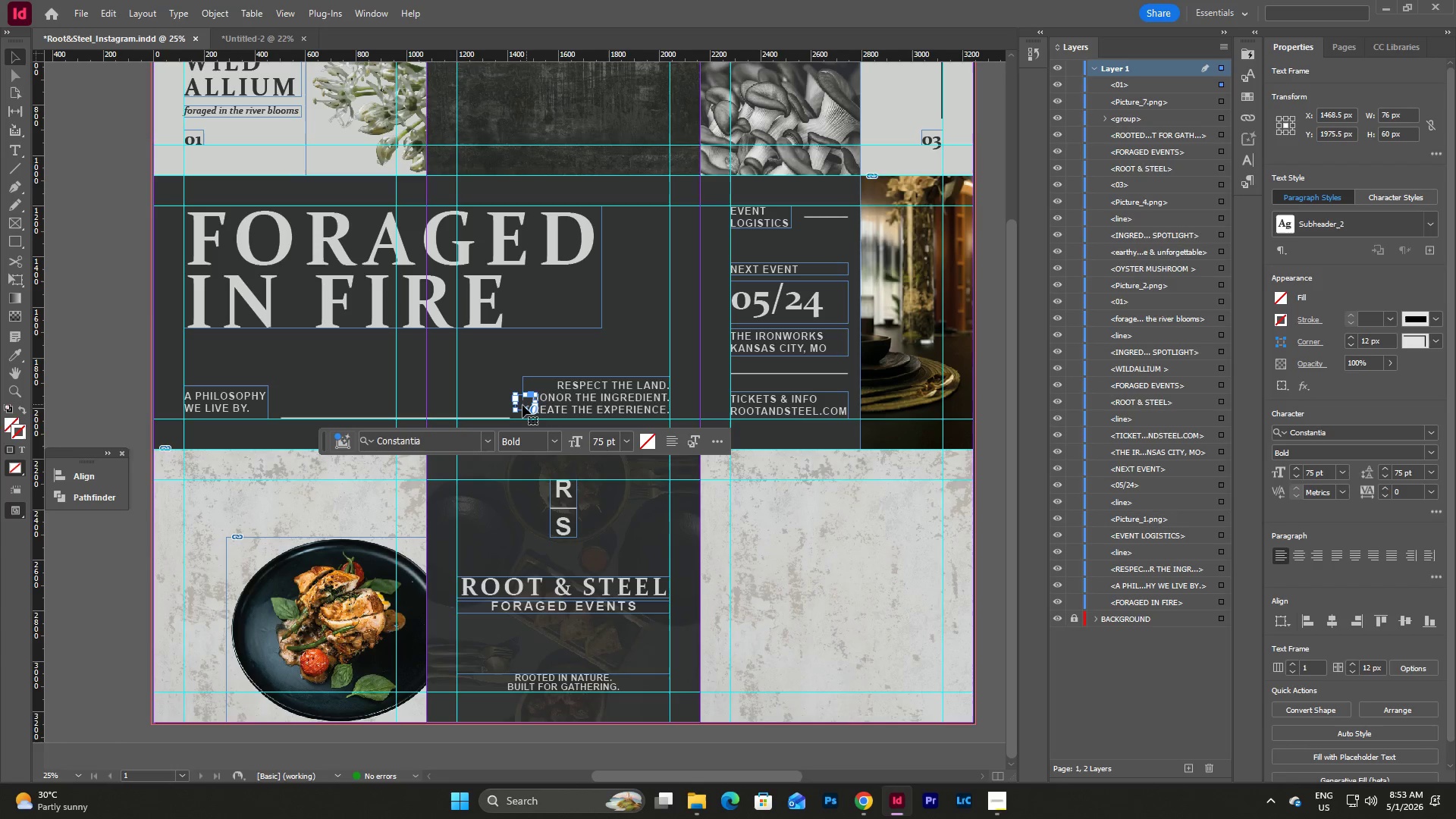 
left_click_drag(start_coordinate=[522, 405], to_coordinate=[191, 489])
 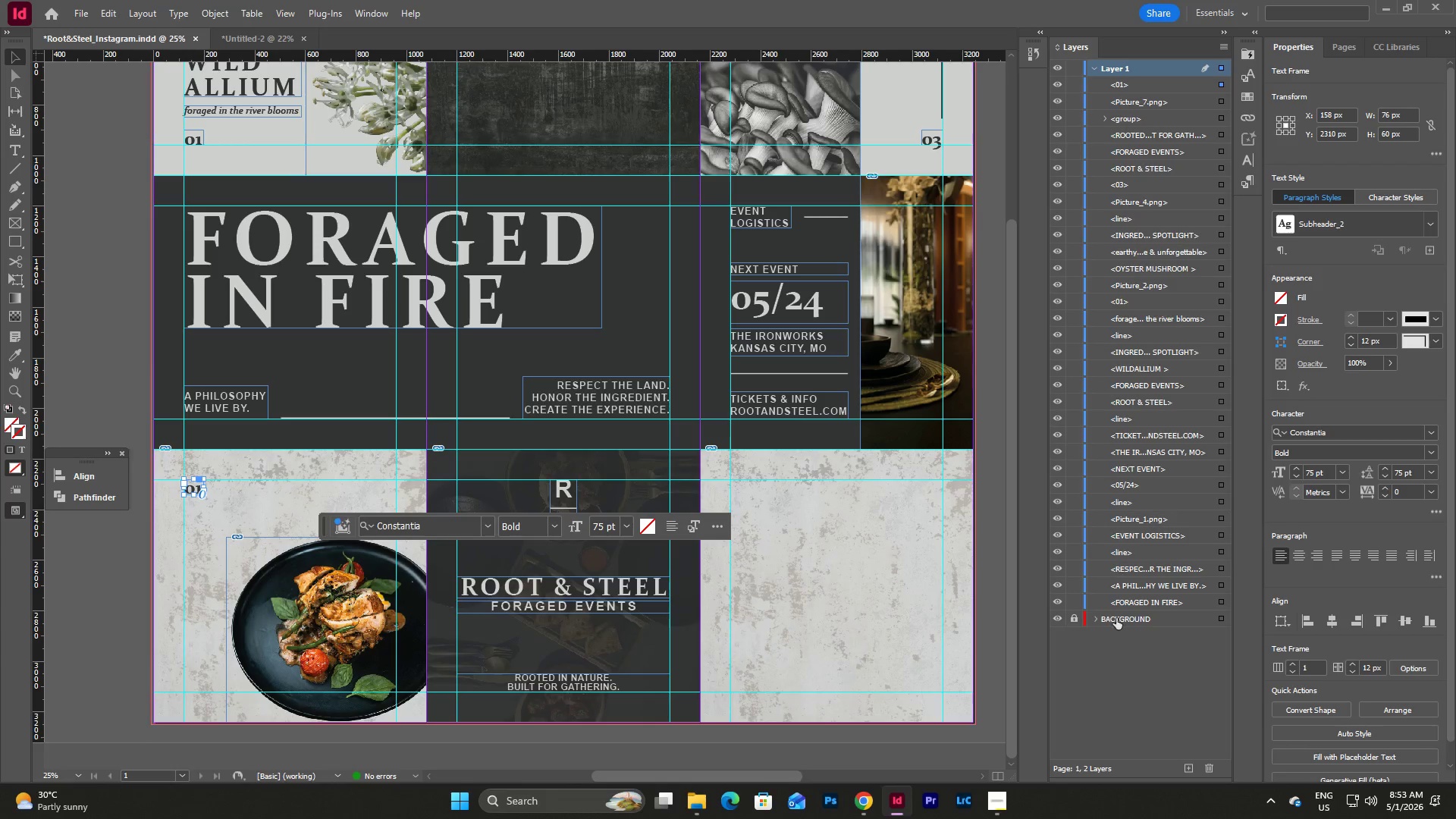 
left_click([1131, 674])
 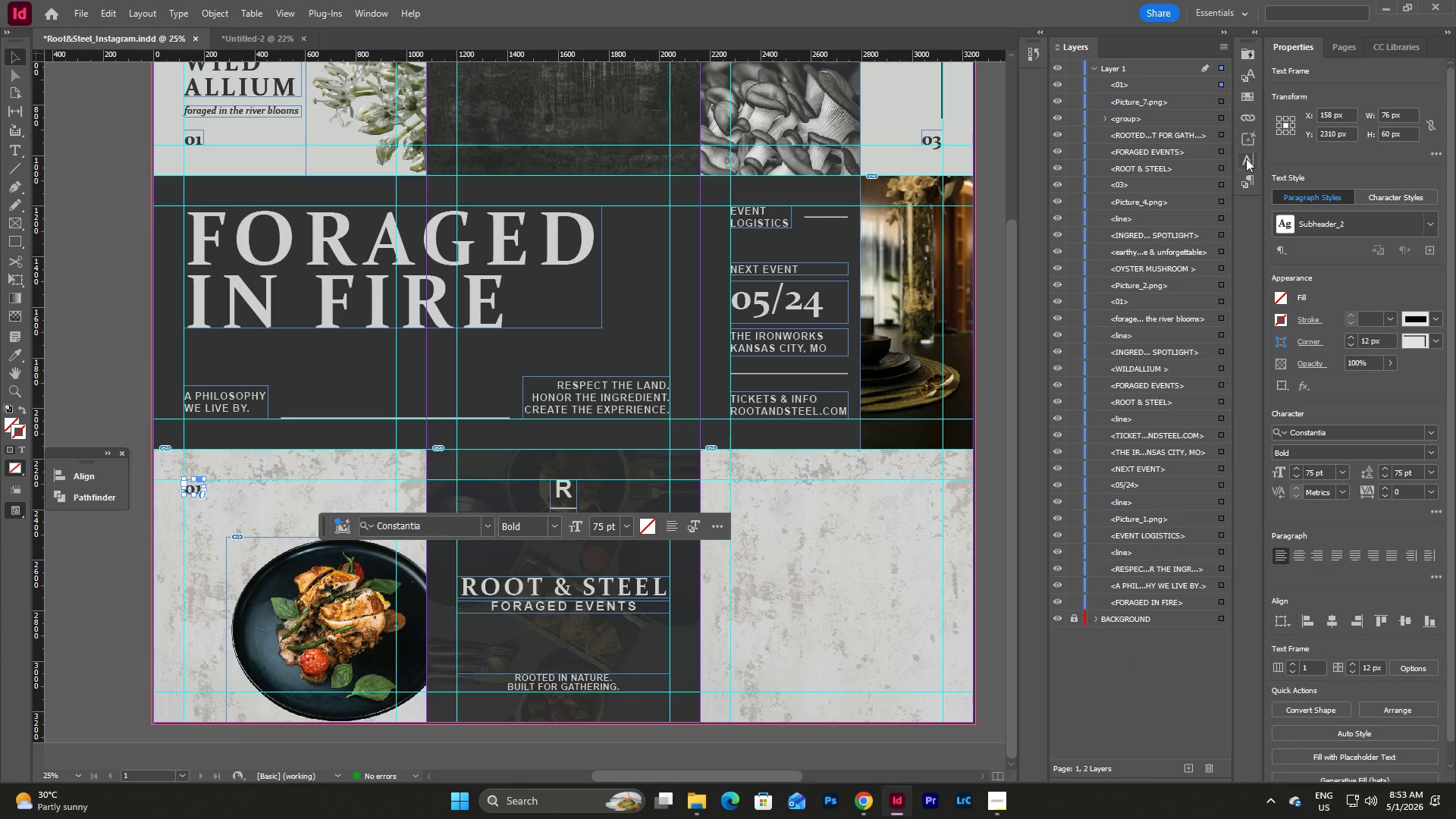 
left_click([1244, 176])
 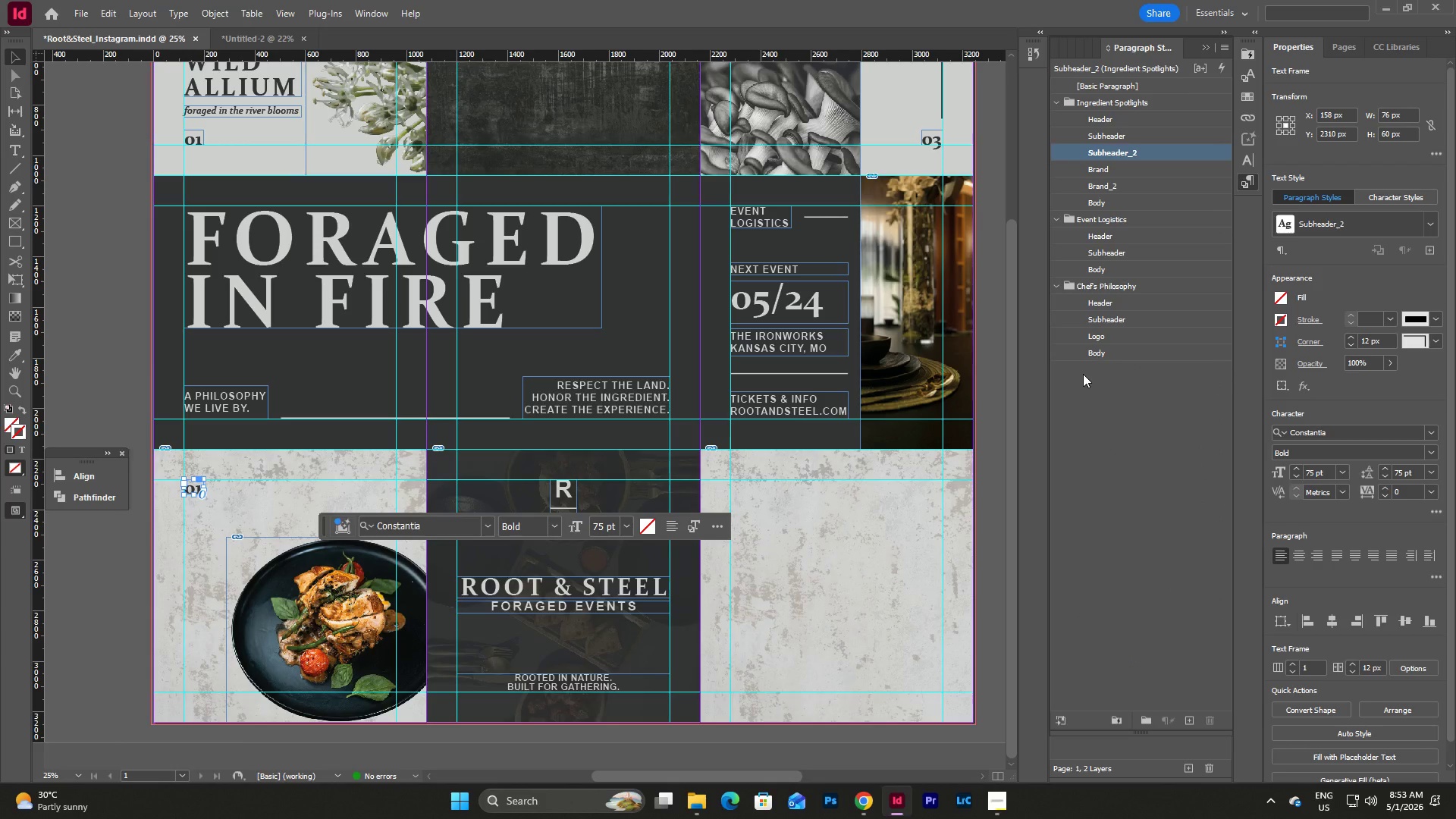 
left_click([1163, 419])
 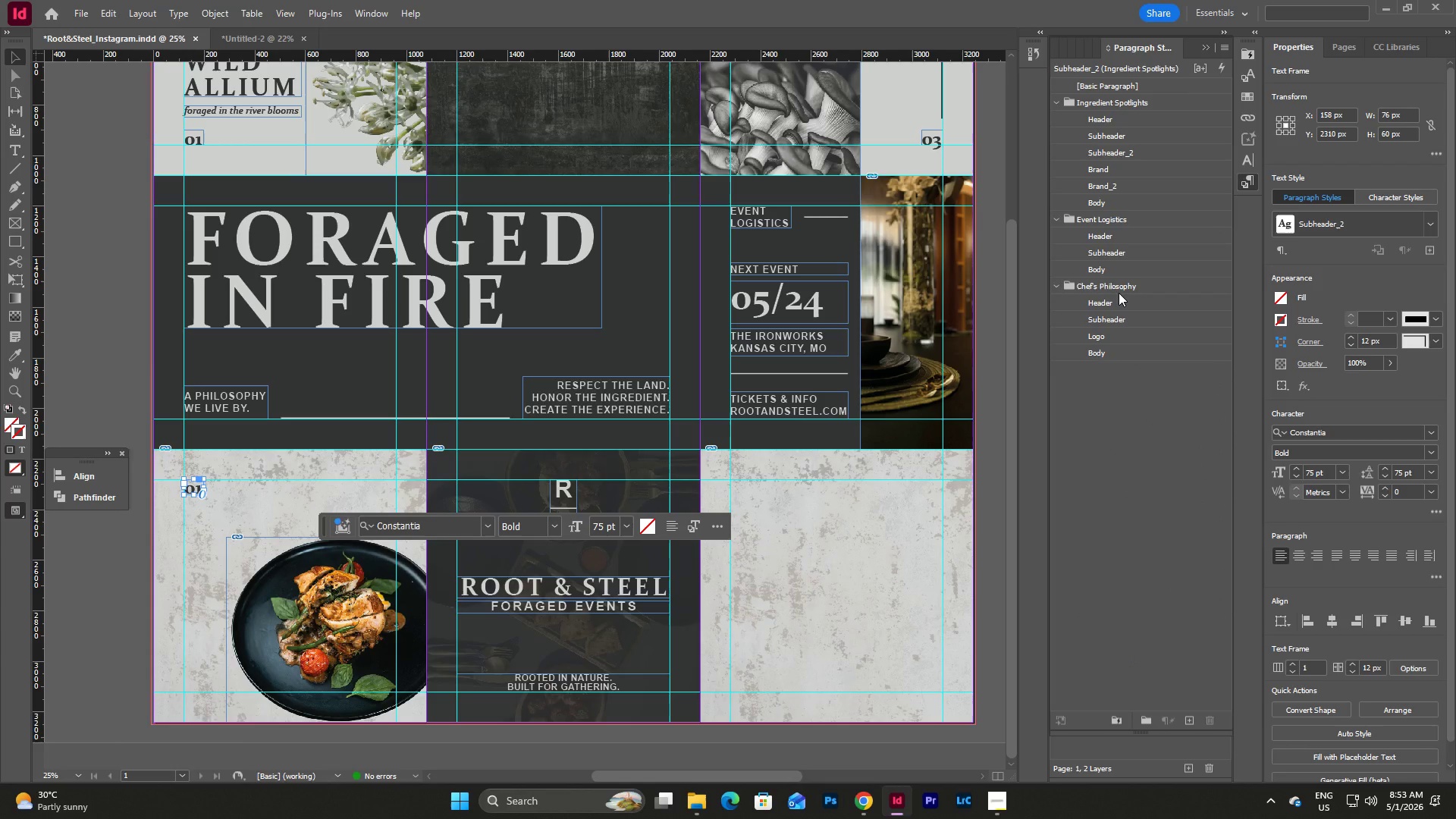 
left_click([1119, 293])
 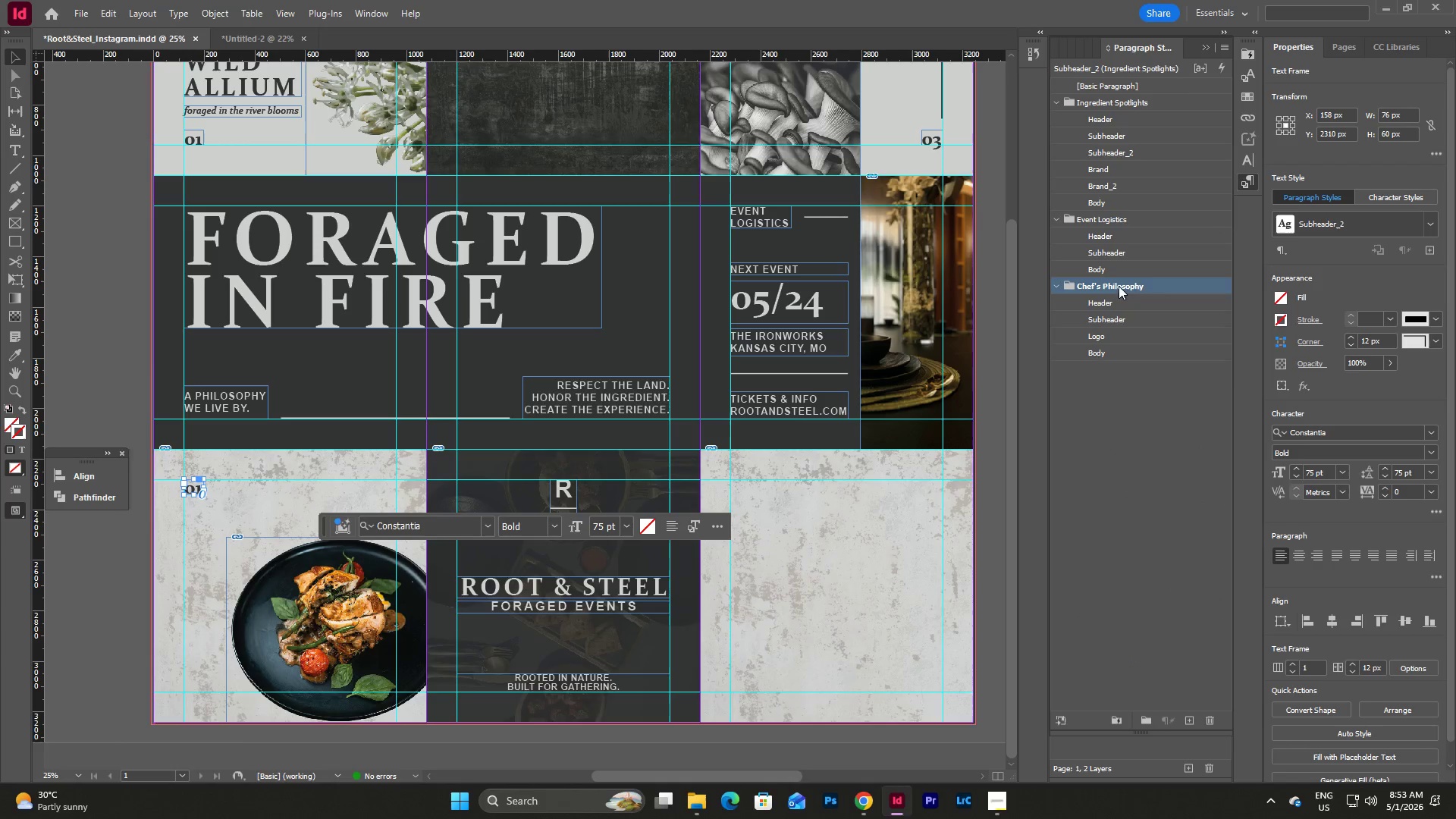 
right_click([1119, 286])
 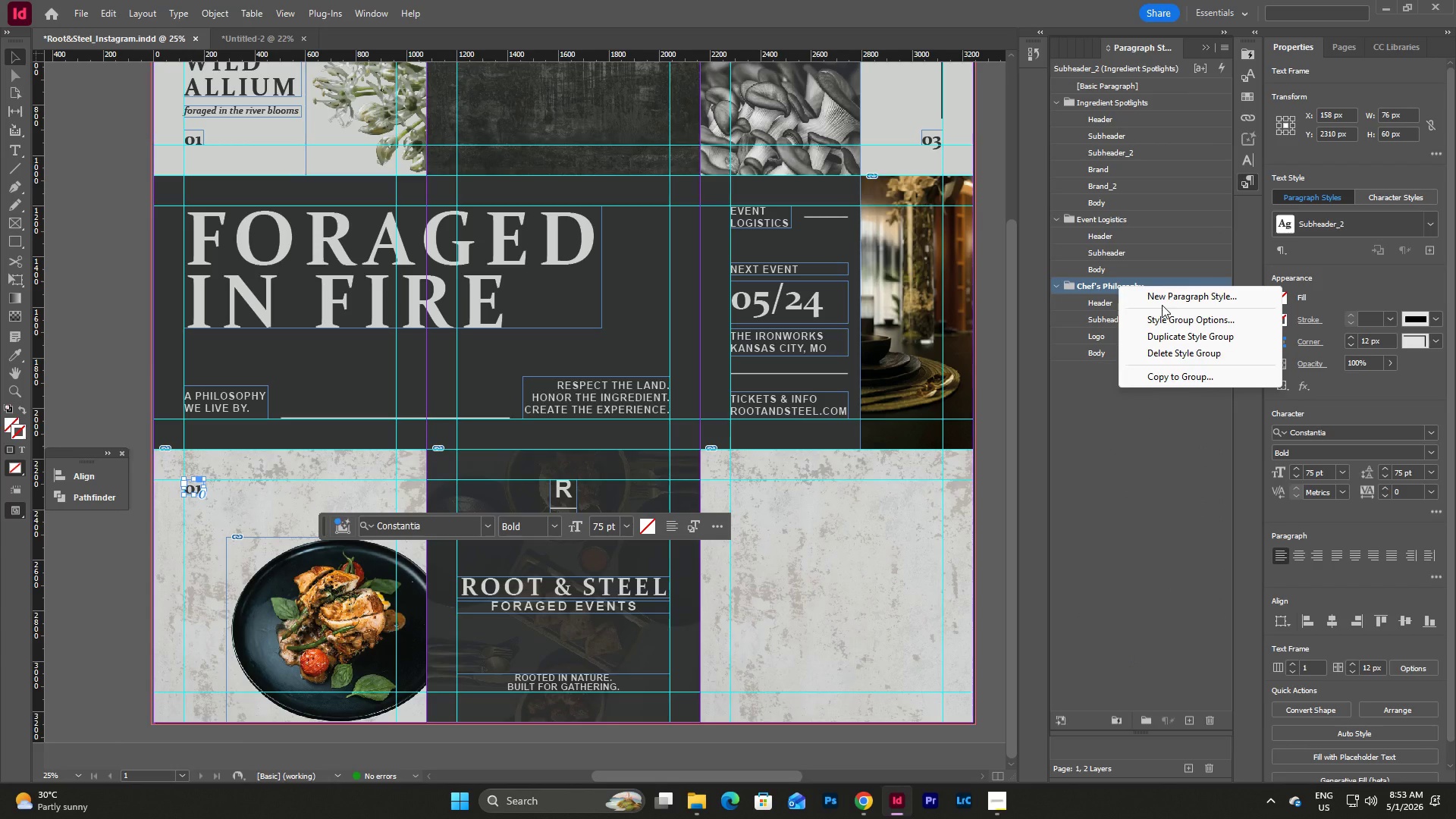 
double_click([1161, 300])
 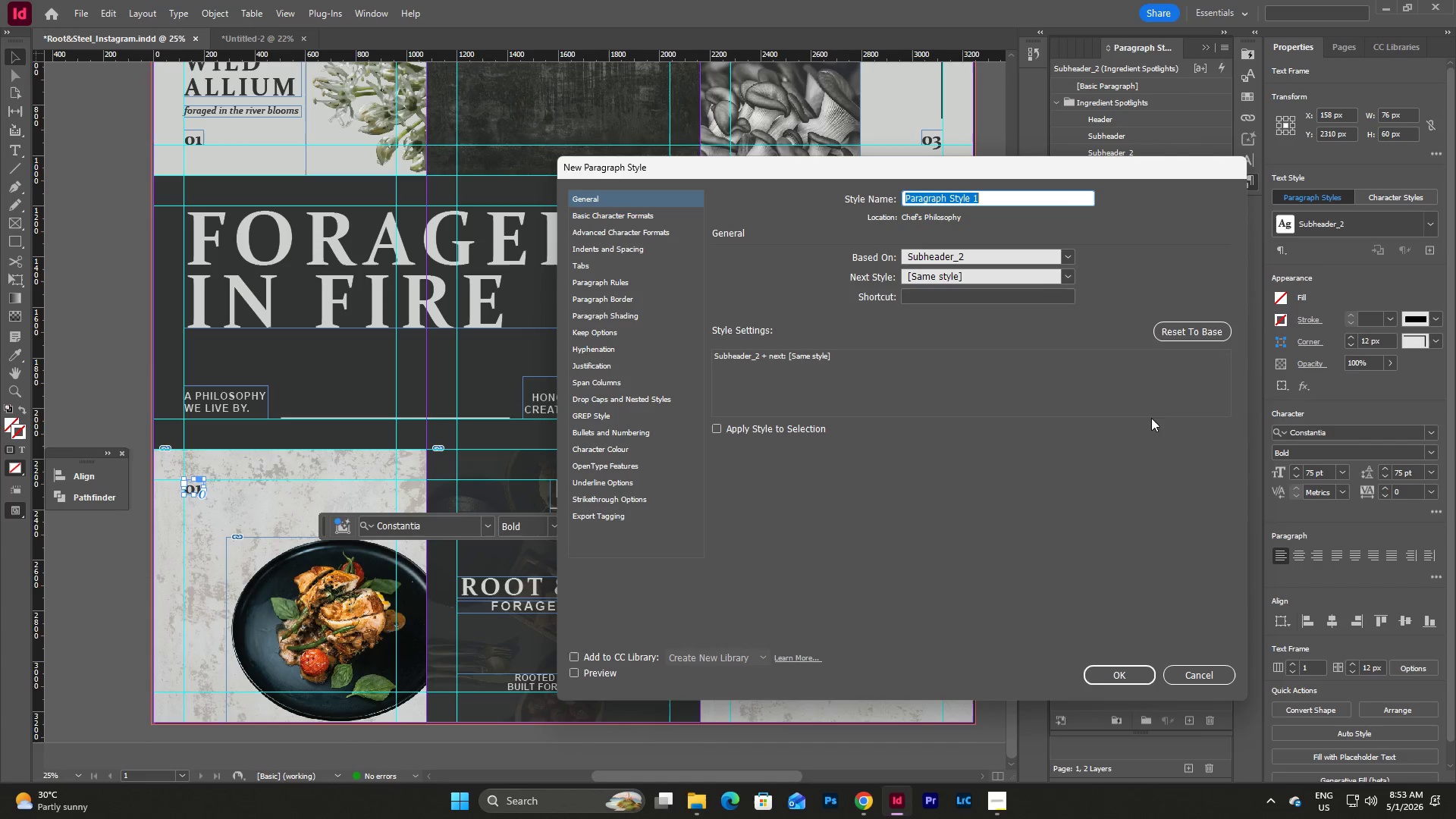 
left_click([1132, 671])
 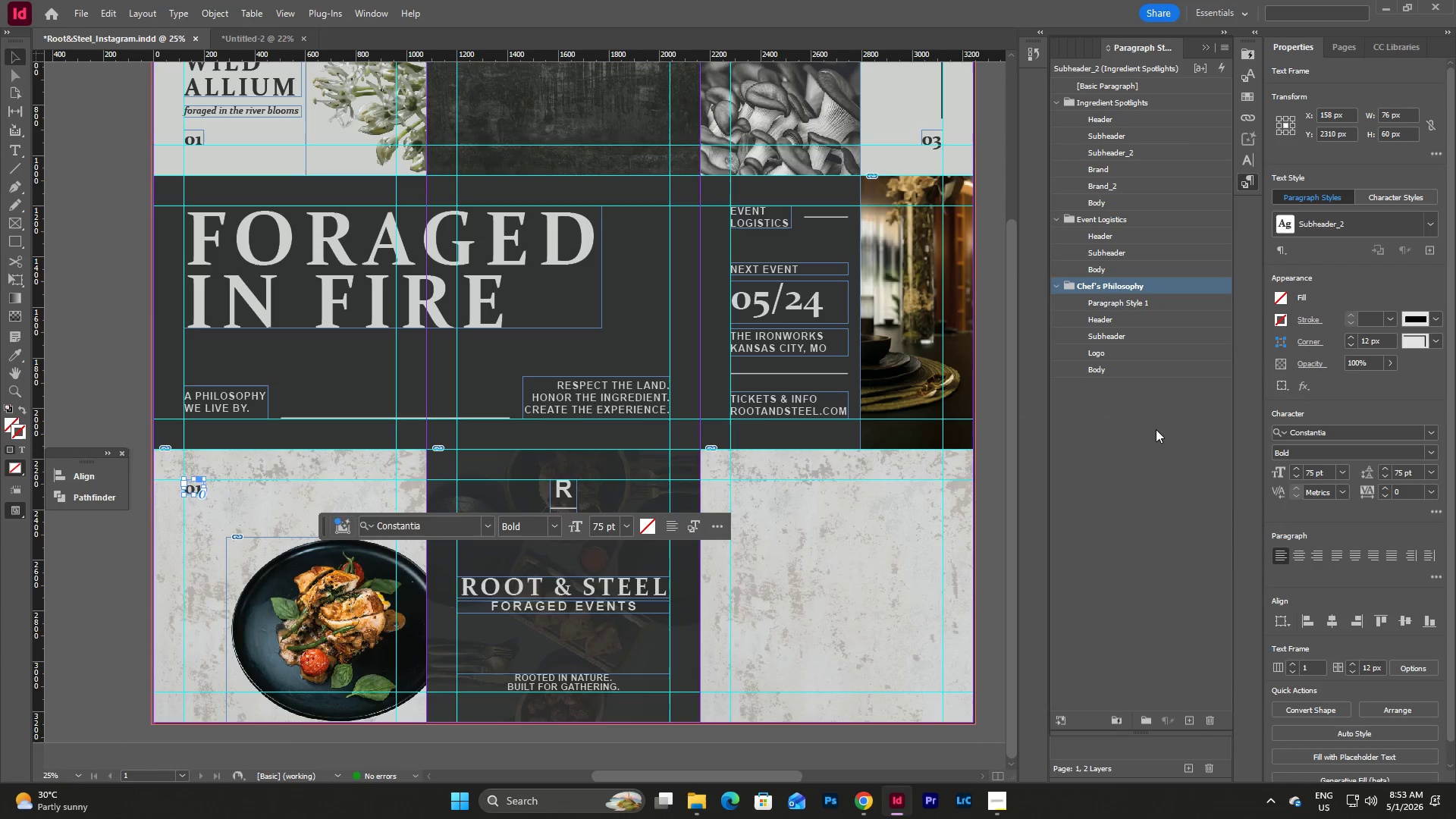 
left_click([1155, 425])
 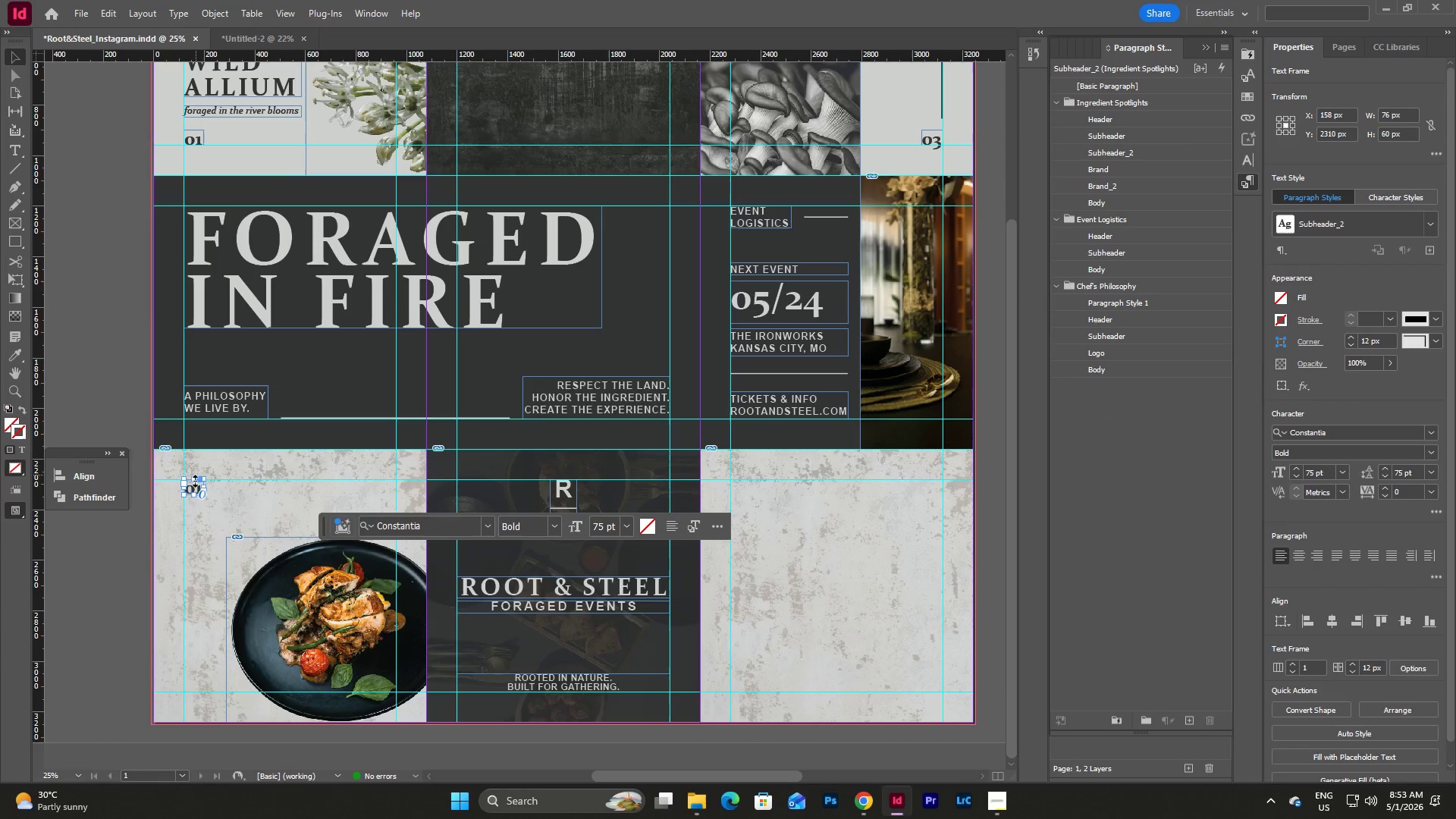 
left_click([195, 488])
 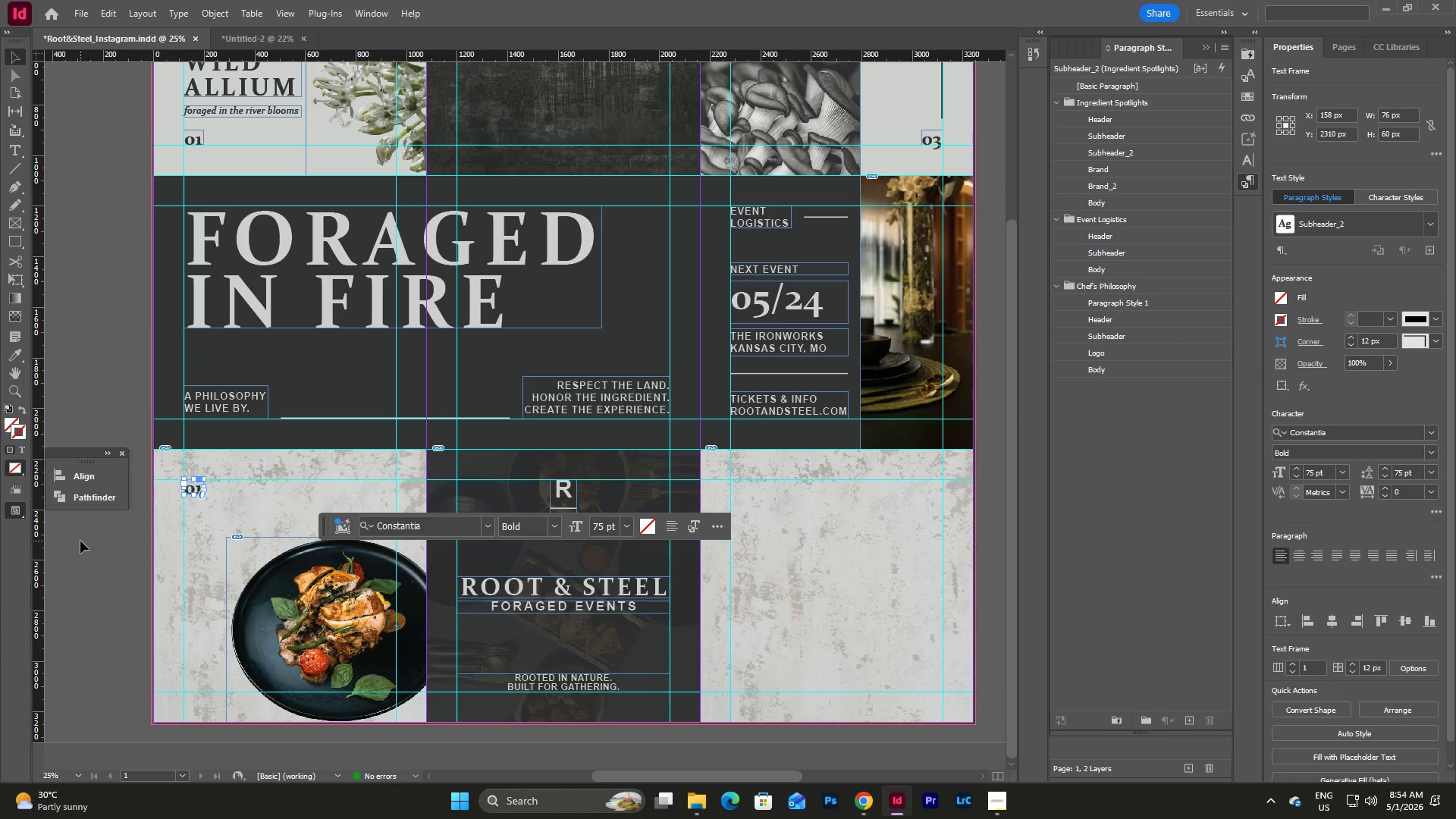 
left_click([108, 539])
 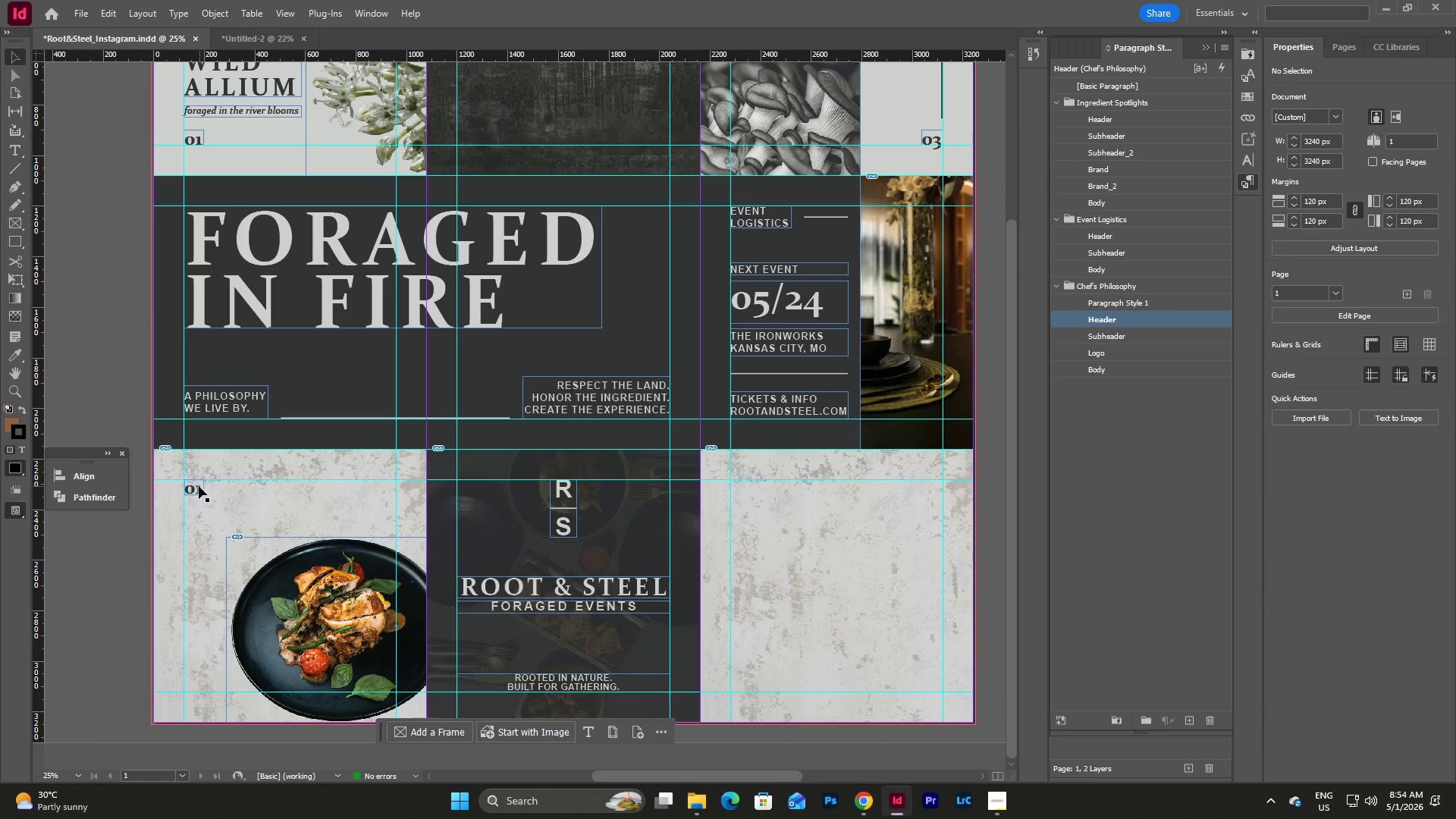 
double_click([199, 486])
 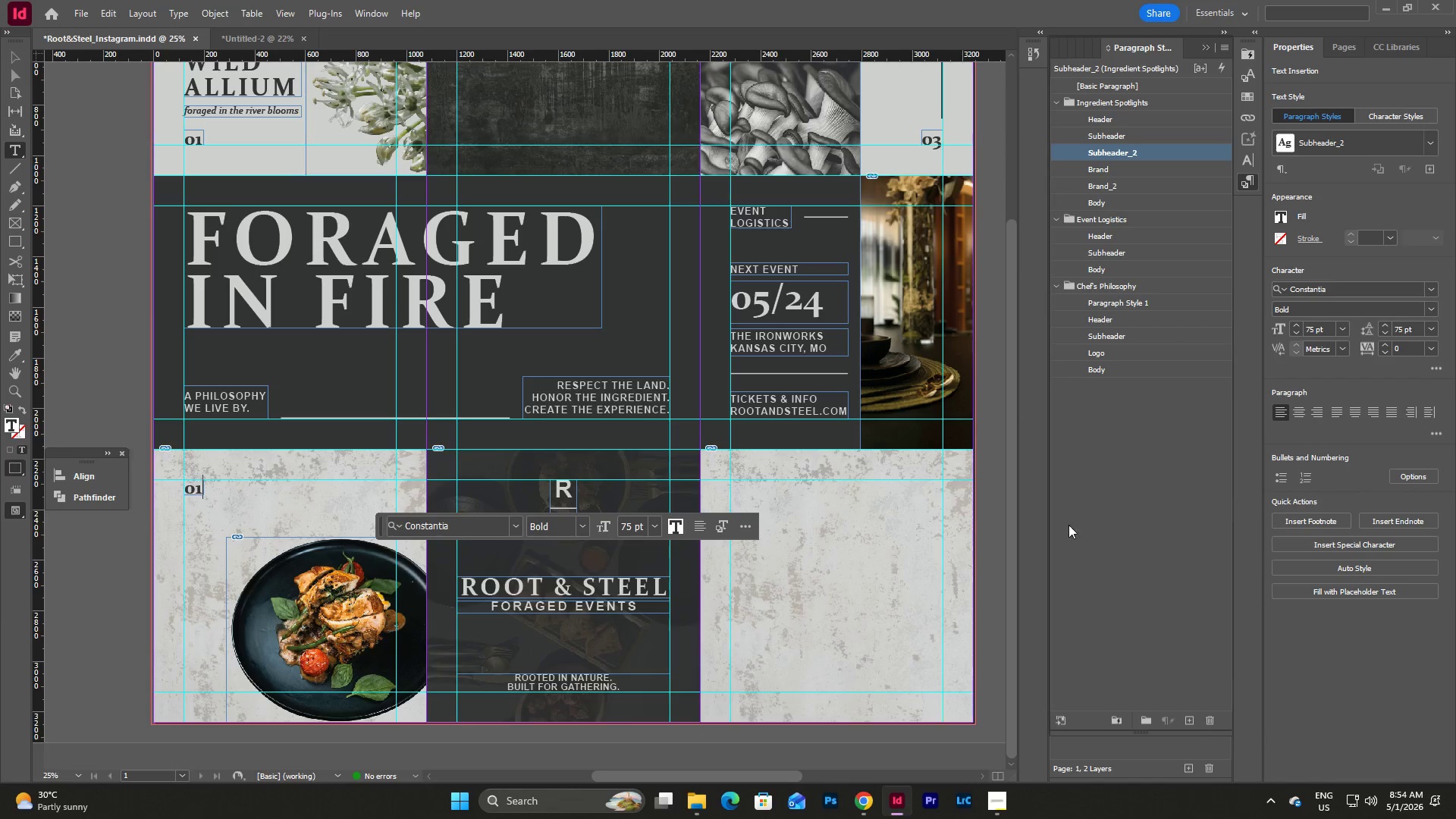 
left_click([1087, 532])
 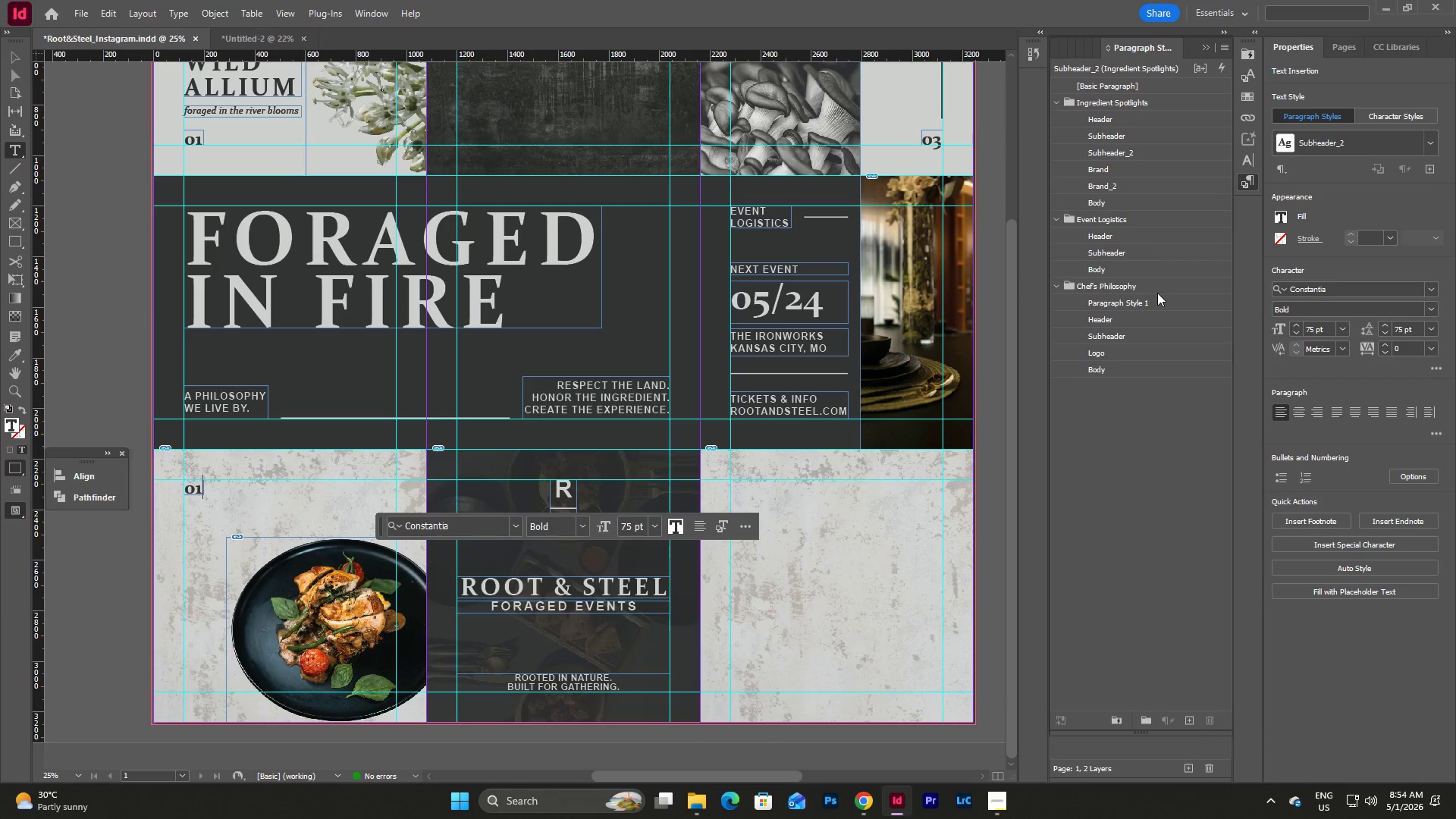 
double_click([1157, 293])
 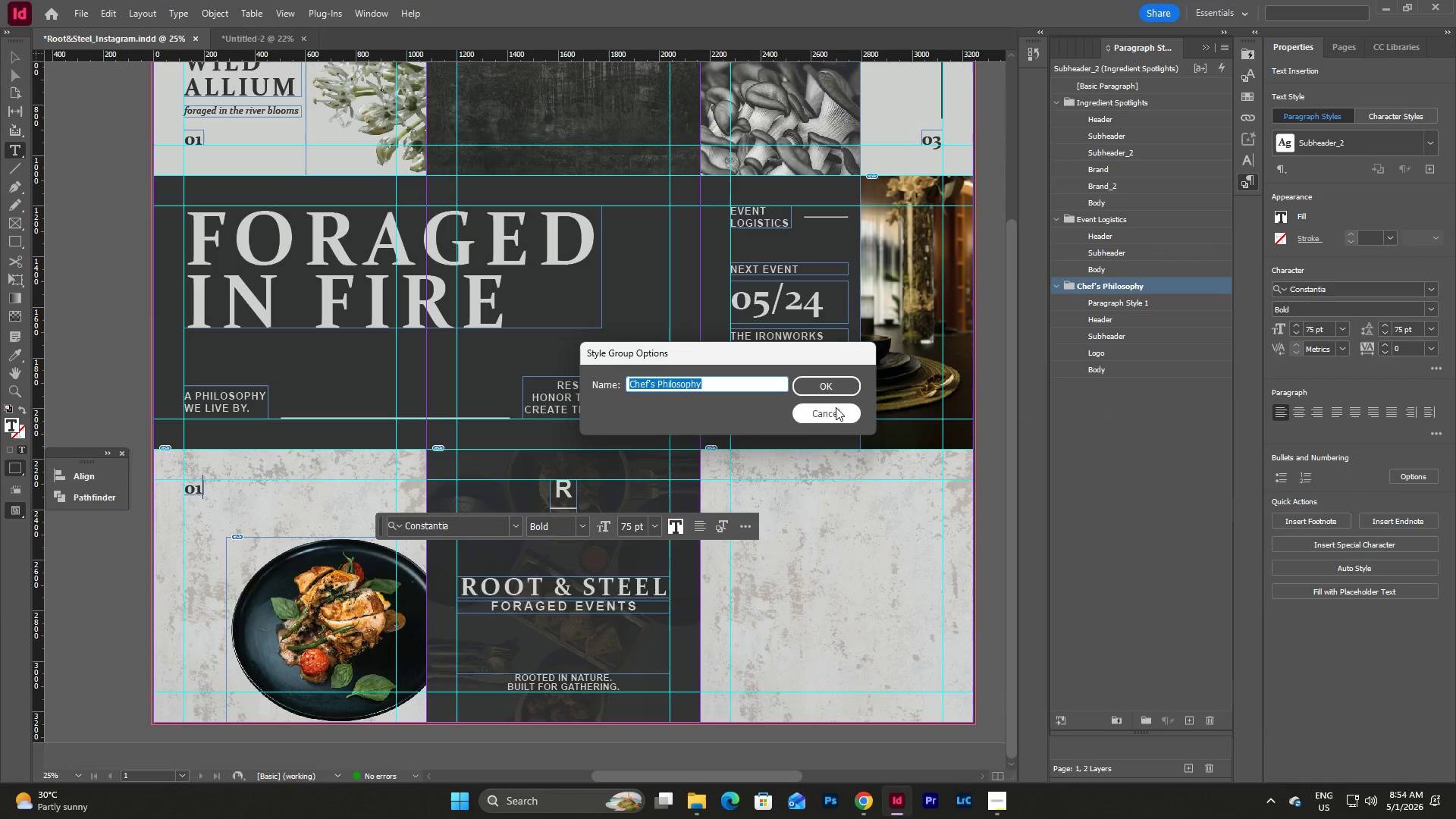 
left_click([835, 413])
 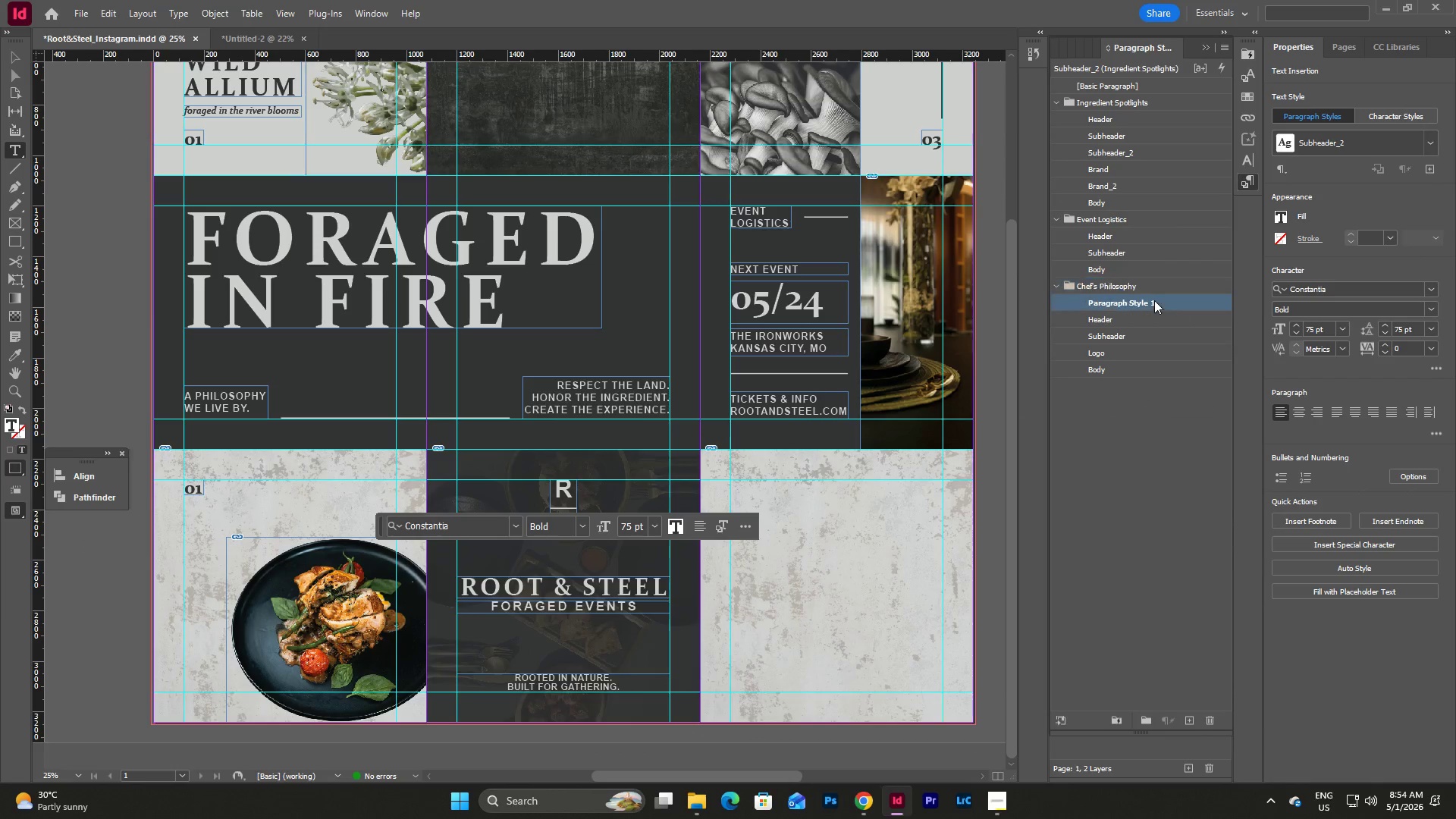 
double_click([1154, 300])
 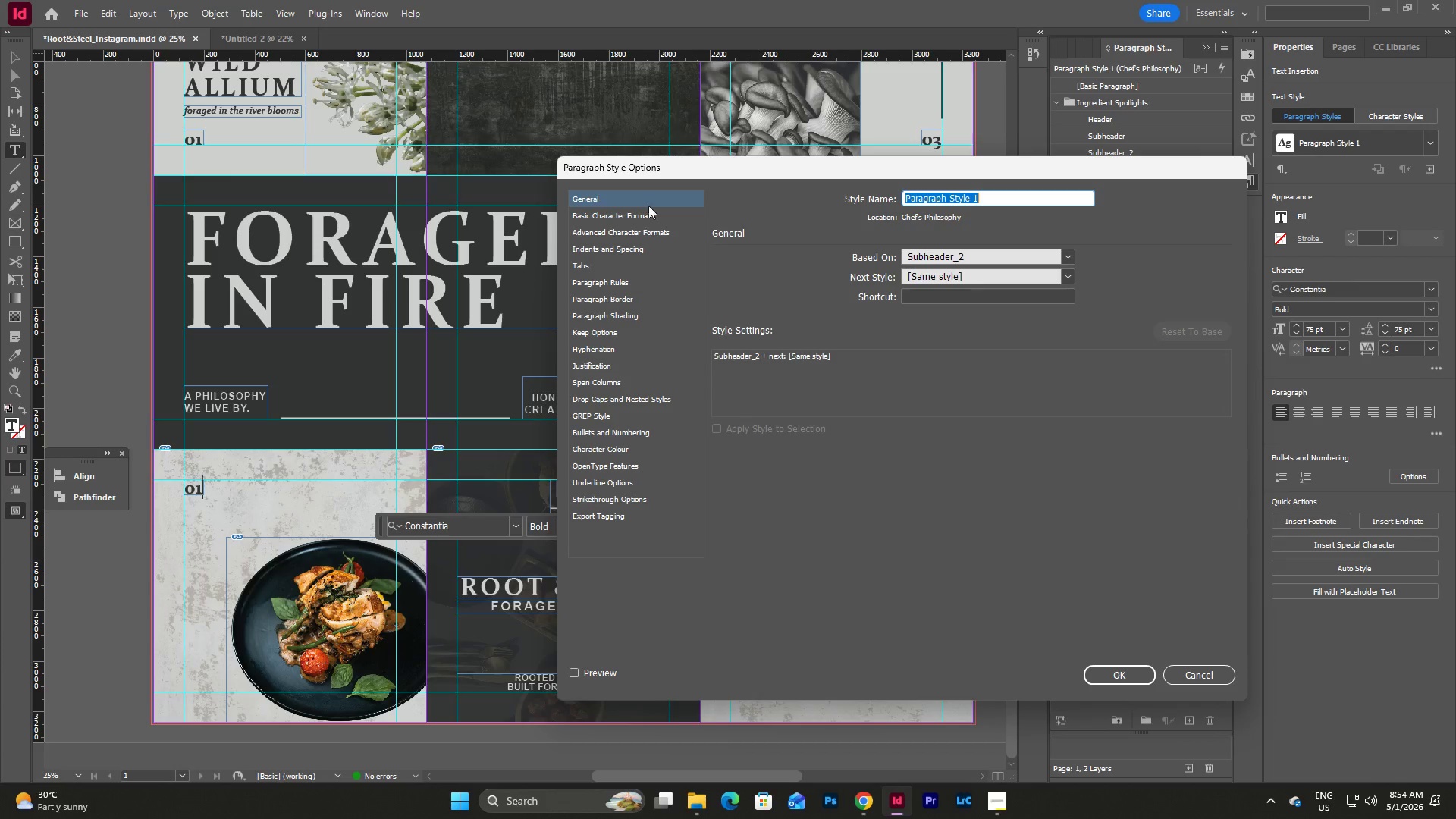 
left_click([631, 223])
 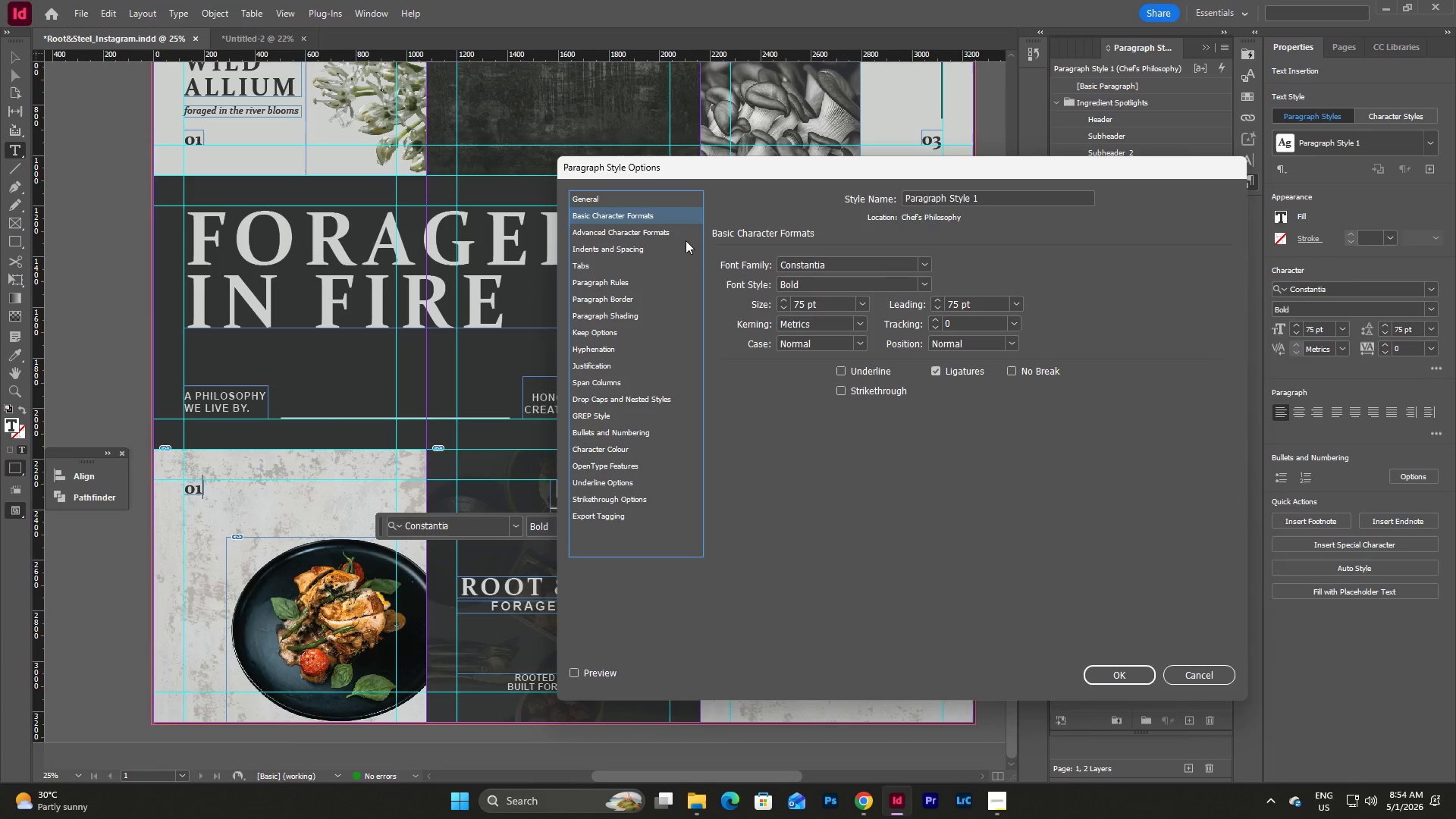 
left_click([628, 196])
 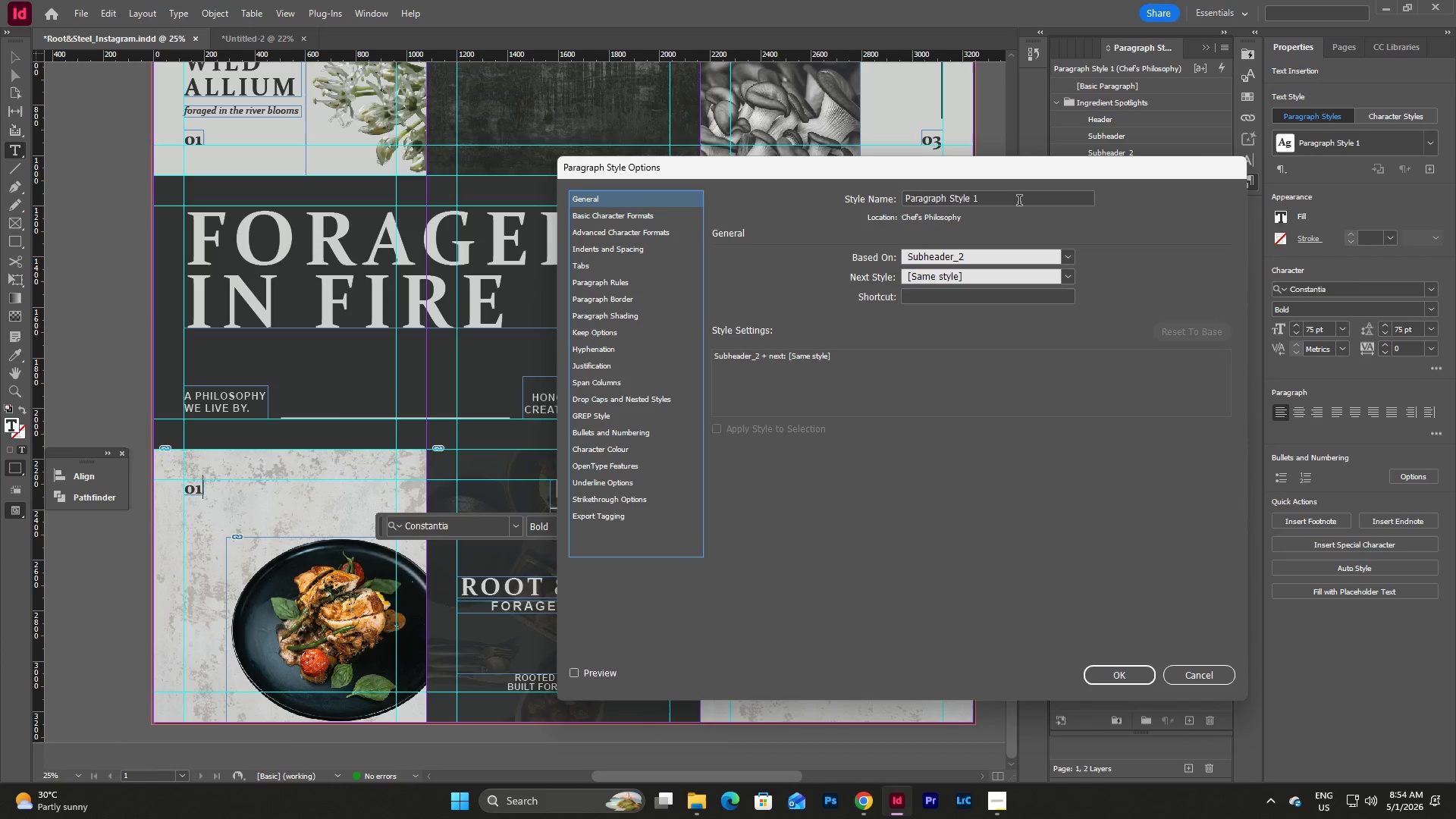 
left_click([1018, 201])
 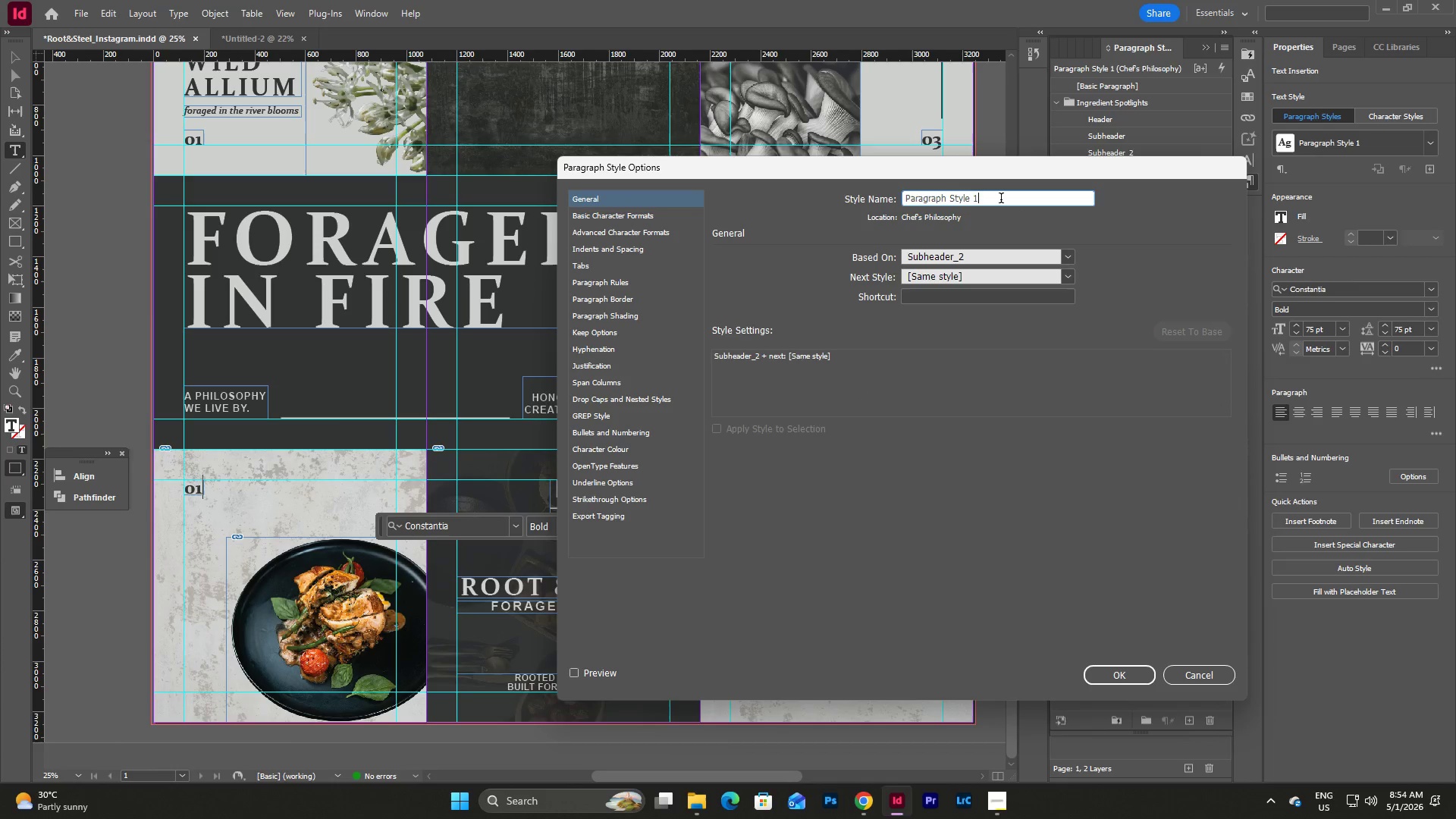 
left_click_drag(start_coordinate=[1002, 201], to_coordinate=[858, 198])
 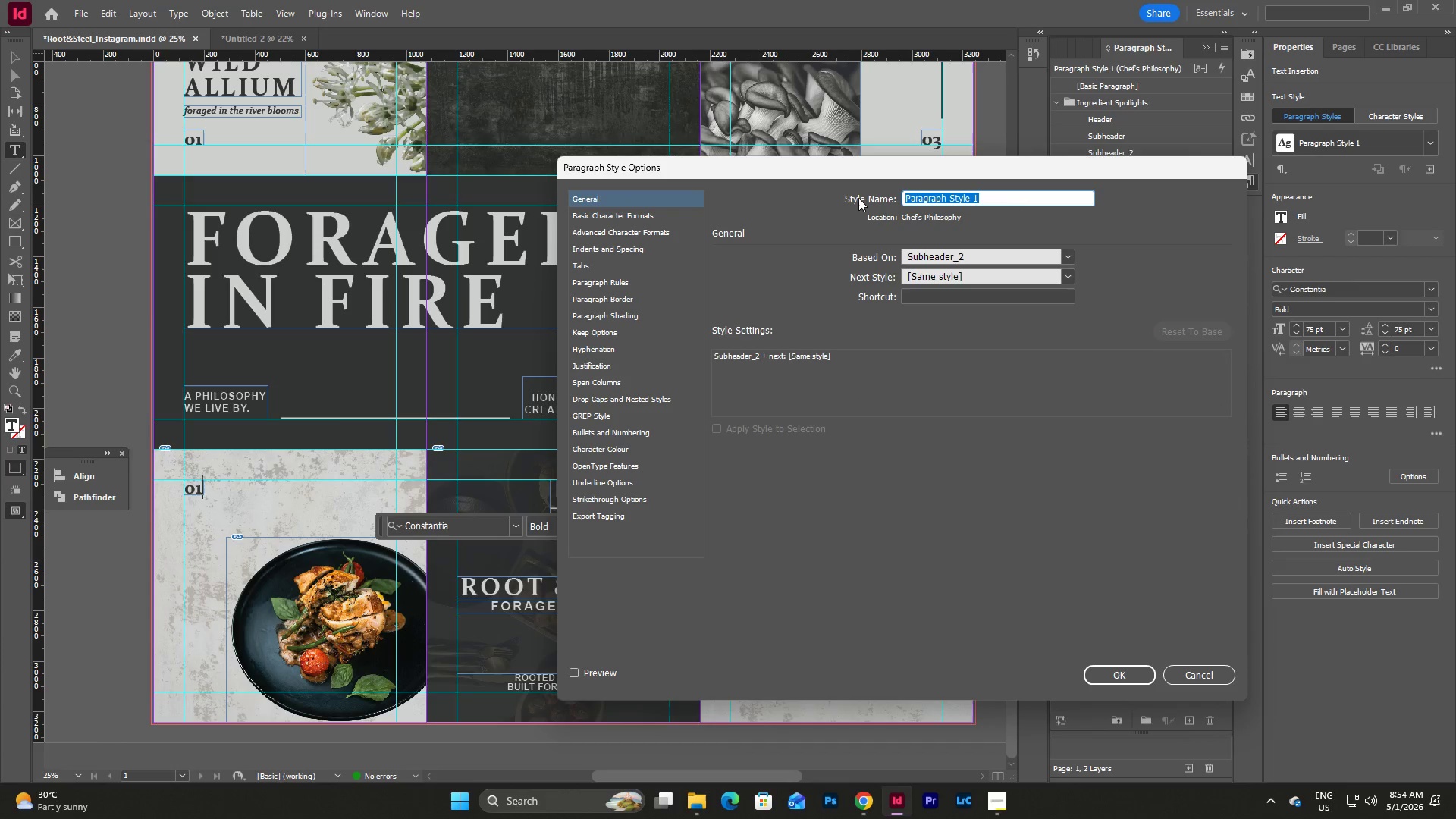 
type(Subheader_2)
 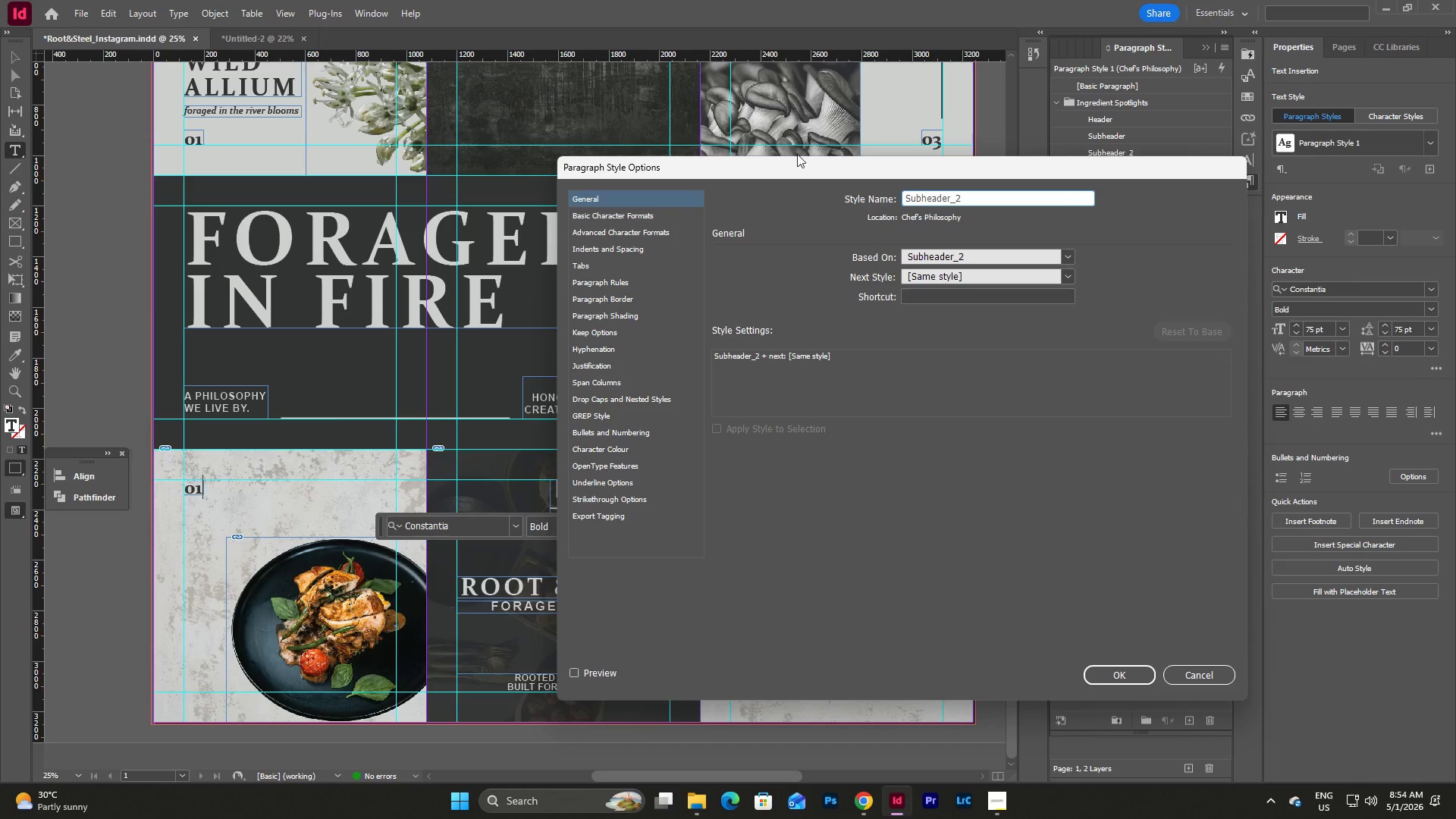 
wait(5.48)
 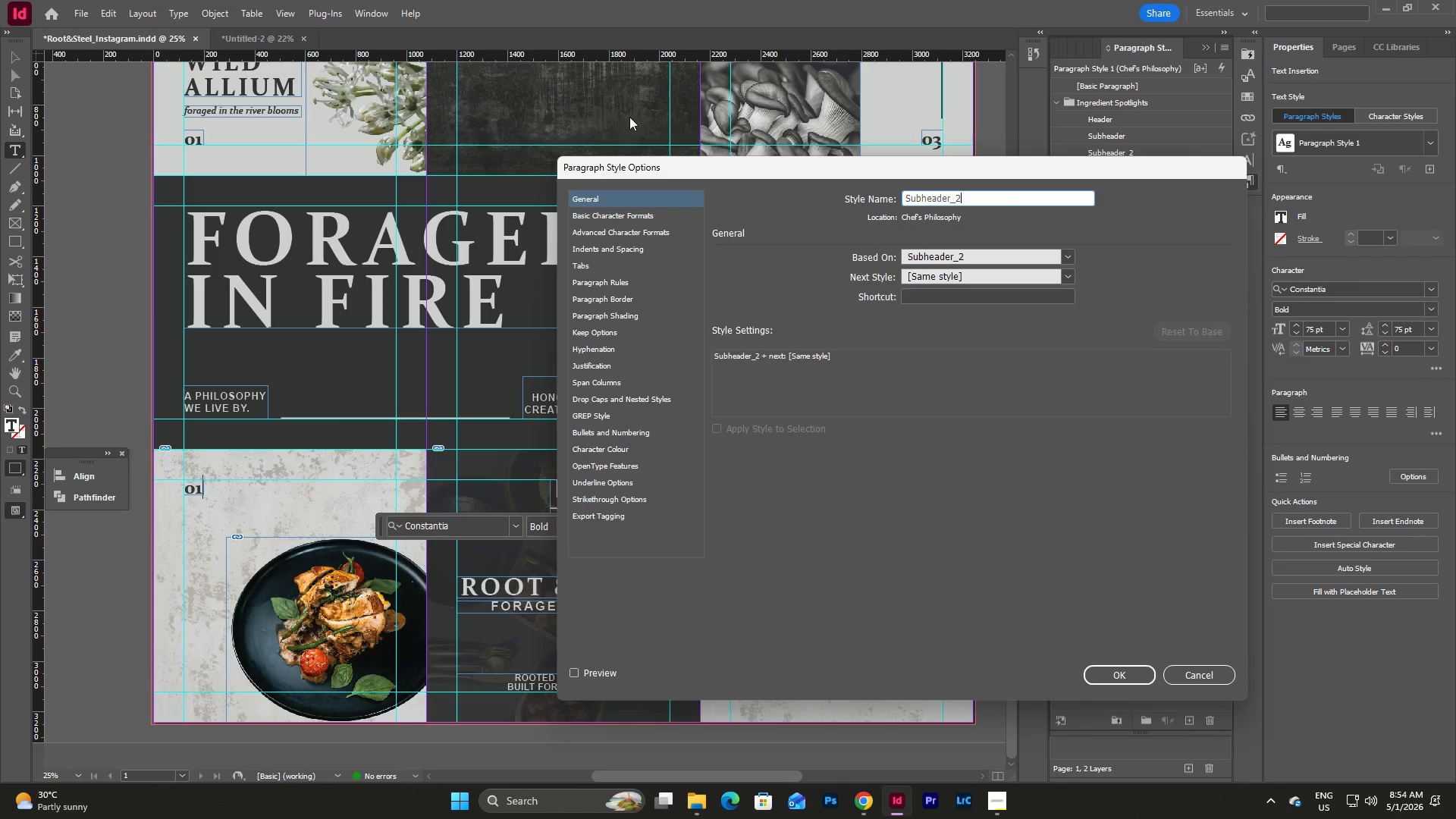 
left_click([1106, 682])
 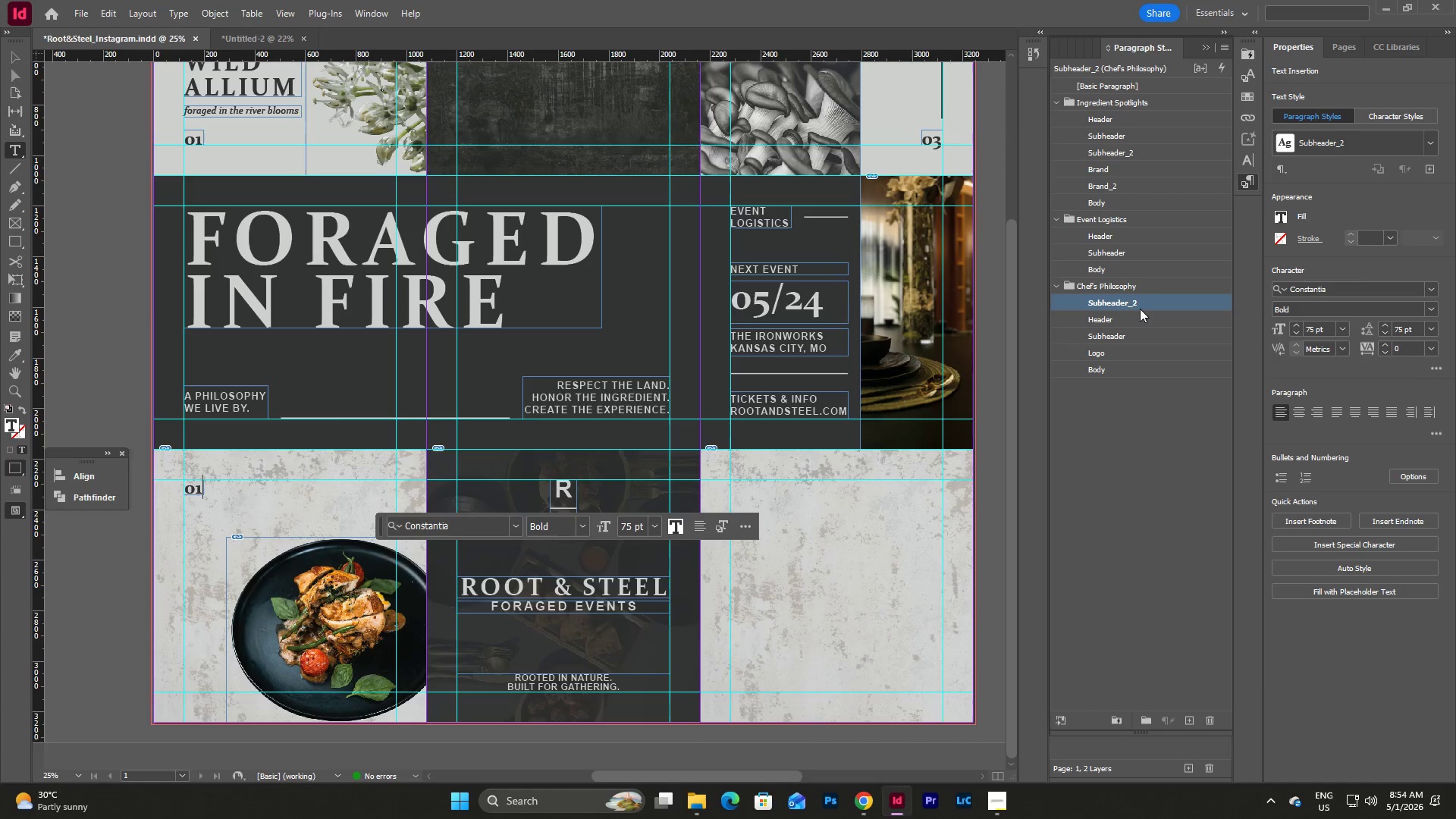 
left_click_drag(start_coordinate=[1141, 301], to_coordinate=[1138, 345])
 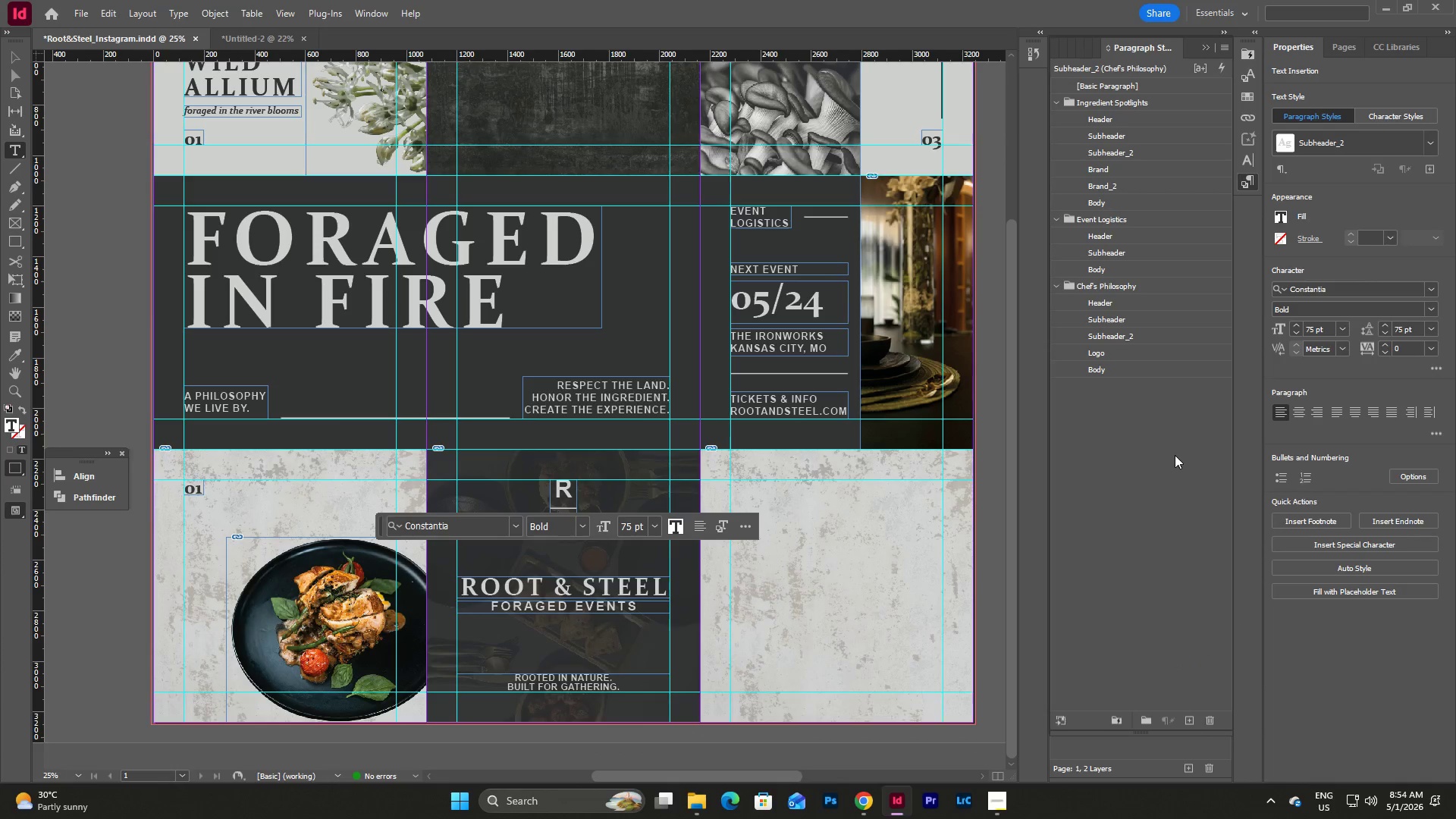 
left_click([1175, 455])
 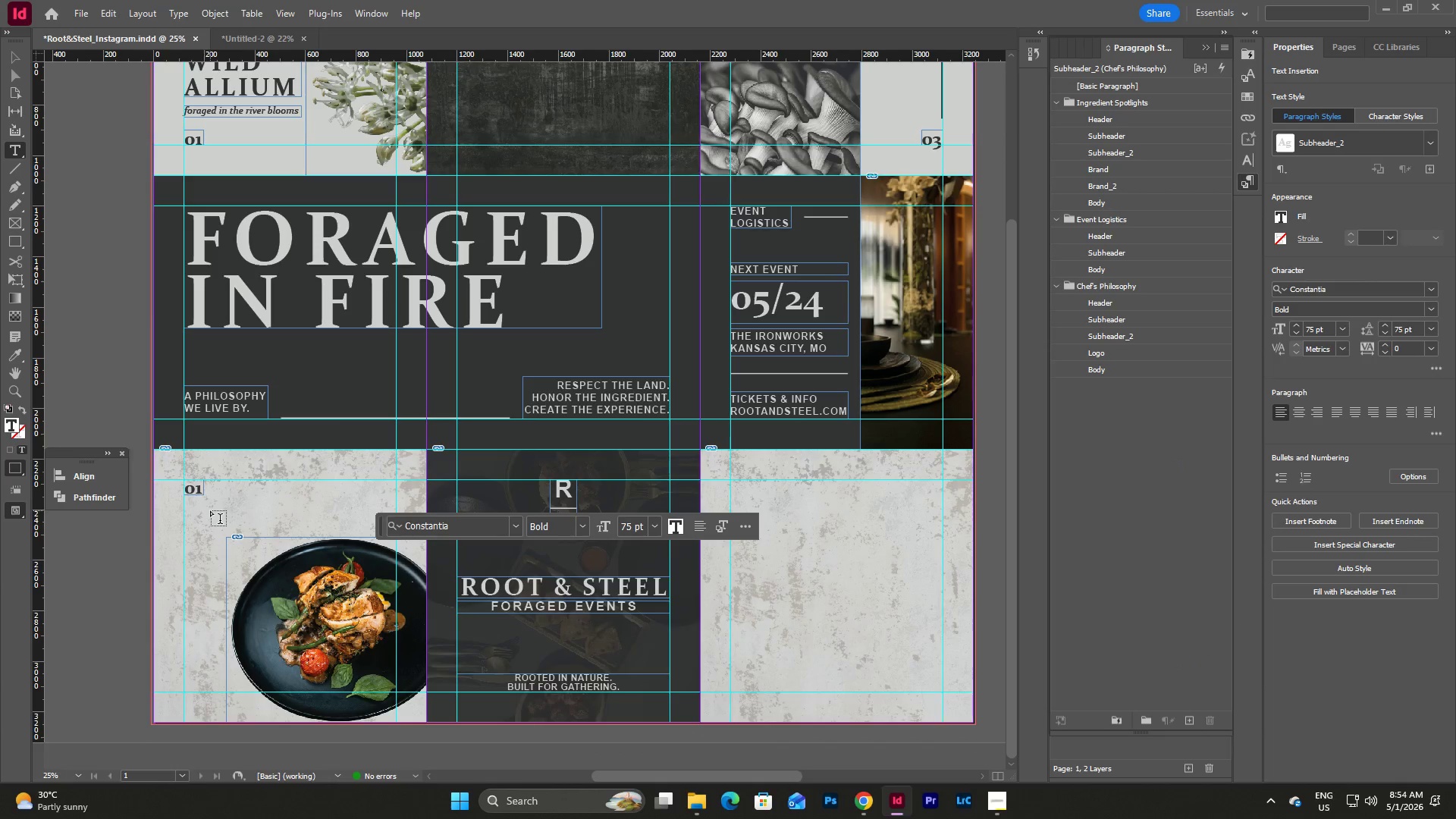 
key(Escape)
 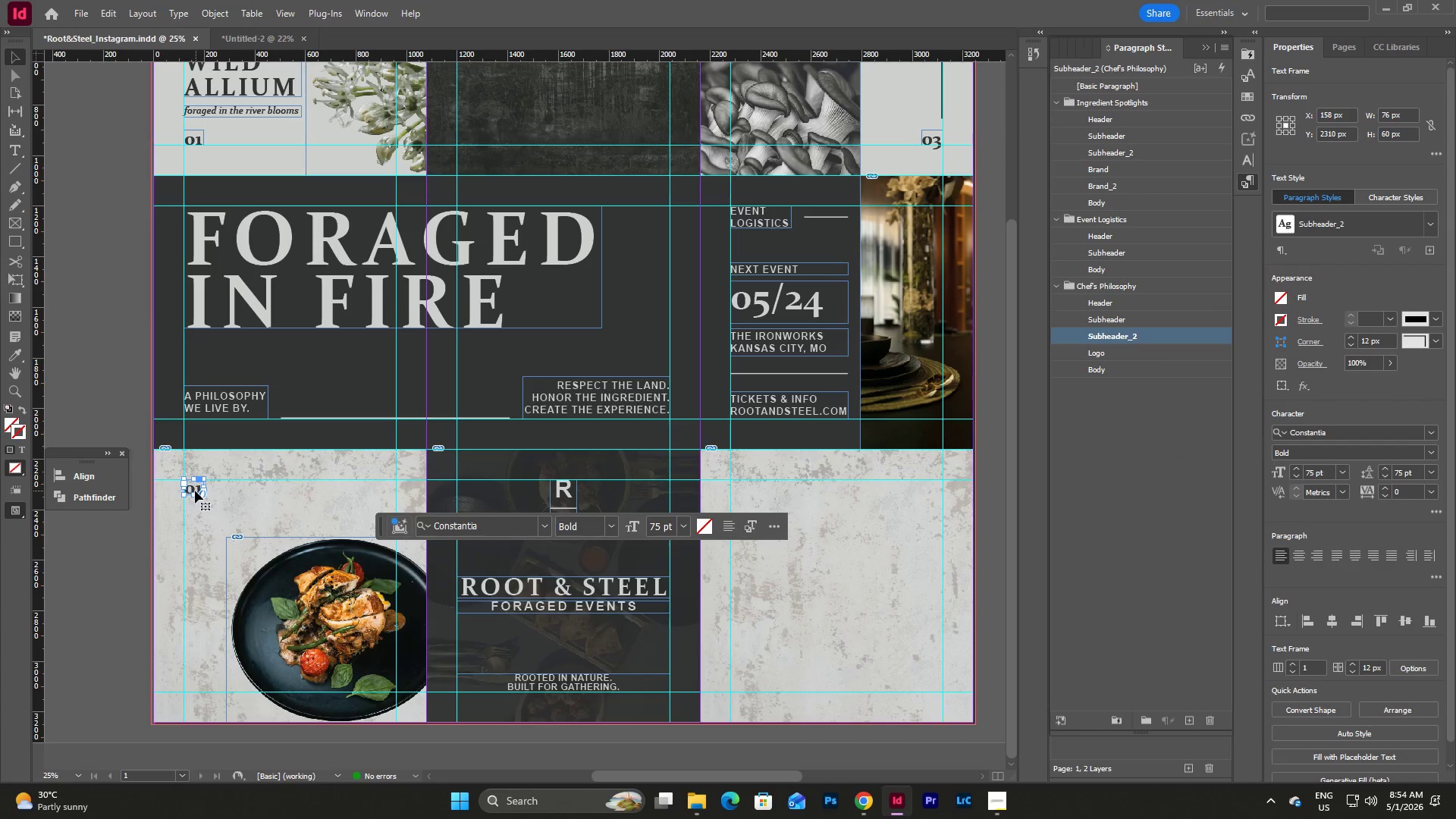 
left_click([193, 486])
 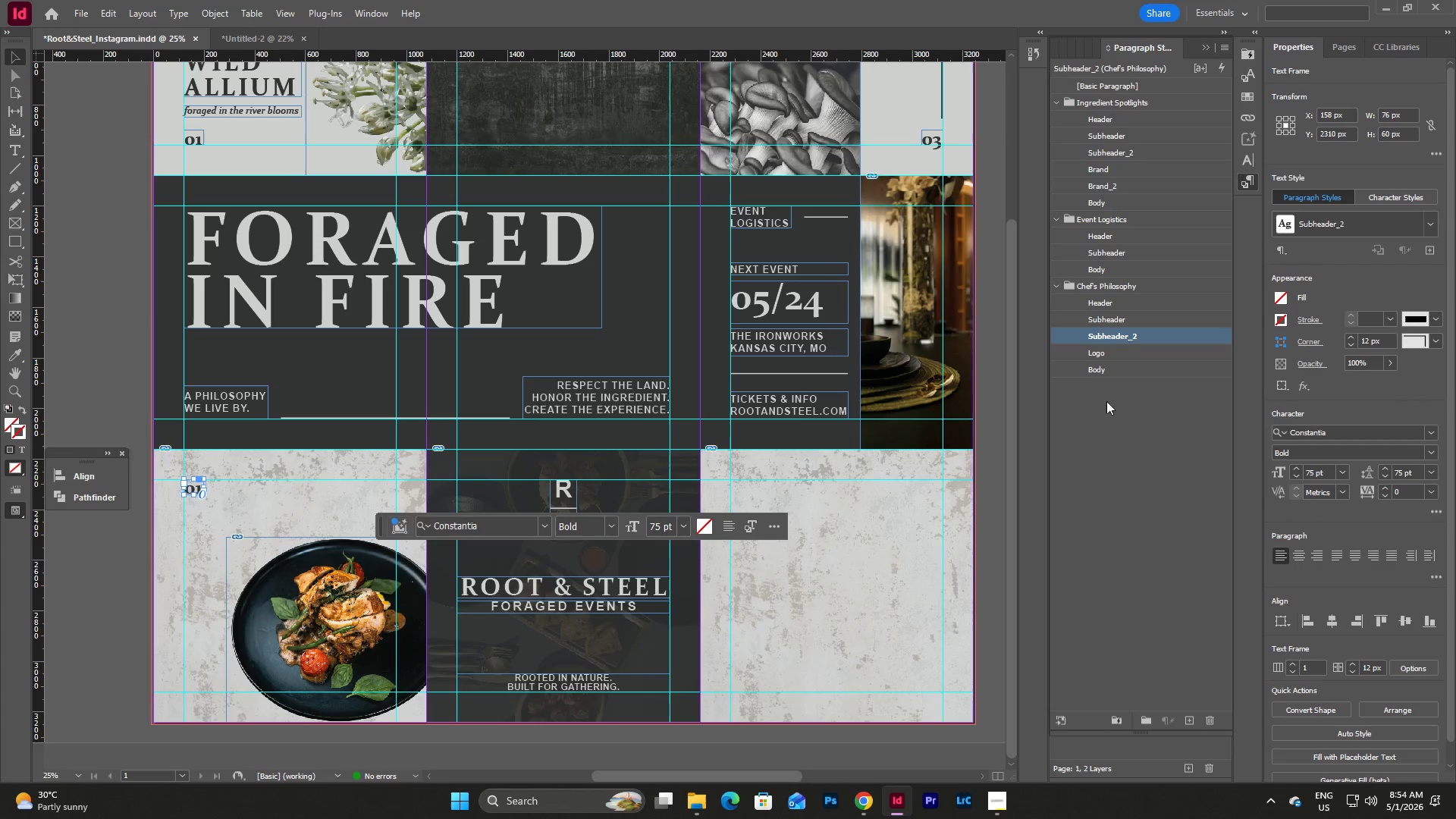 
left_click([1147, 412])
 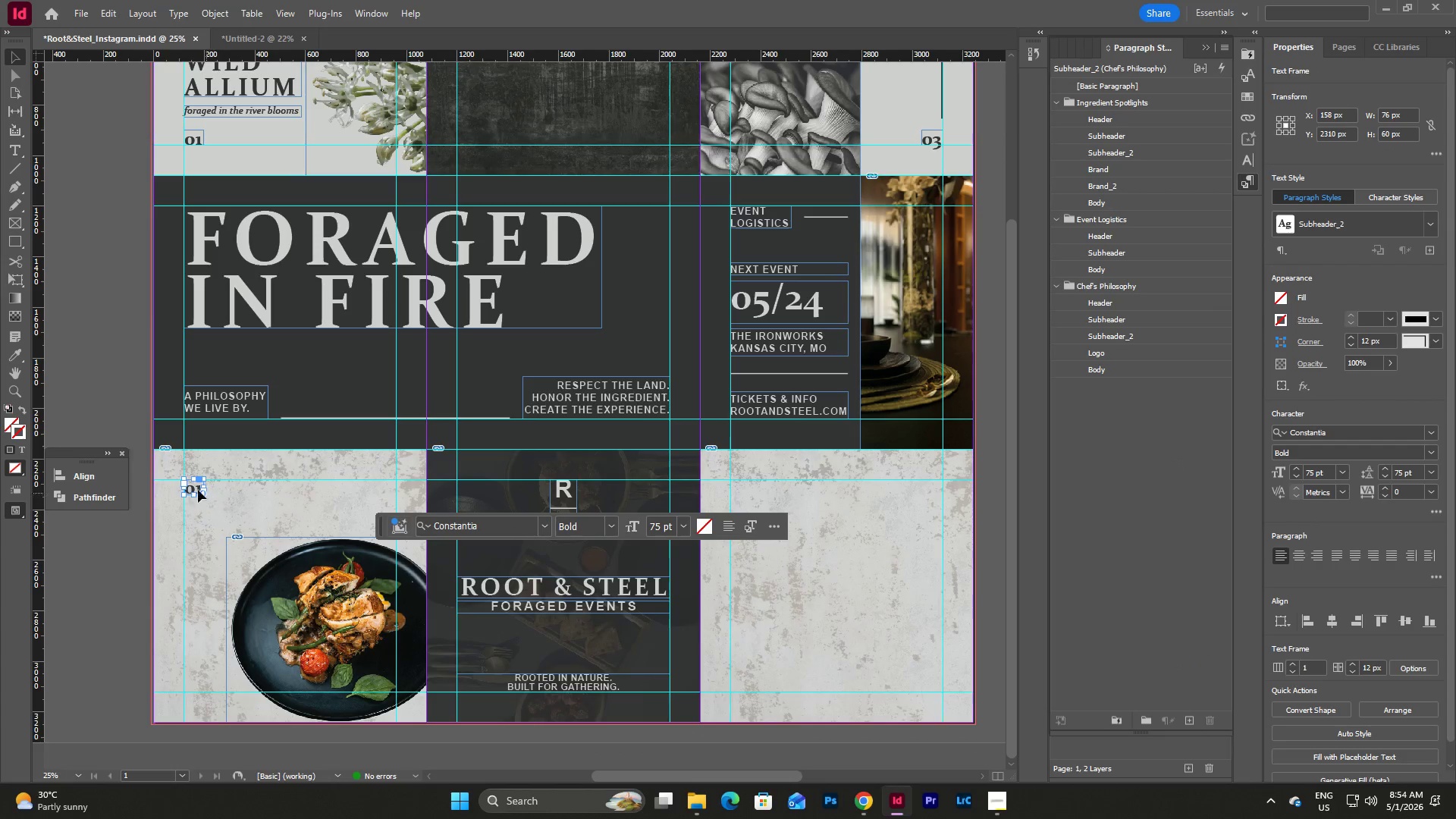 
left_click([190, 487])
 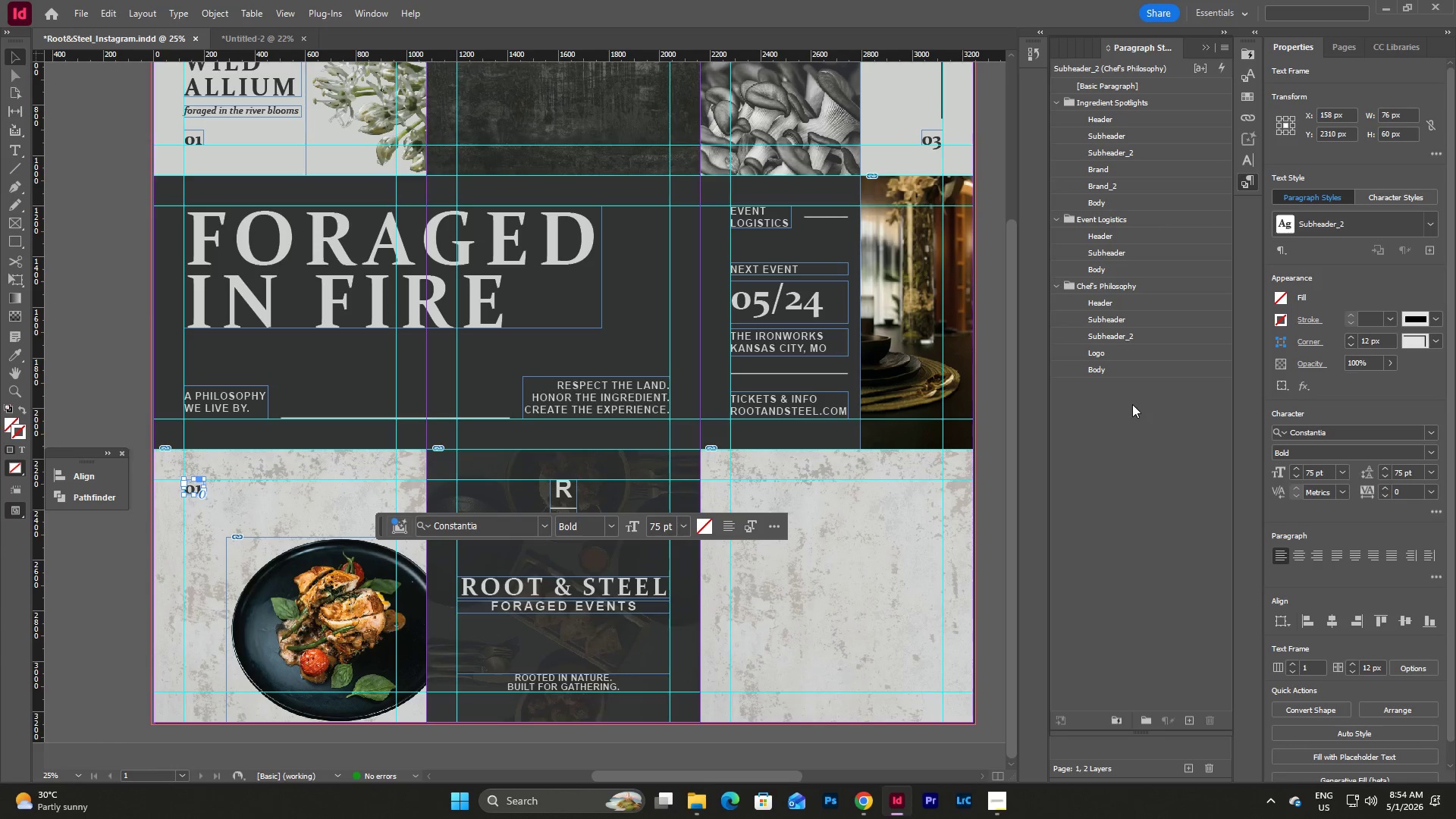 
left_click([1128, 338])
 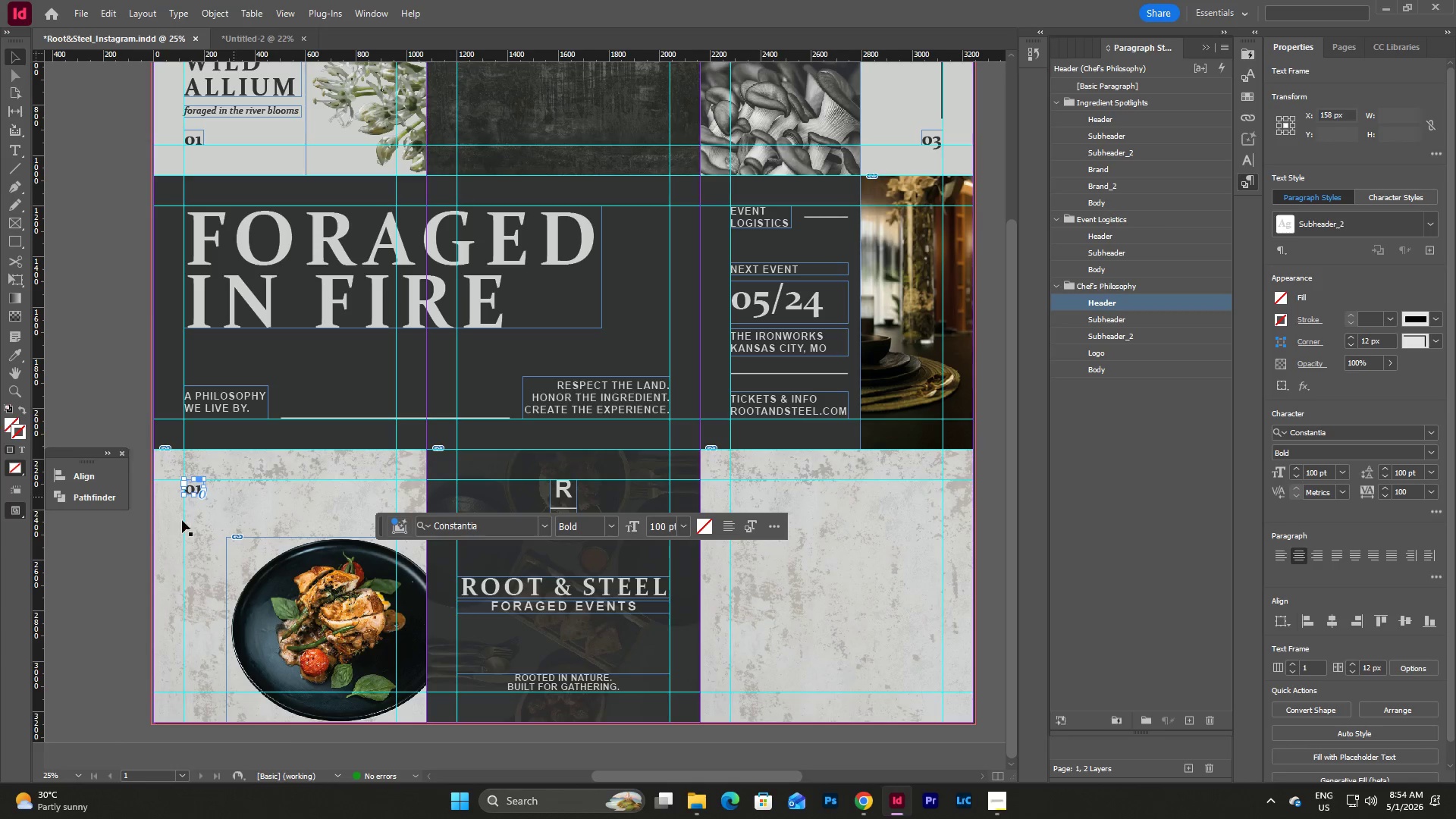 
double_click([115, 532])
 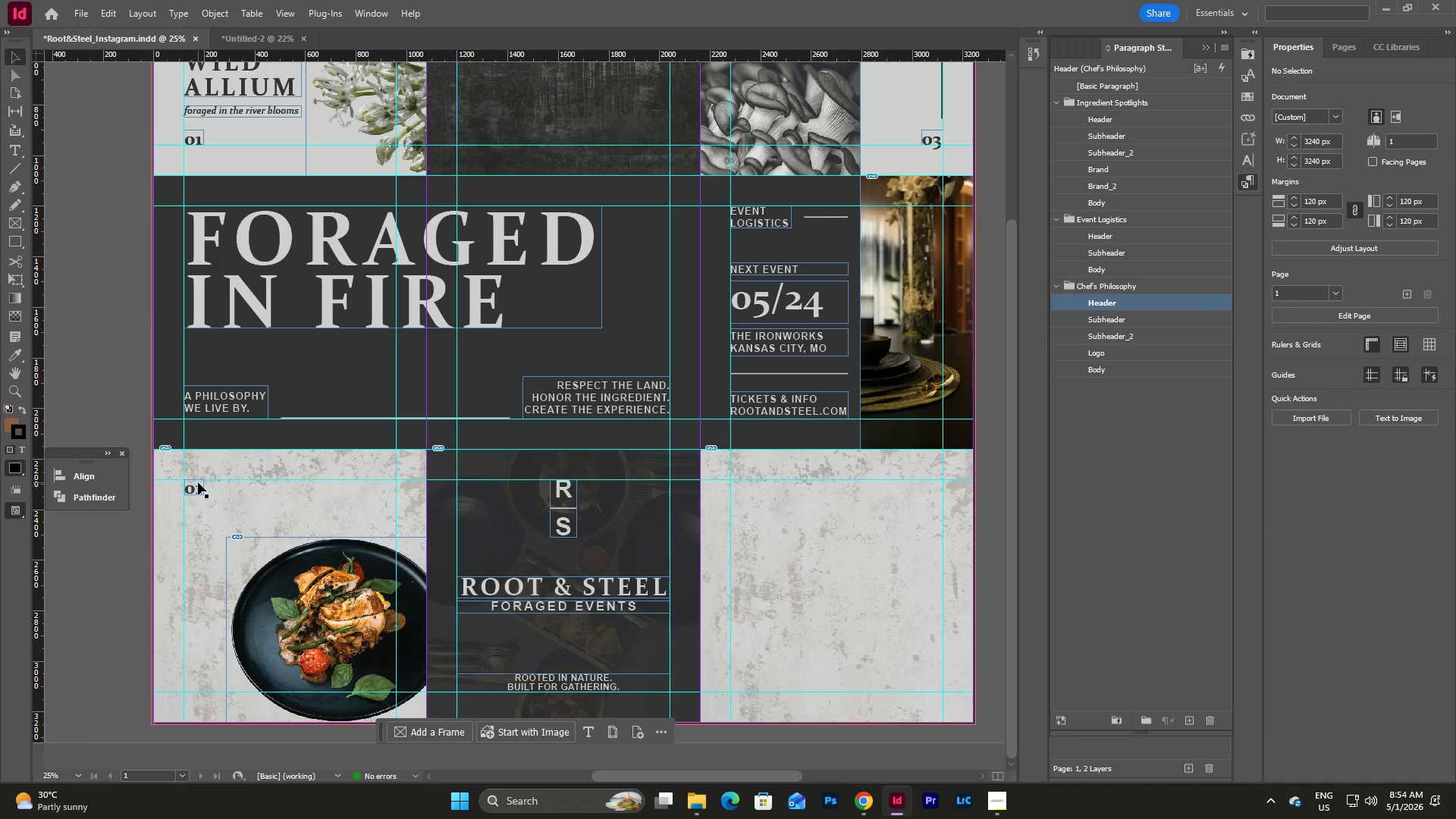 
double_click([198, 482])
 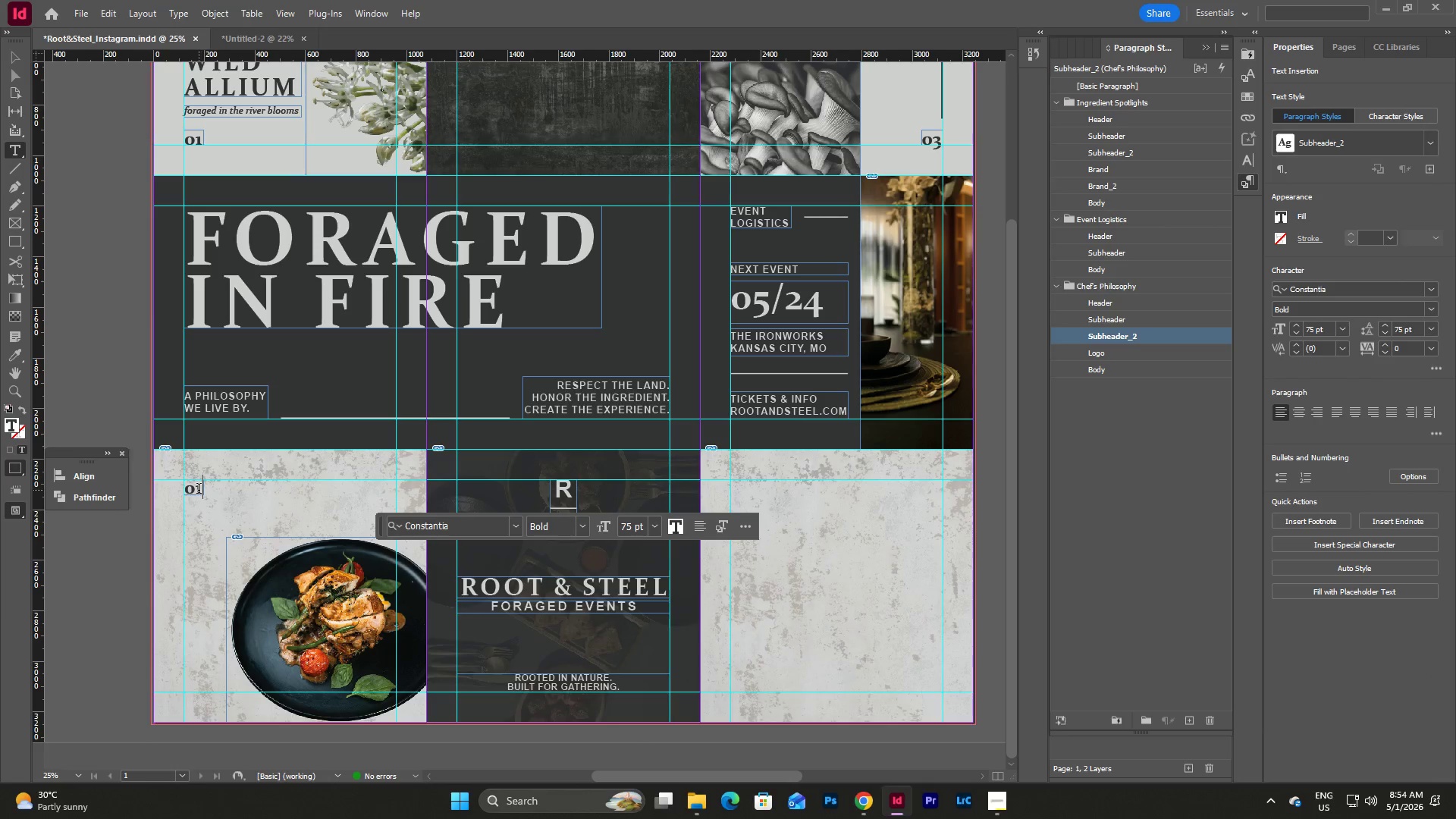 
left_click([199, 490])
 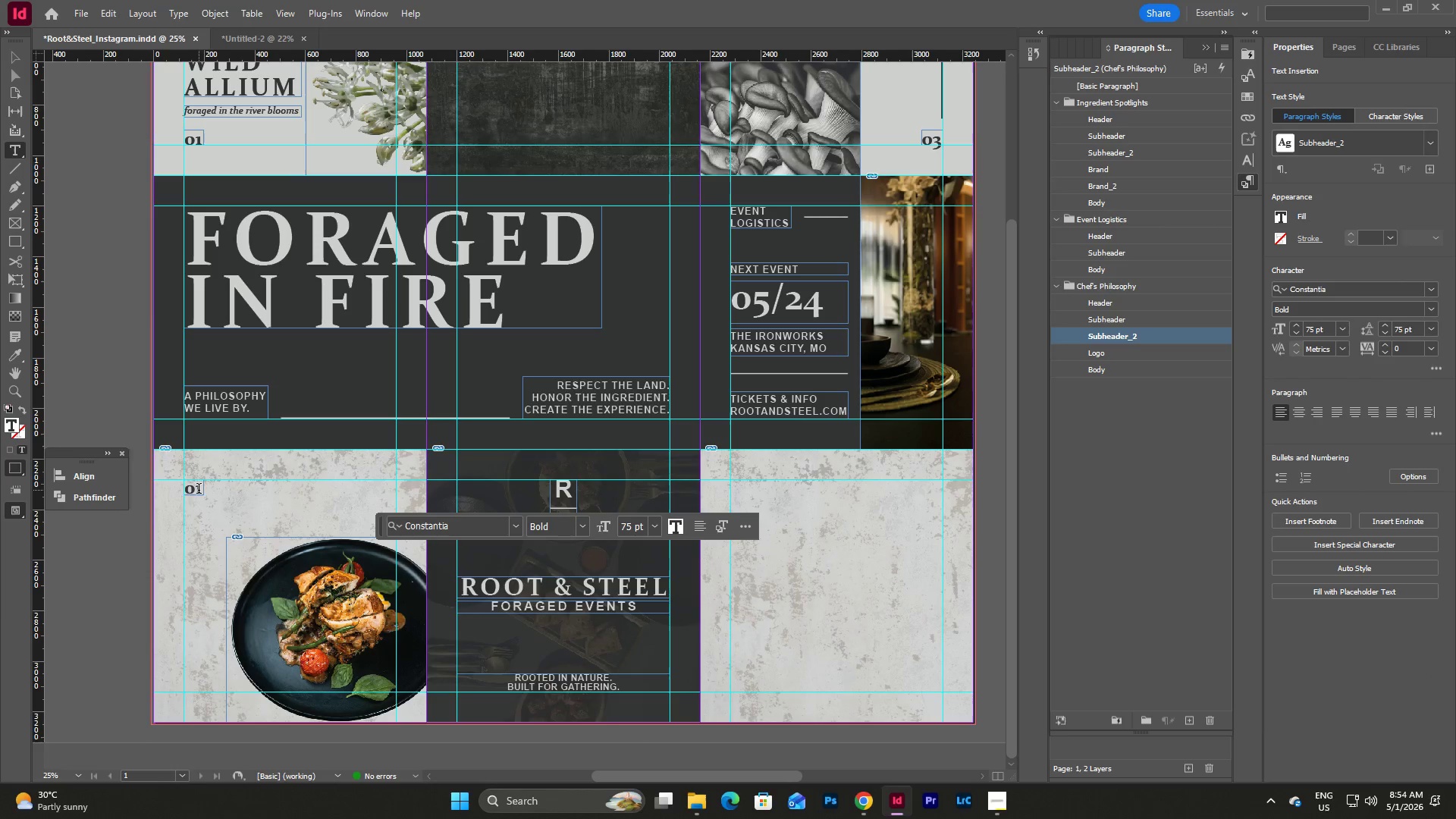 
left_click_drag(start_coordinate=[199, 490], to_coordinate=[202, 491])
 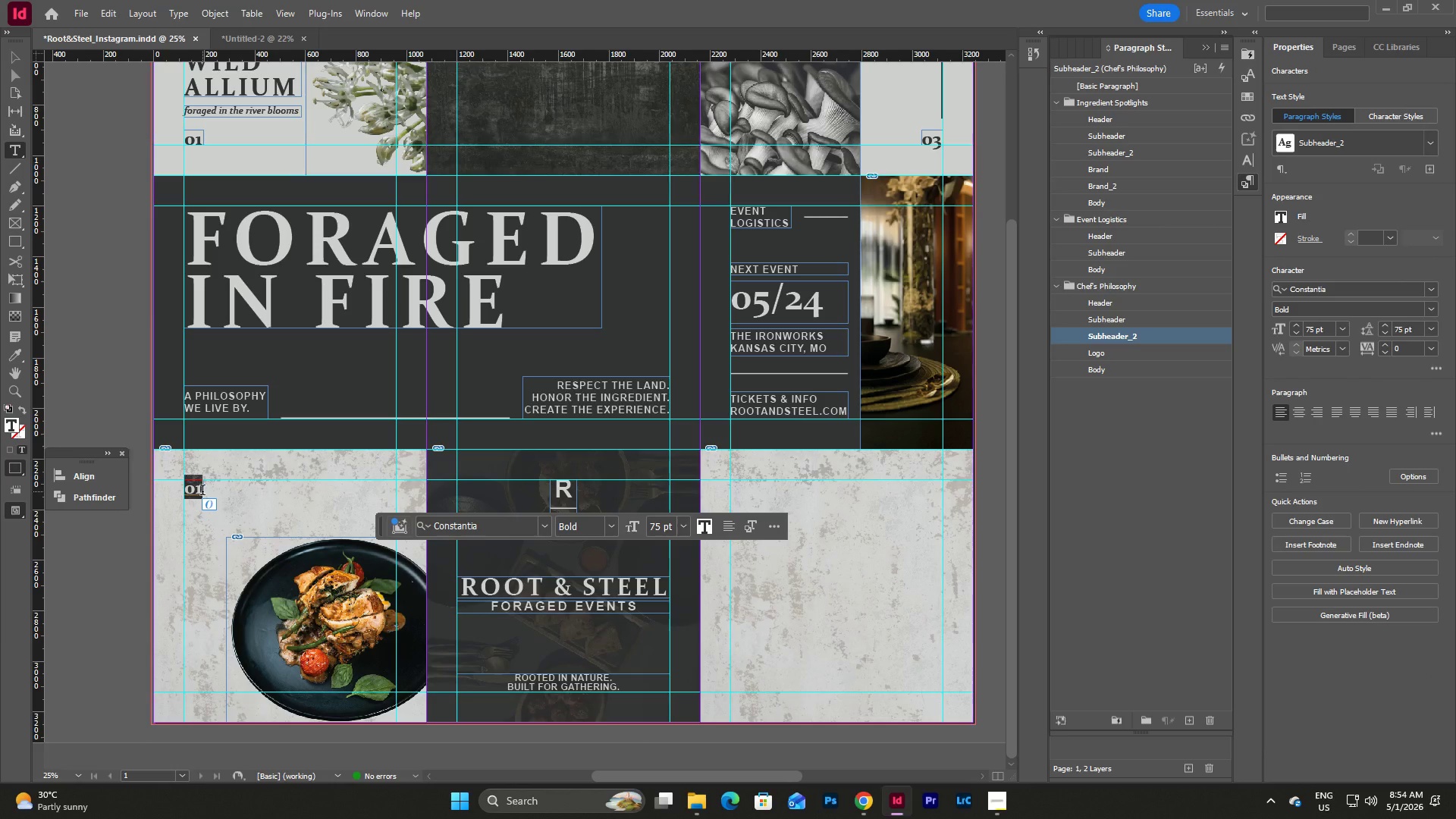 
key(Numpad0)
 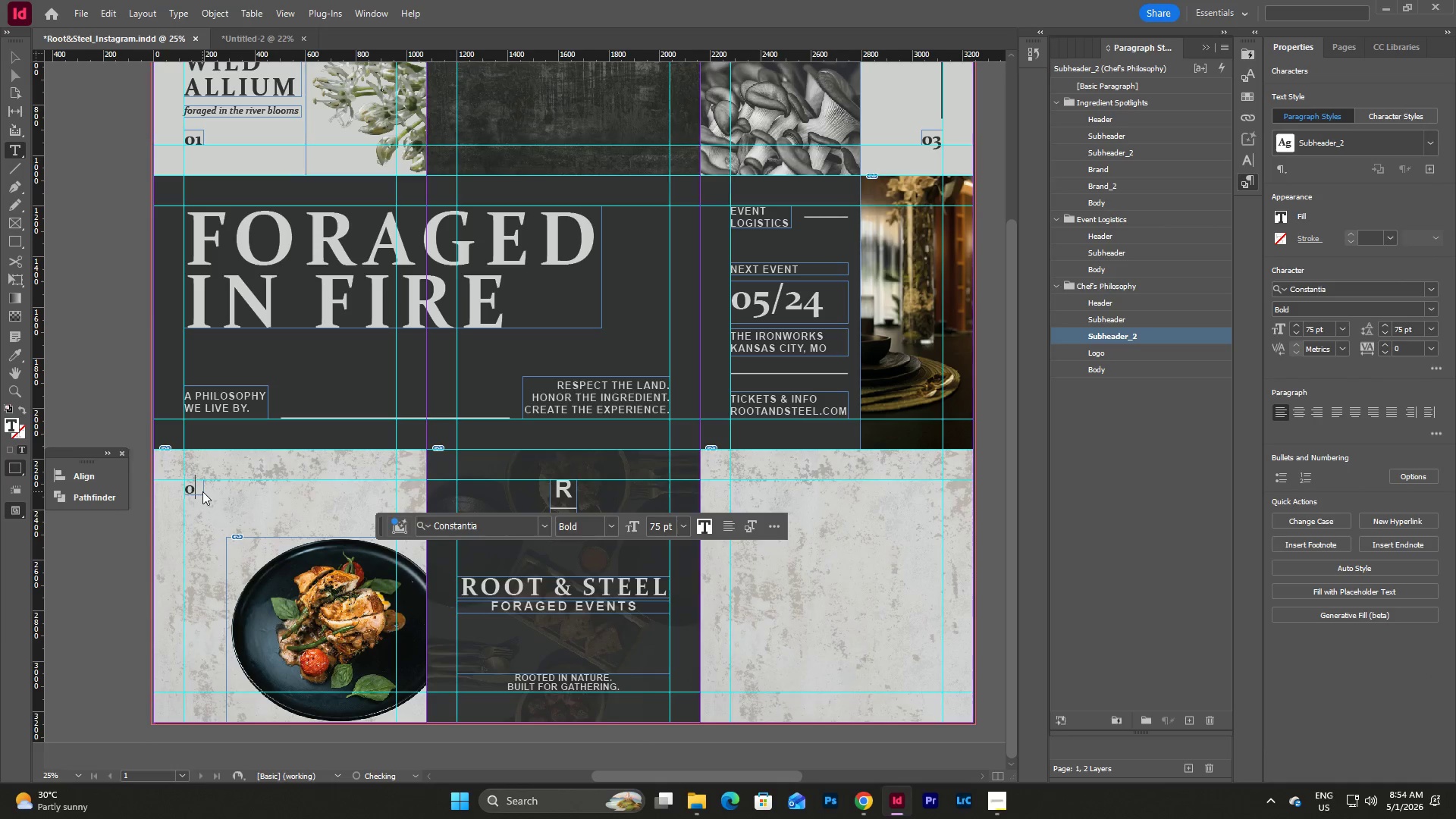 
key(Numpad7)
 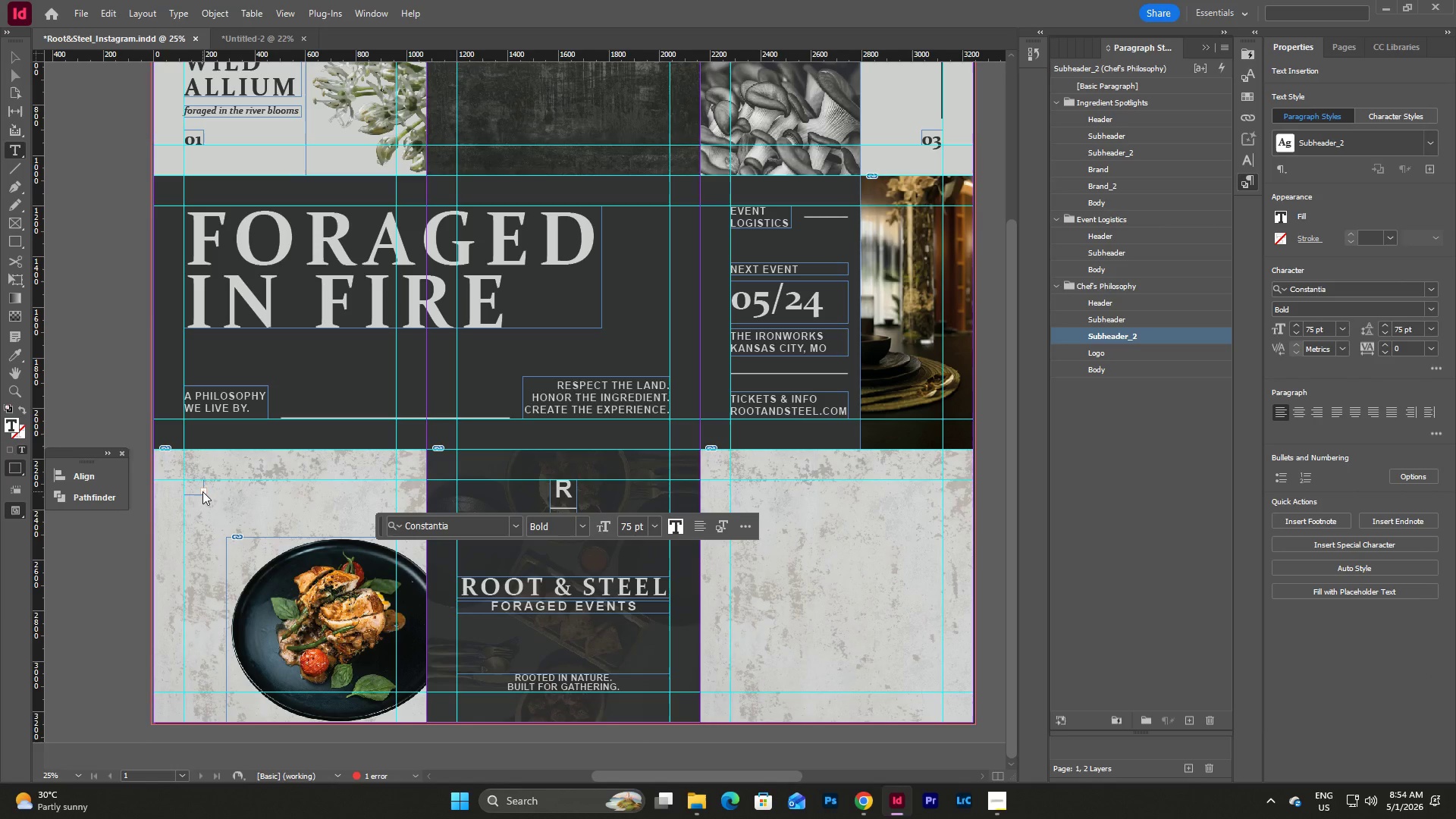 
key(Escape)
 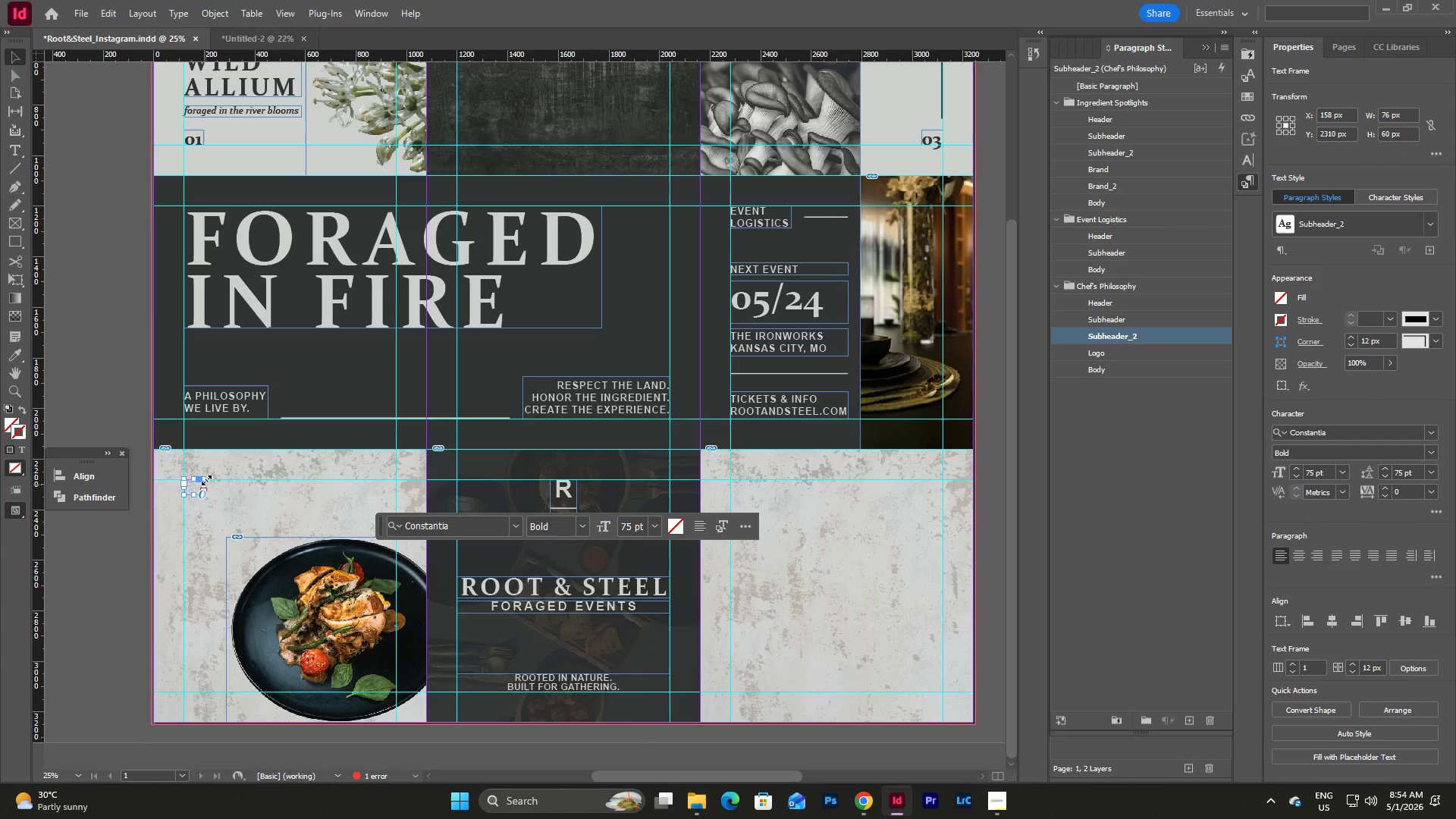 
left_click_drag(start_coordinate=[205, 485], to_coordinate=[210, 485])
 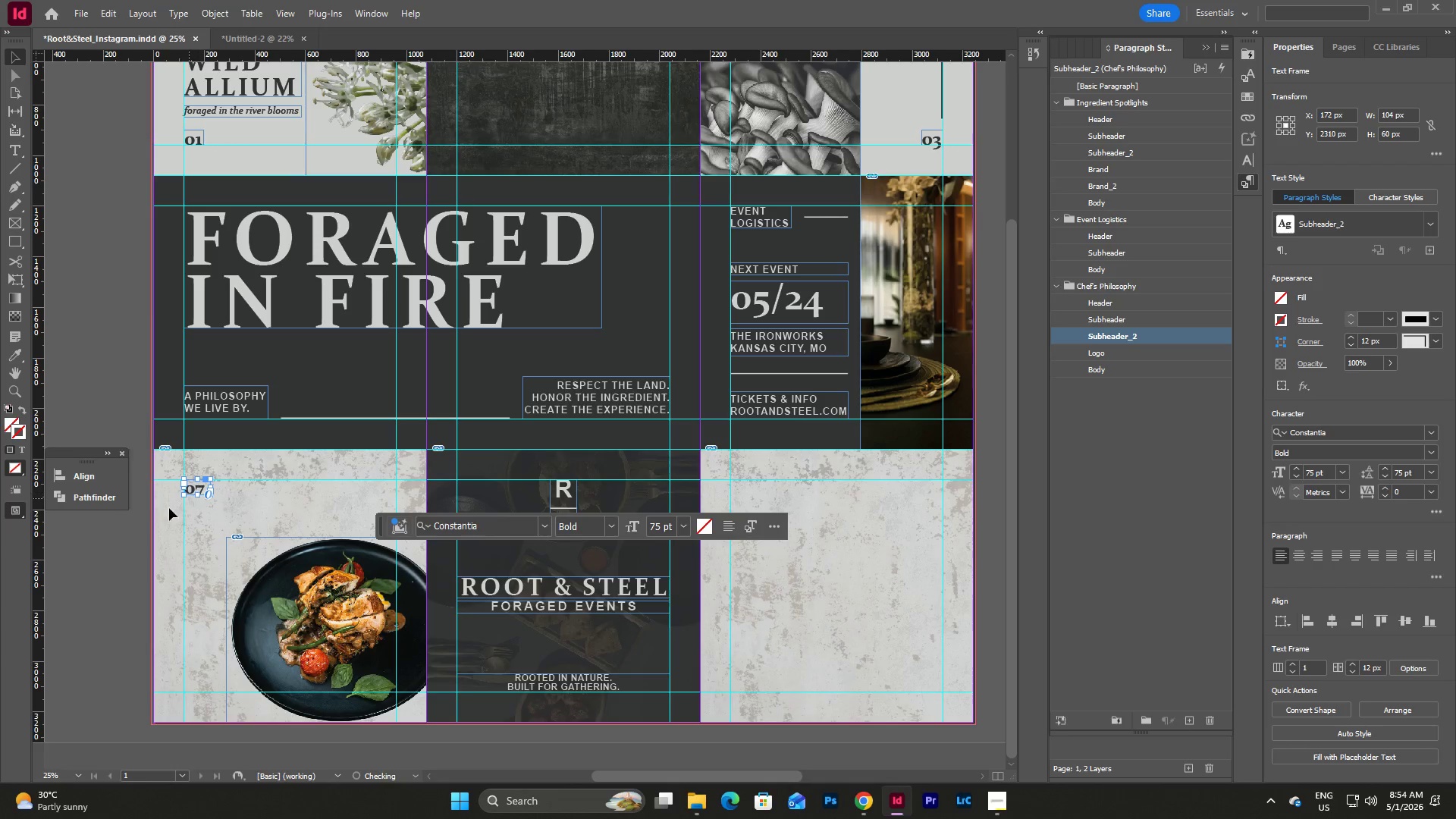 
wait(6.39)
 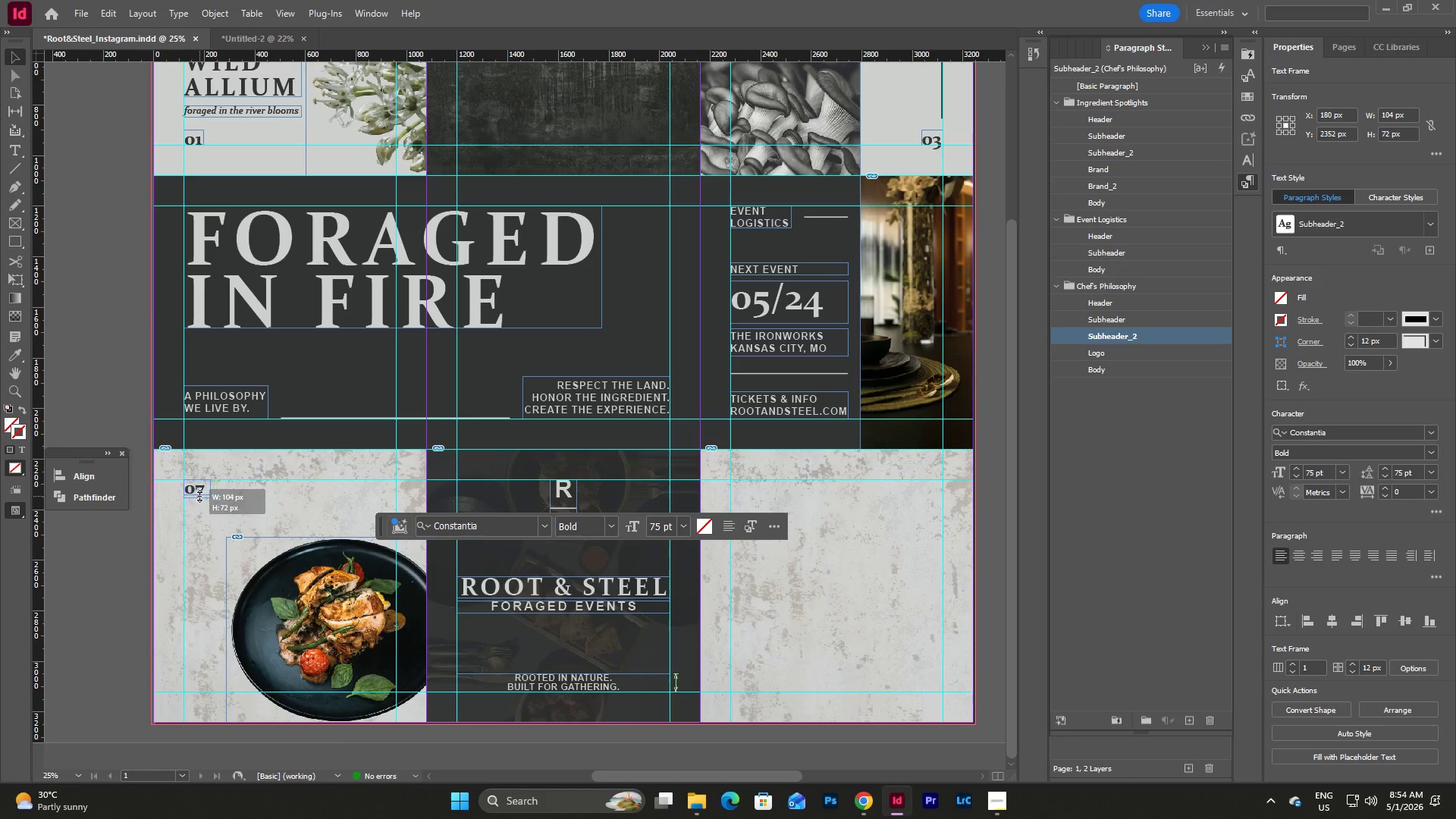 
left_click([113, 535])
 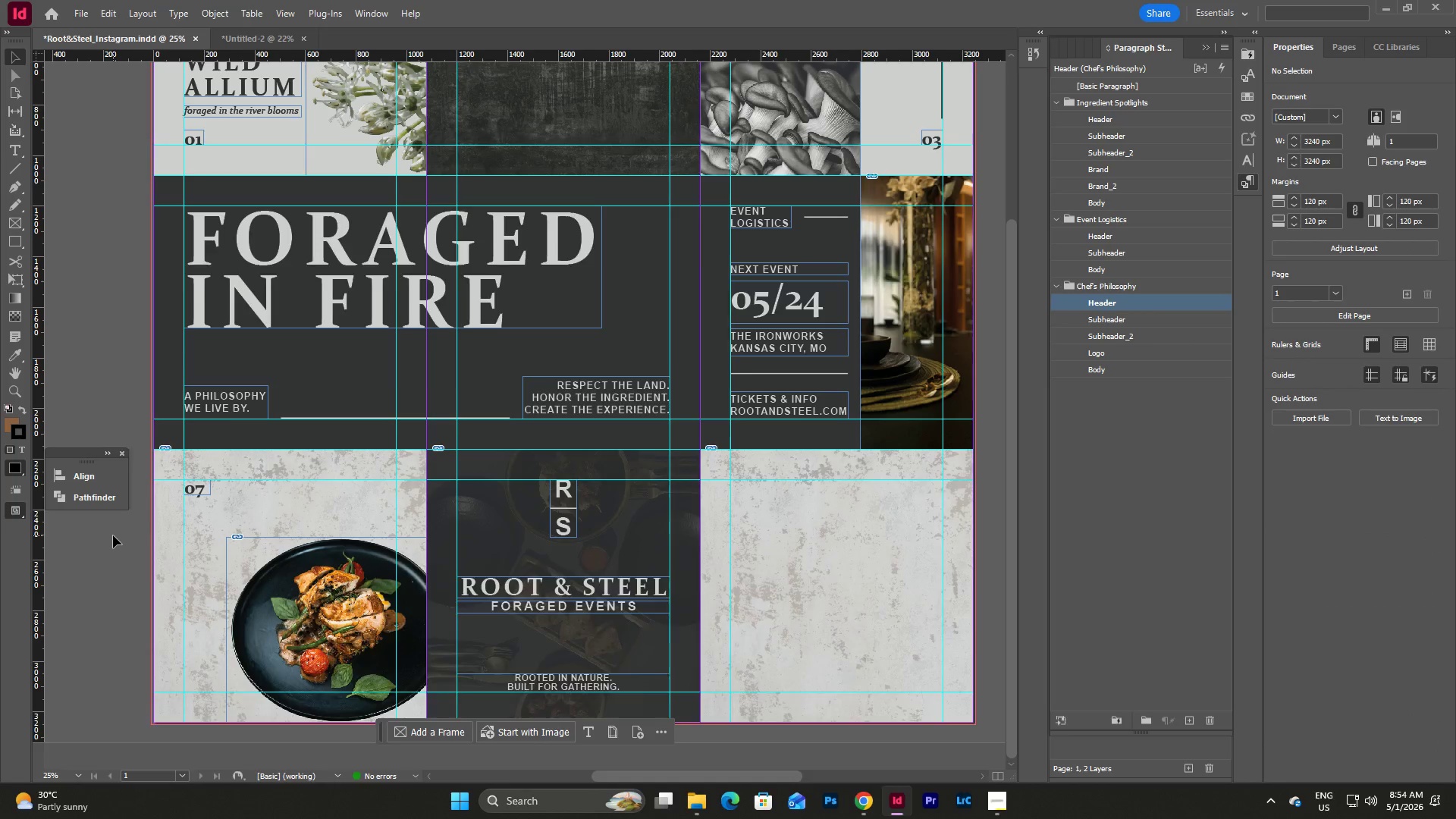 
scroll: coordinate [113, 535], scroll_direction: none, amount: 0.0
 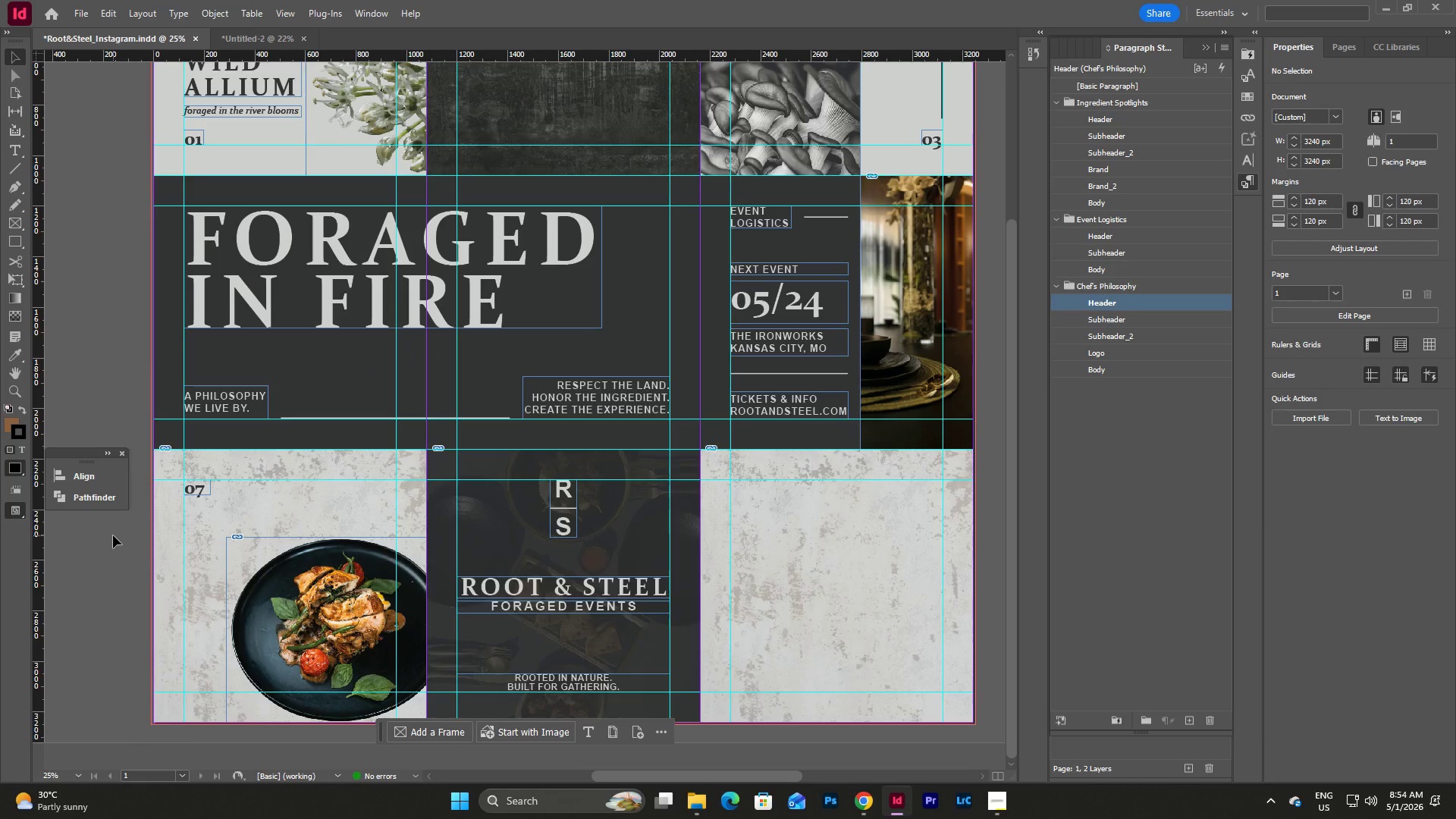 
wait(6.69)
 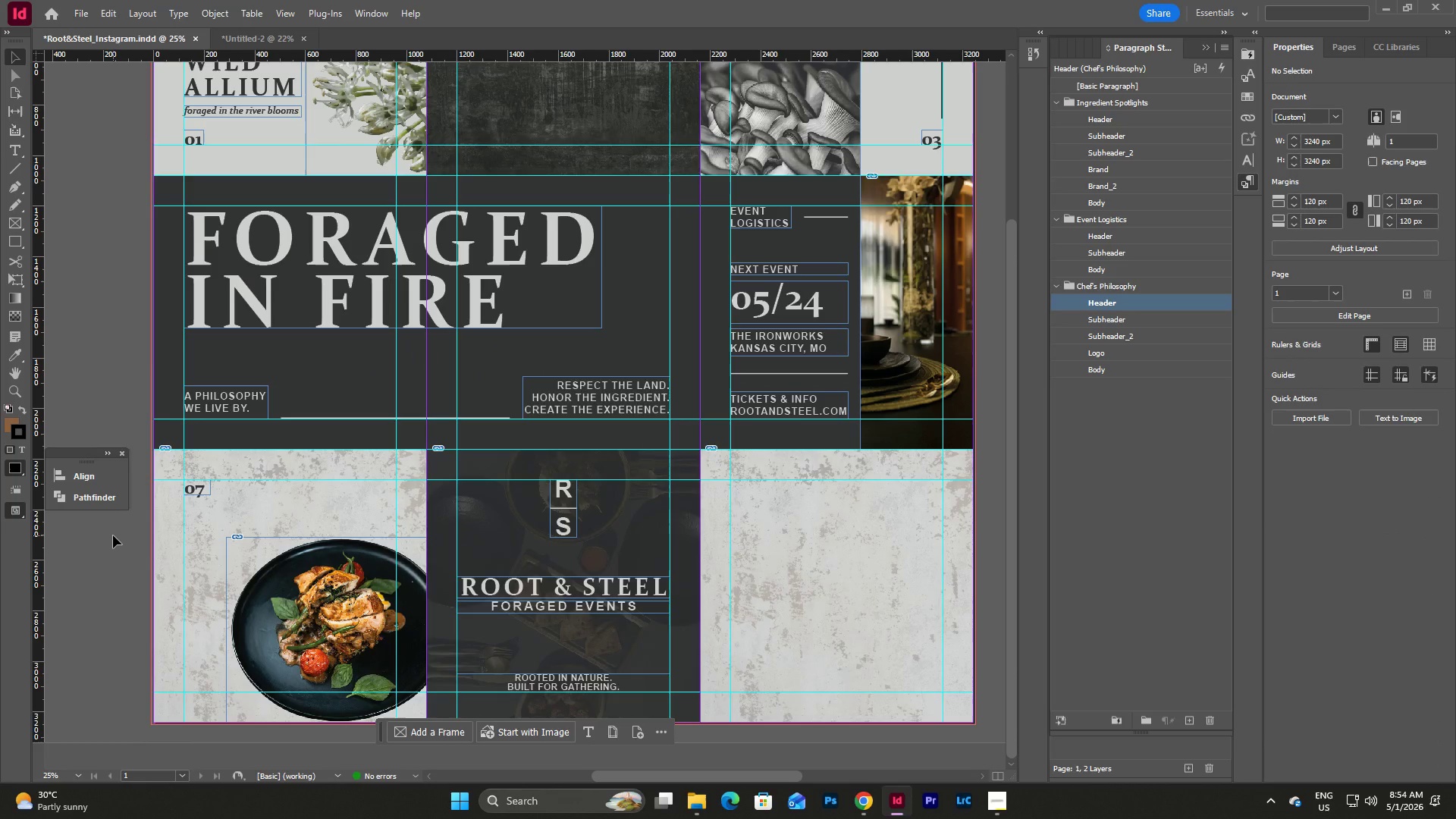 
left_click([102, 554])
 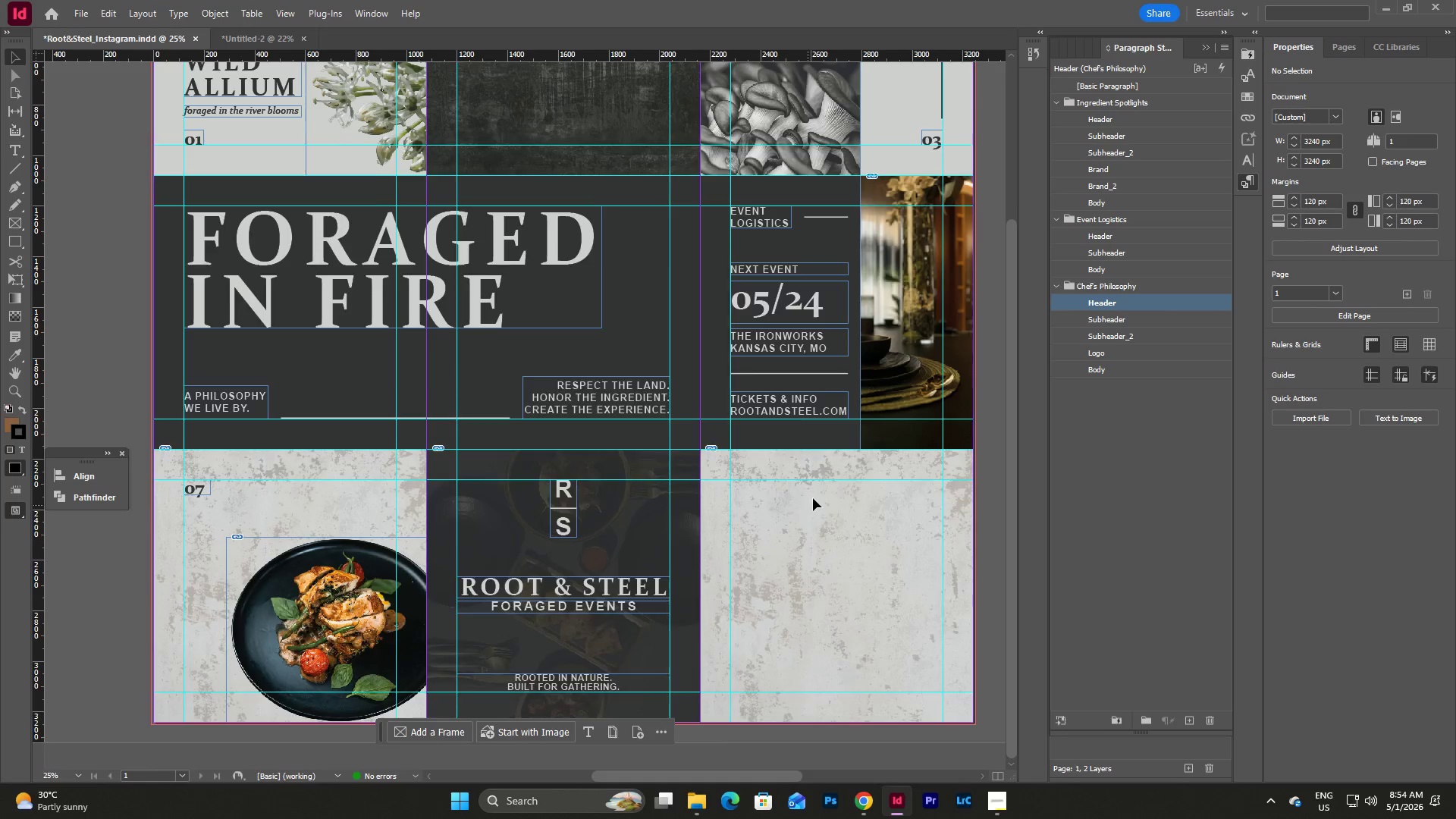 
scroll: coordinate [813, 498], scroll_direction: up, amount: 1.0
 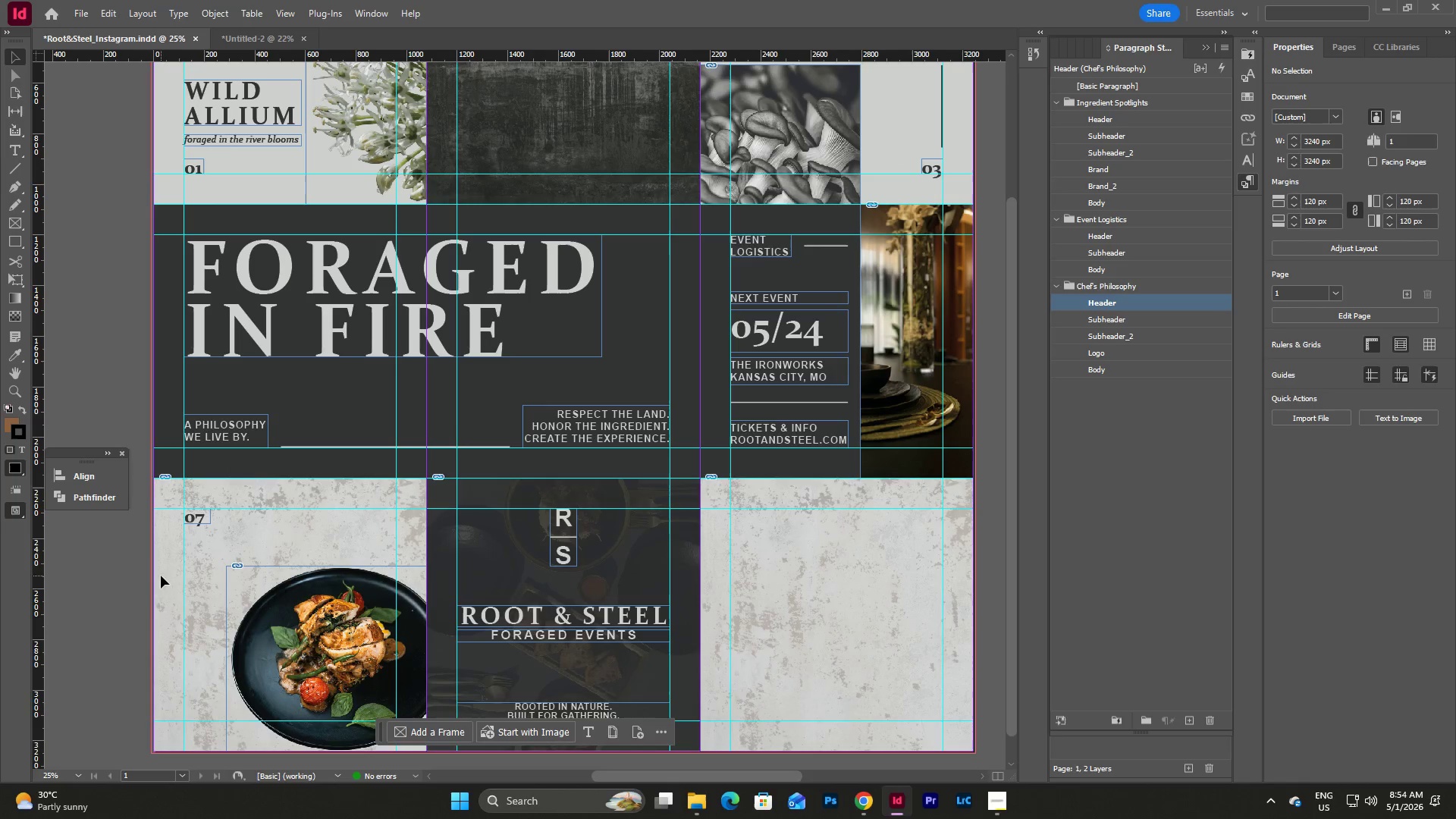 
left_click([112, 550])
 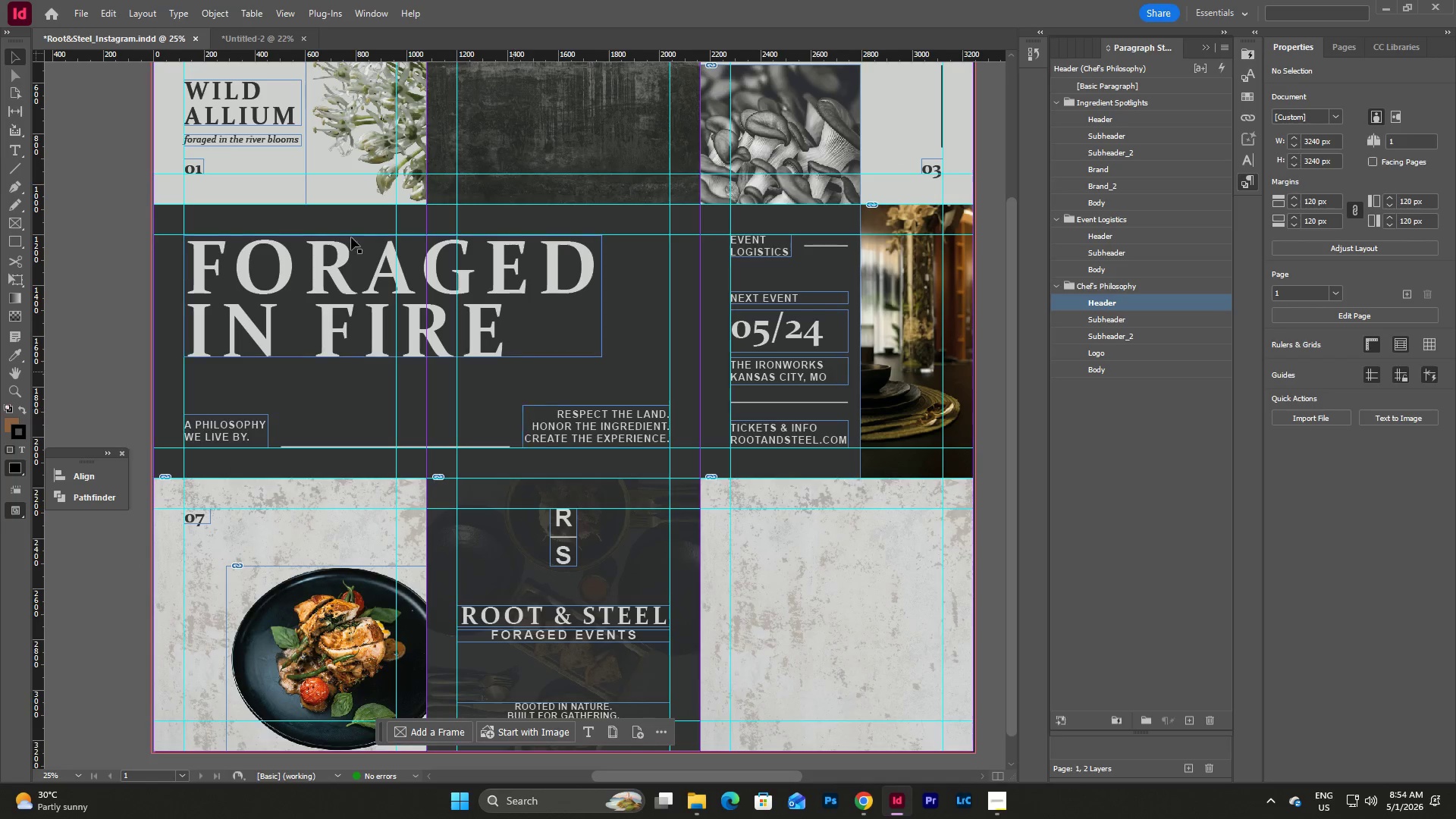 
scroll: coordinate [338, 226], scroll_direction: up, amount: 4.0
 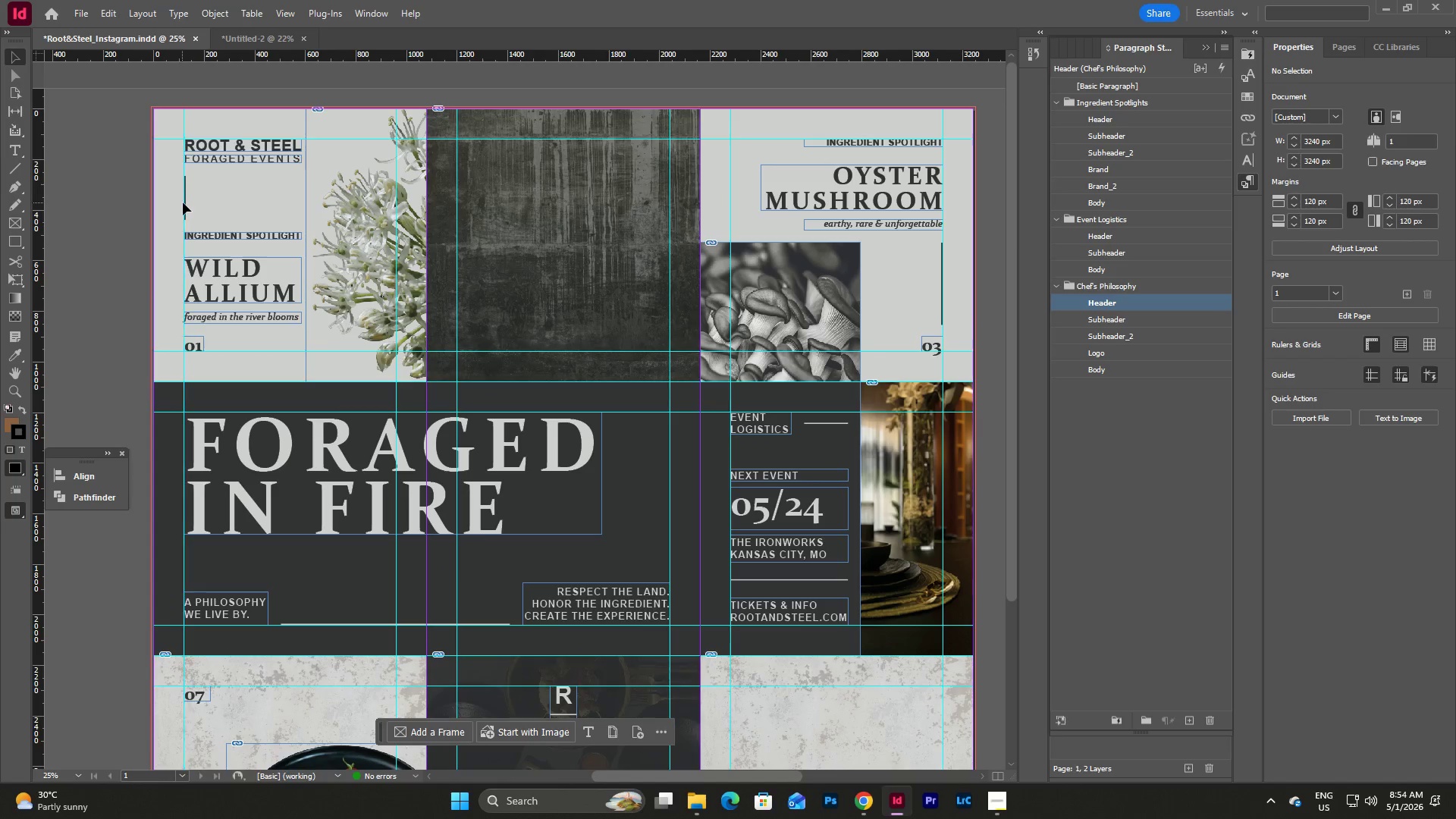 
left_click([184, 203])
 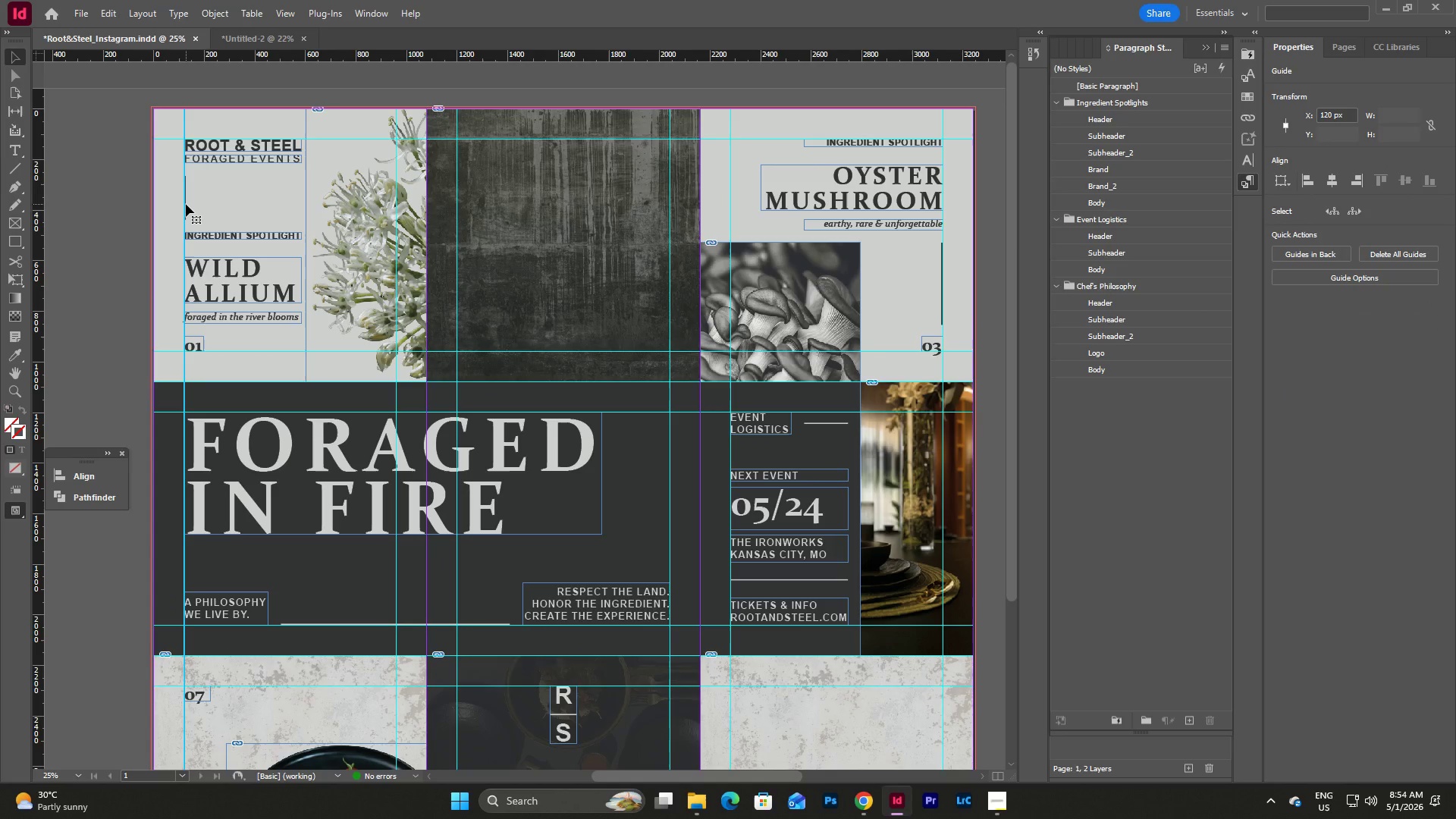 
left_click([186, 204])
 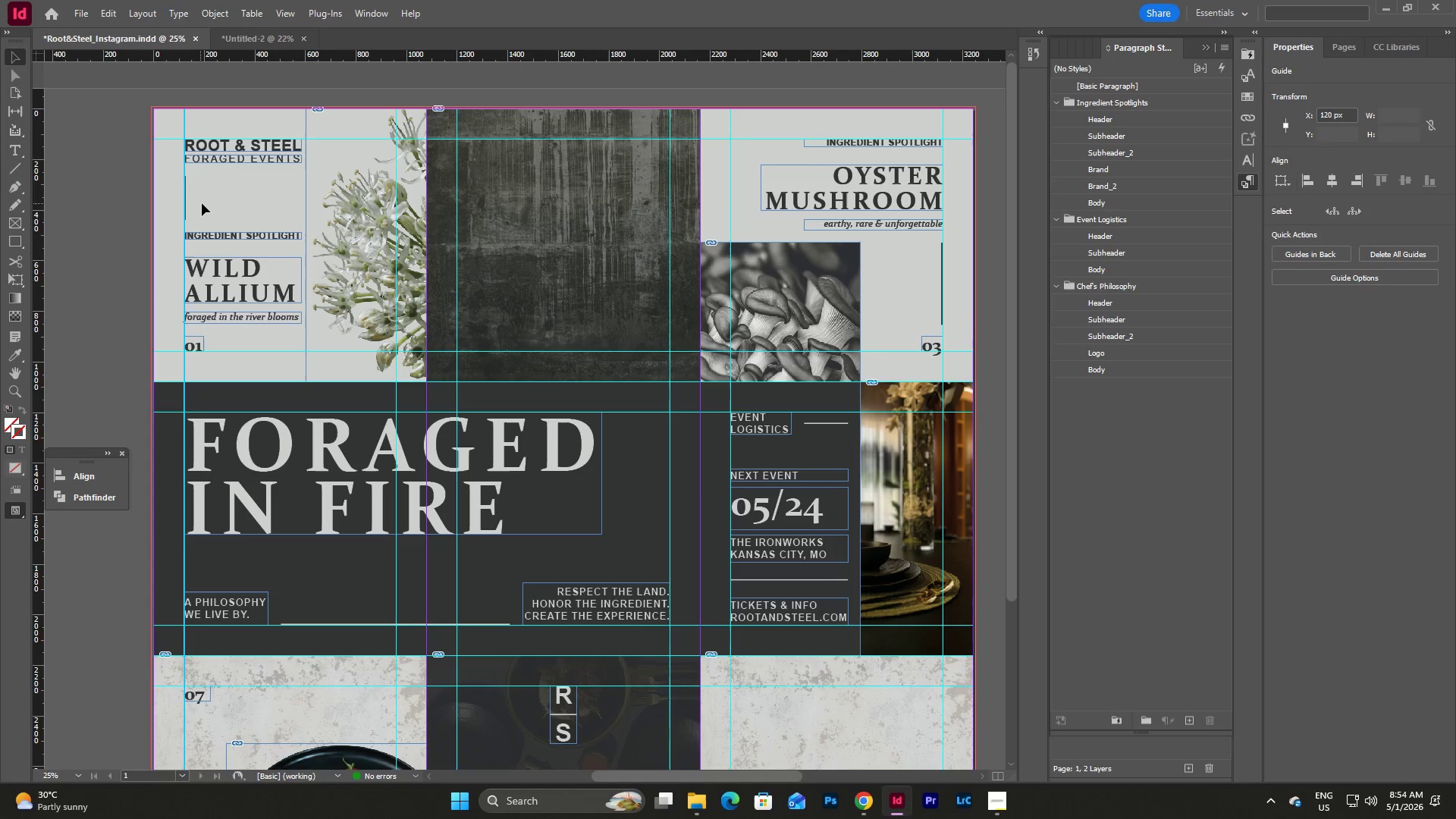 
double_click([202, 203])
 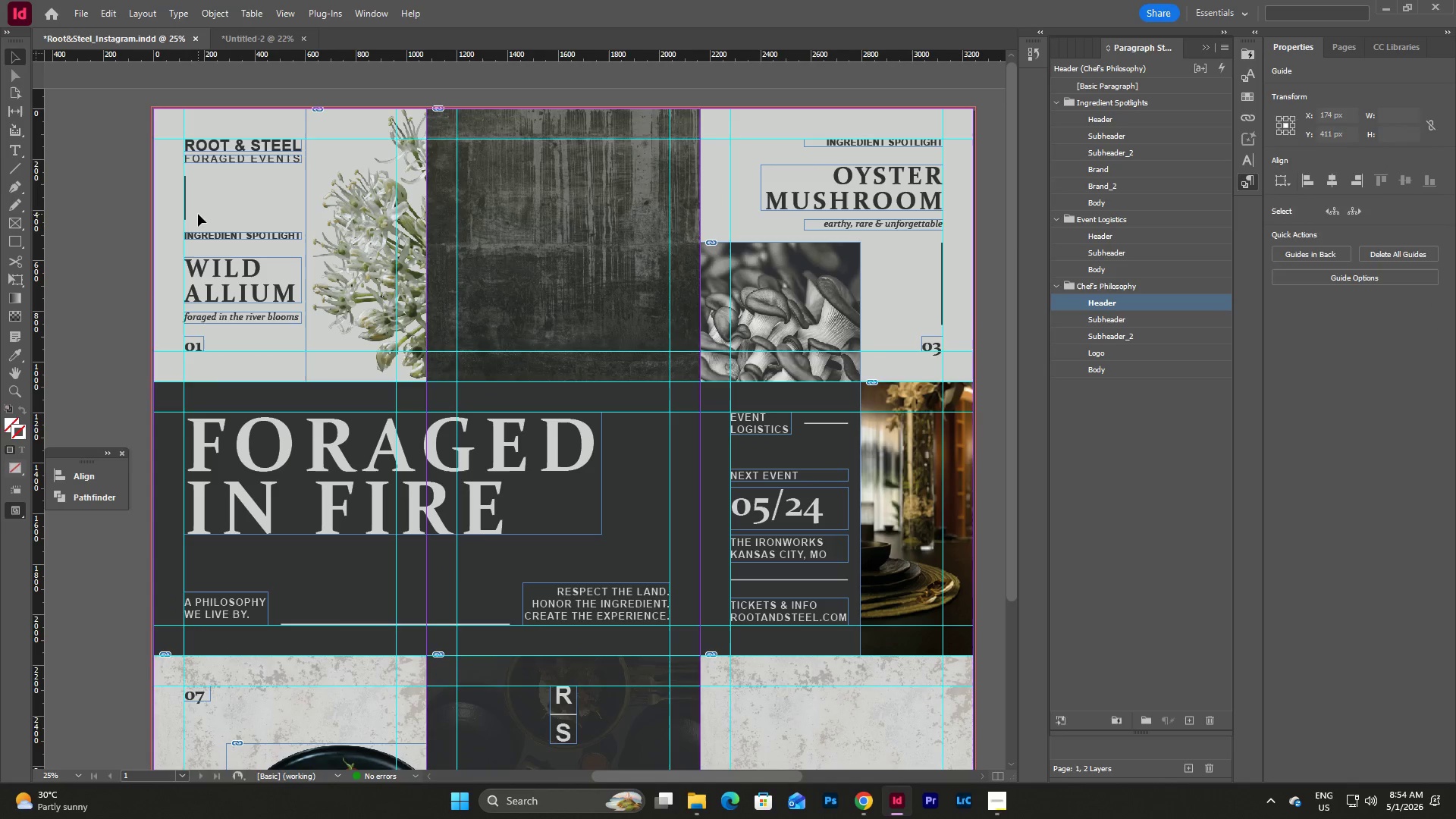 
left_click_drag(start_coordinate=[198, 214], to_coordinate=[174, 202])
 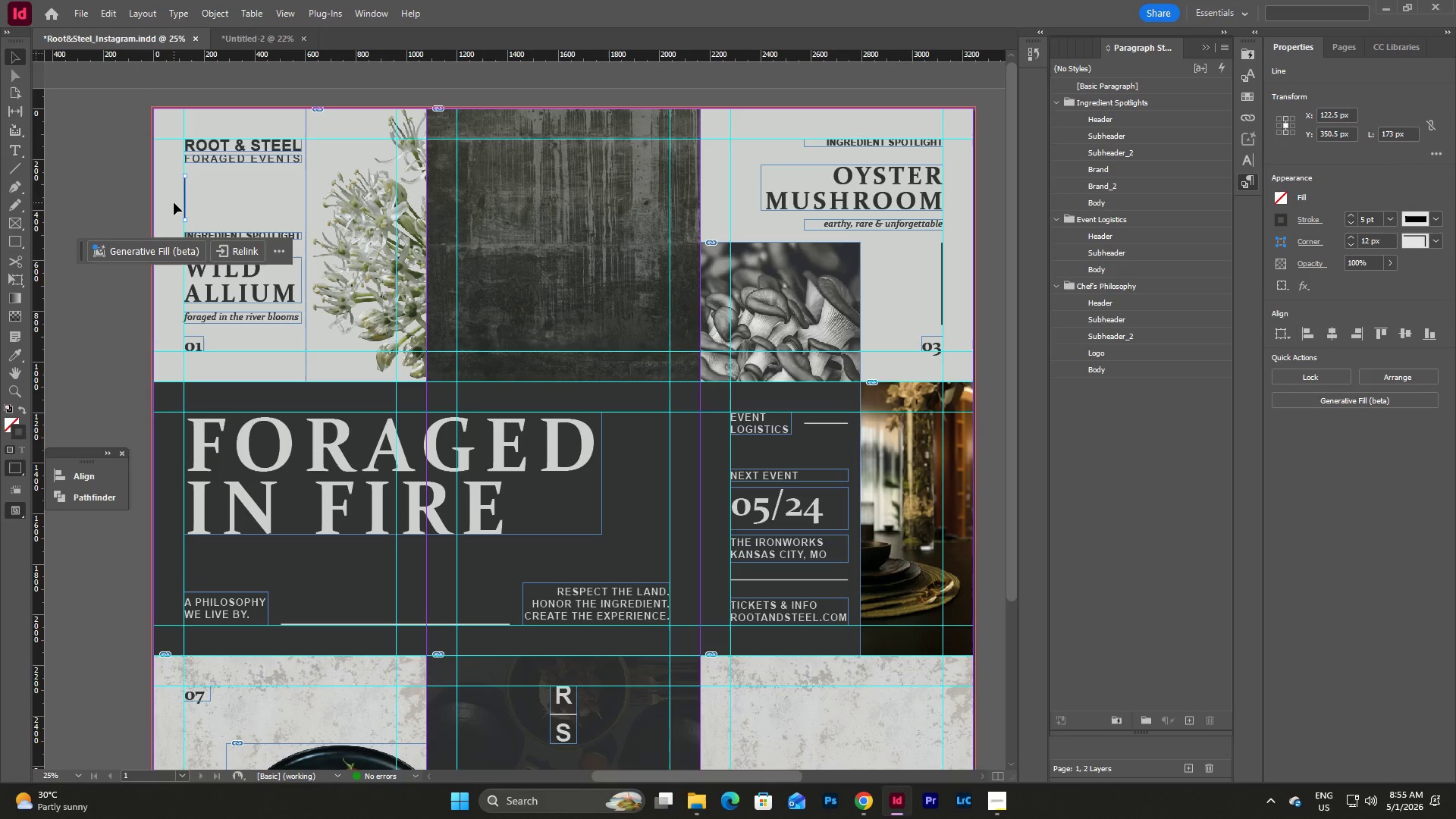 
key(Control+C)
 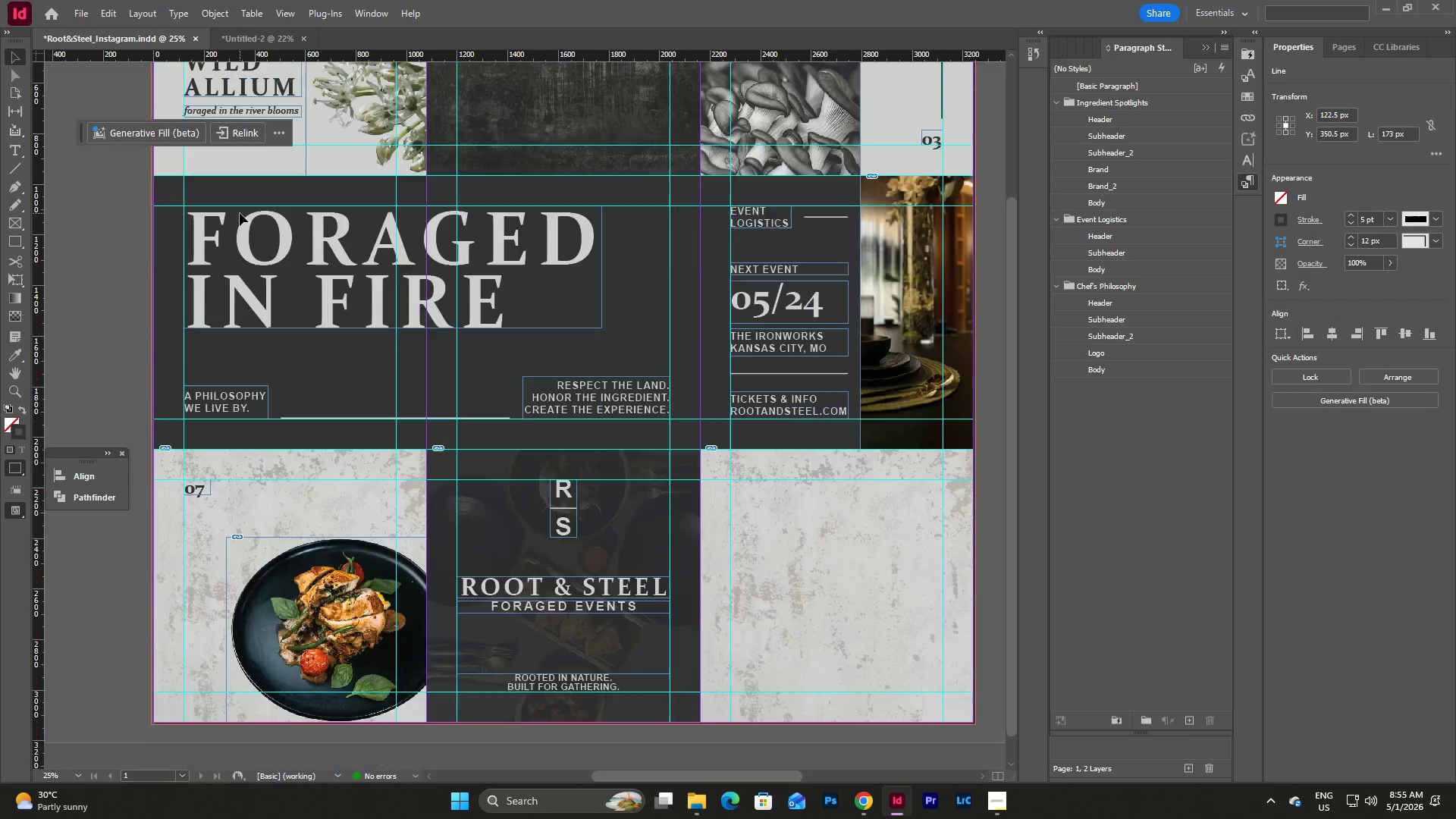 
scroll: coordinate [240, 215], scroll_direction: down, amount: 8.0
 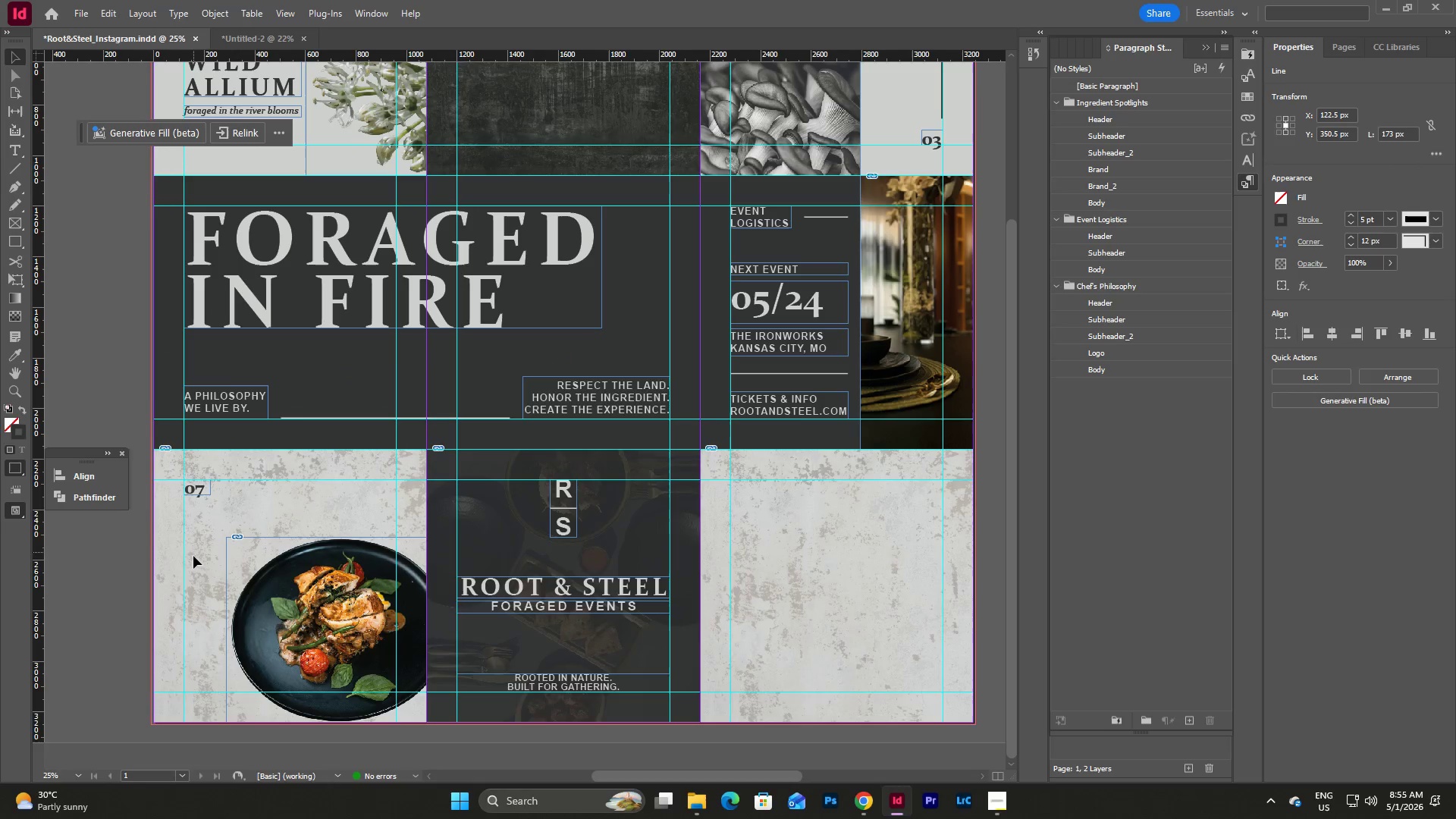 
left_click([193, 556])
 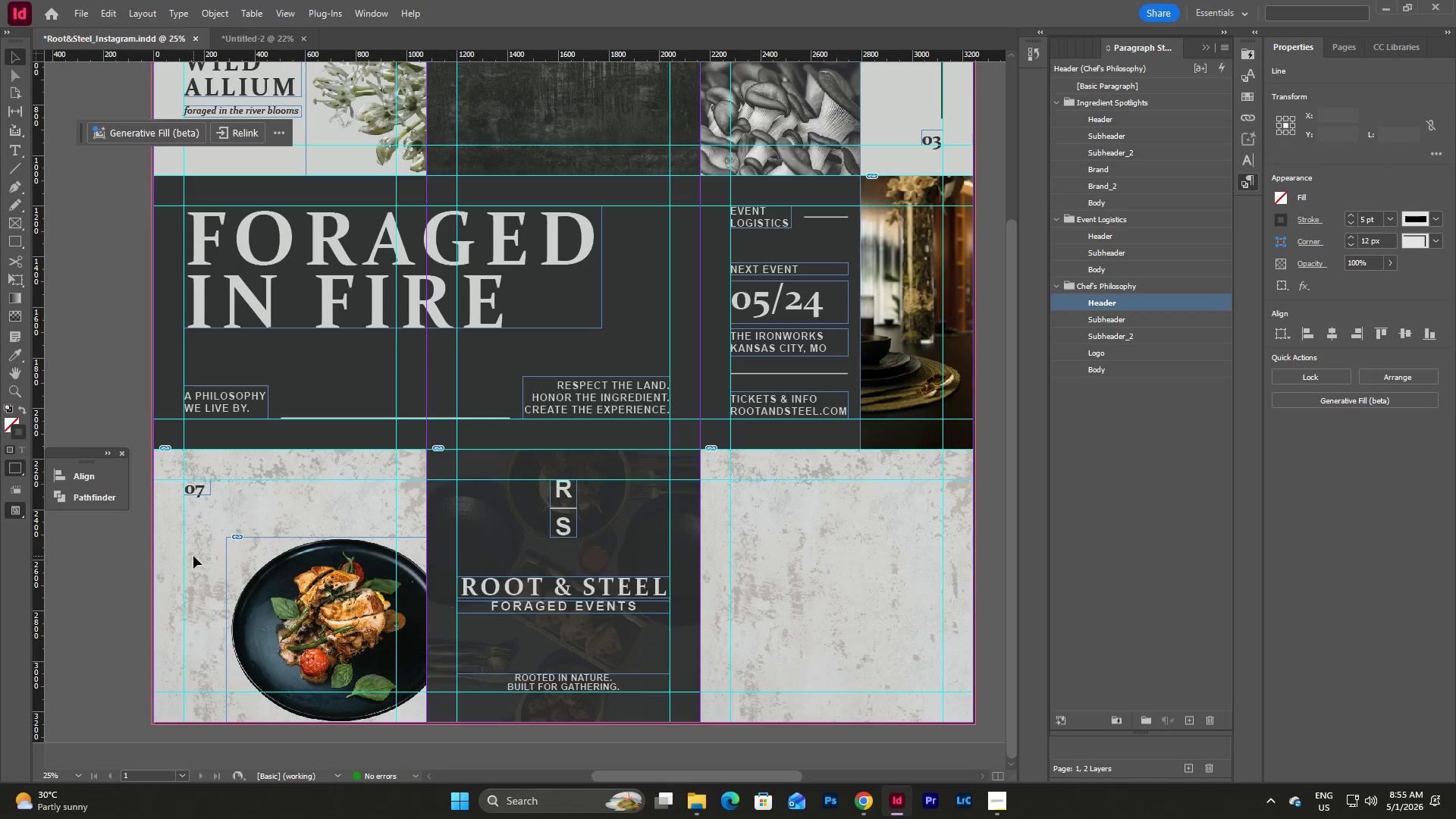 
key(Control+V)
 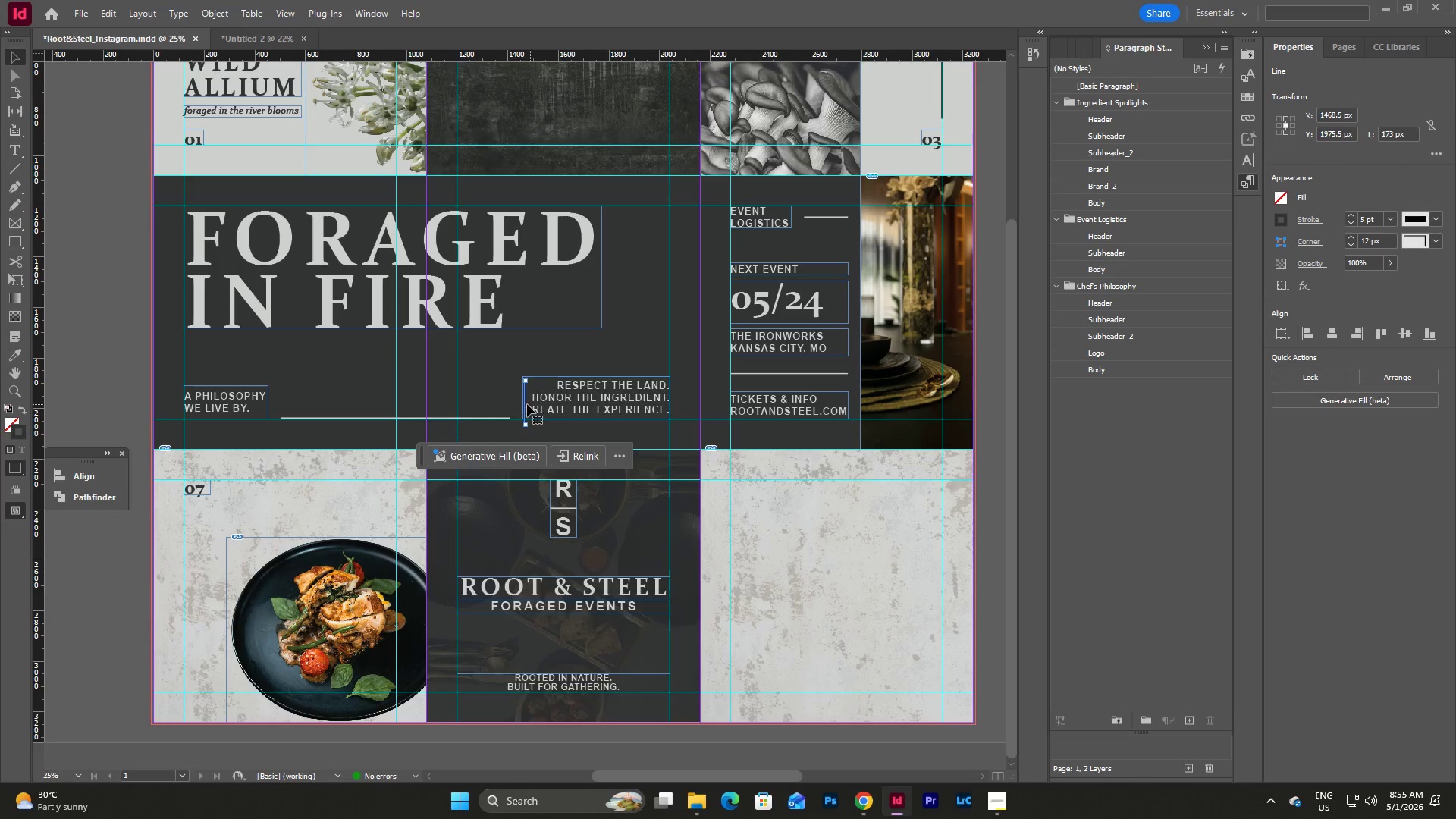 
left_click_drag(start_coordinate=[525, 404], to_coordinate=[183, 547])
 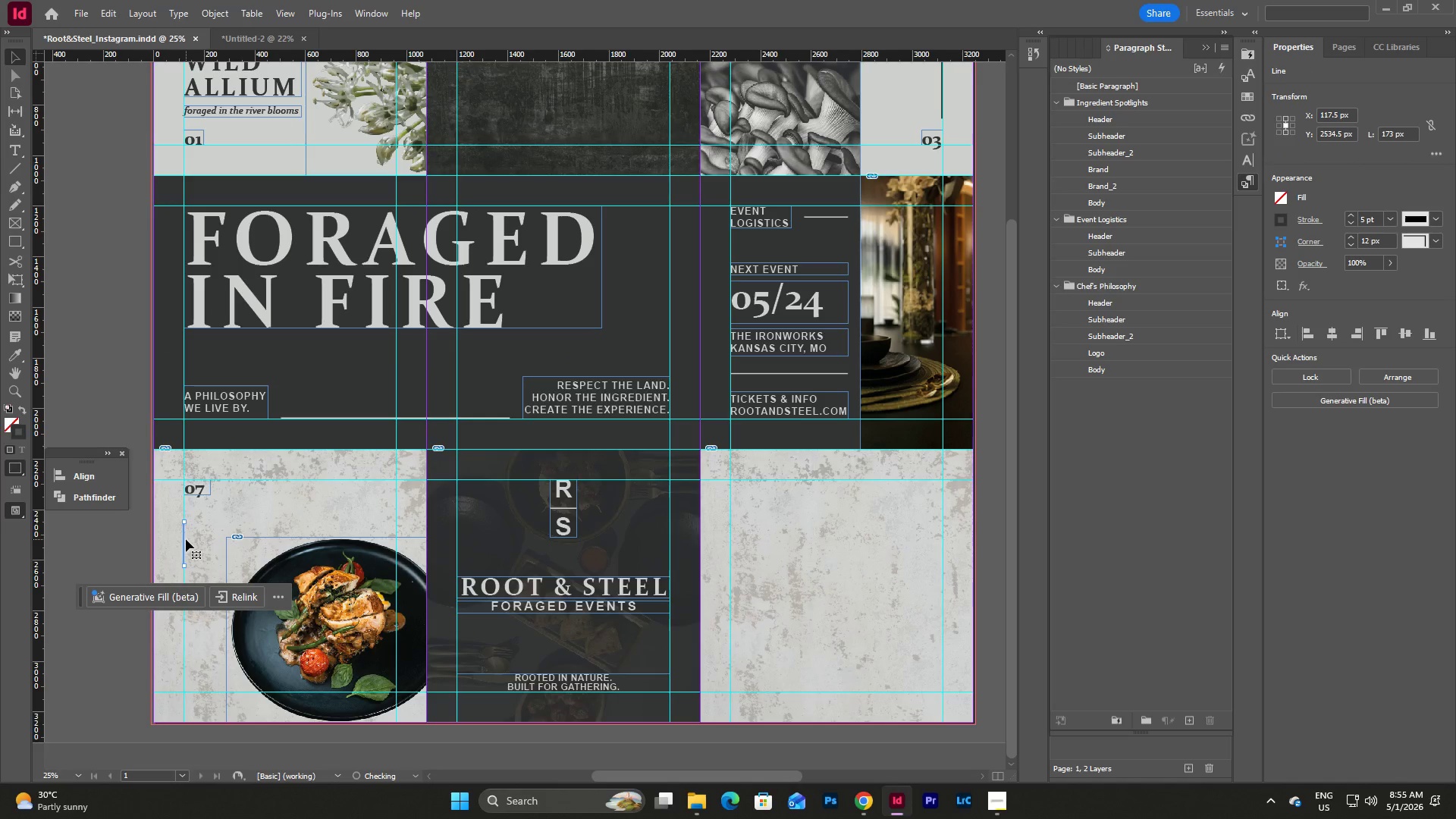 
left_click_drag(start_coordinate=[186, 539], to_coordinate=[216, 527])
 